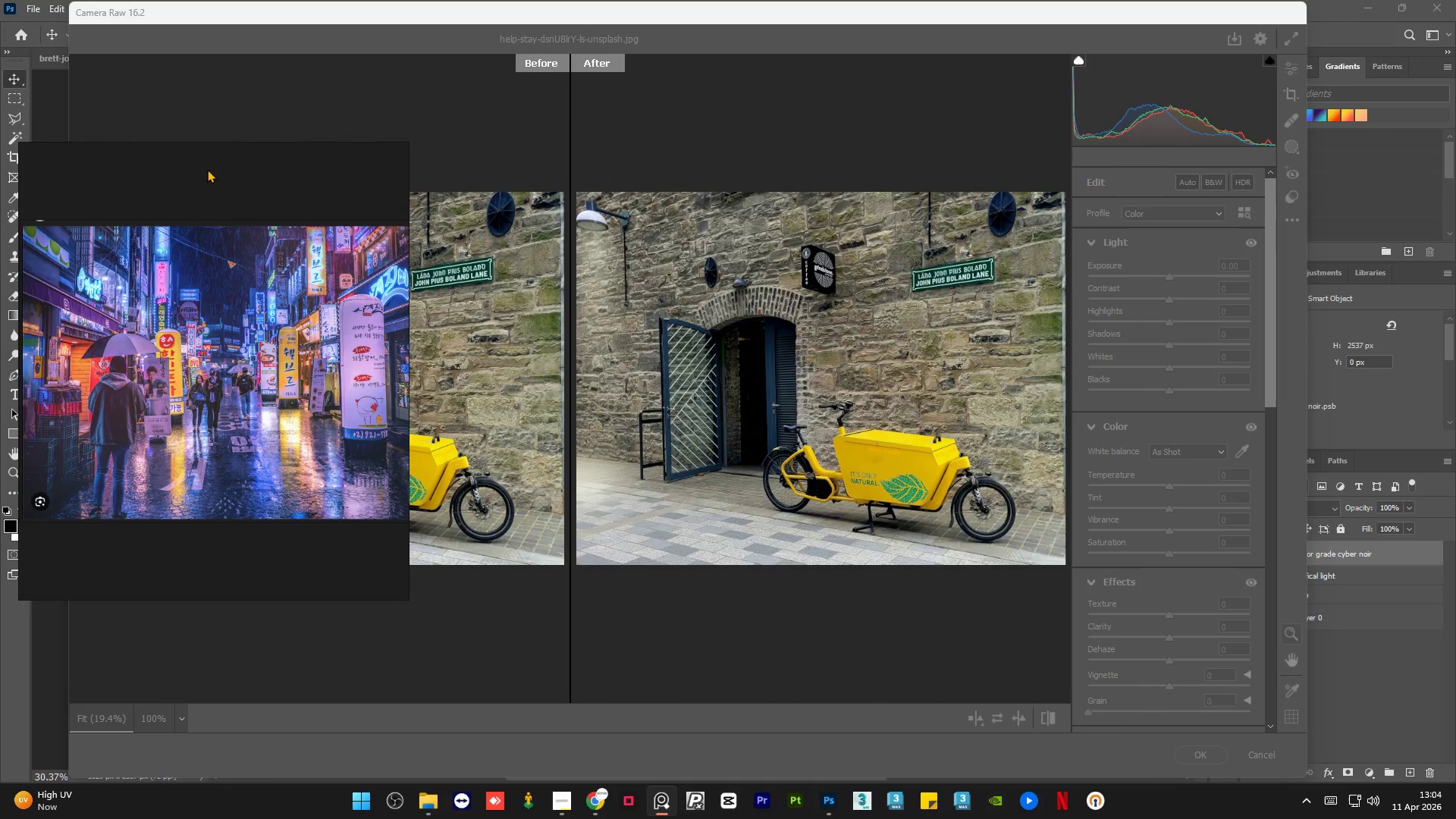 
left_click_drag(start_coordinate=[218, 155], to_coordinate=[334, 154])
 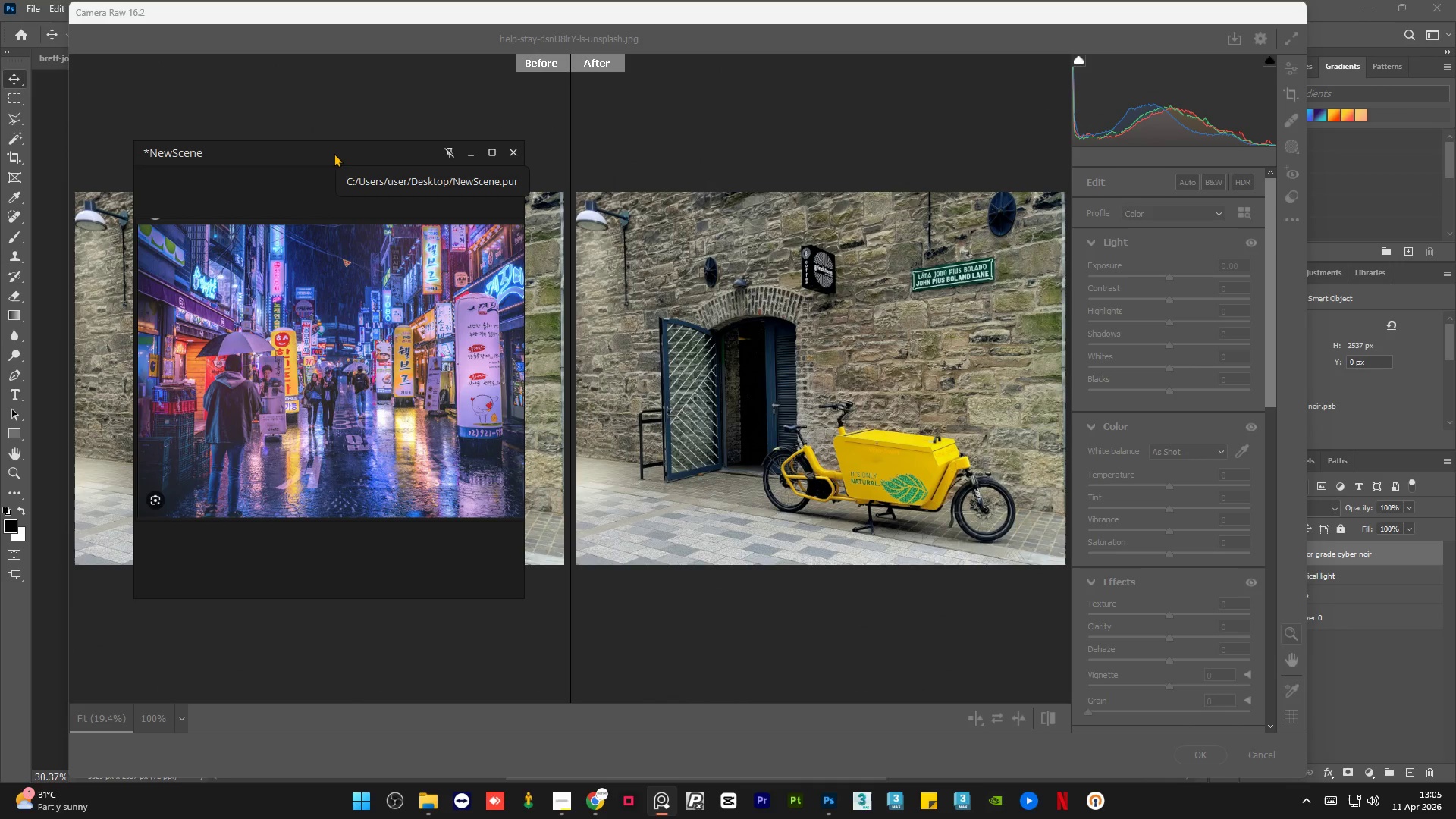 
wait(45.36)
 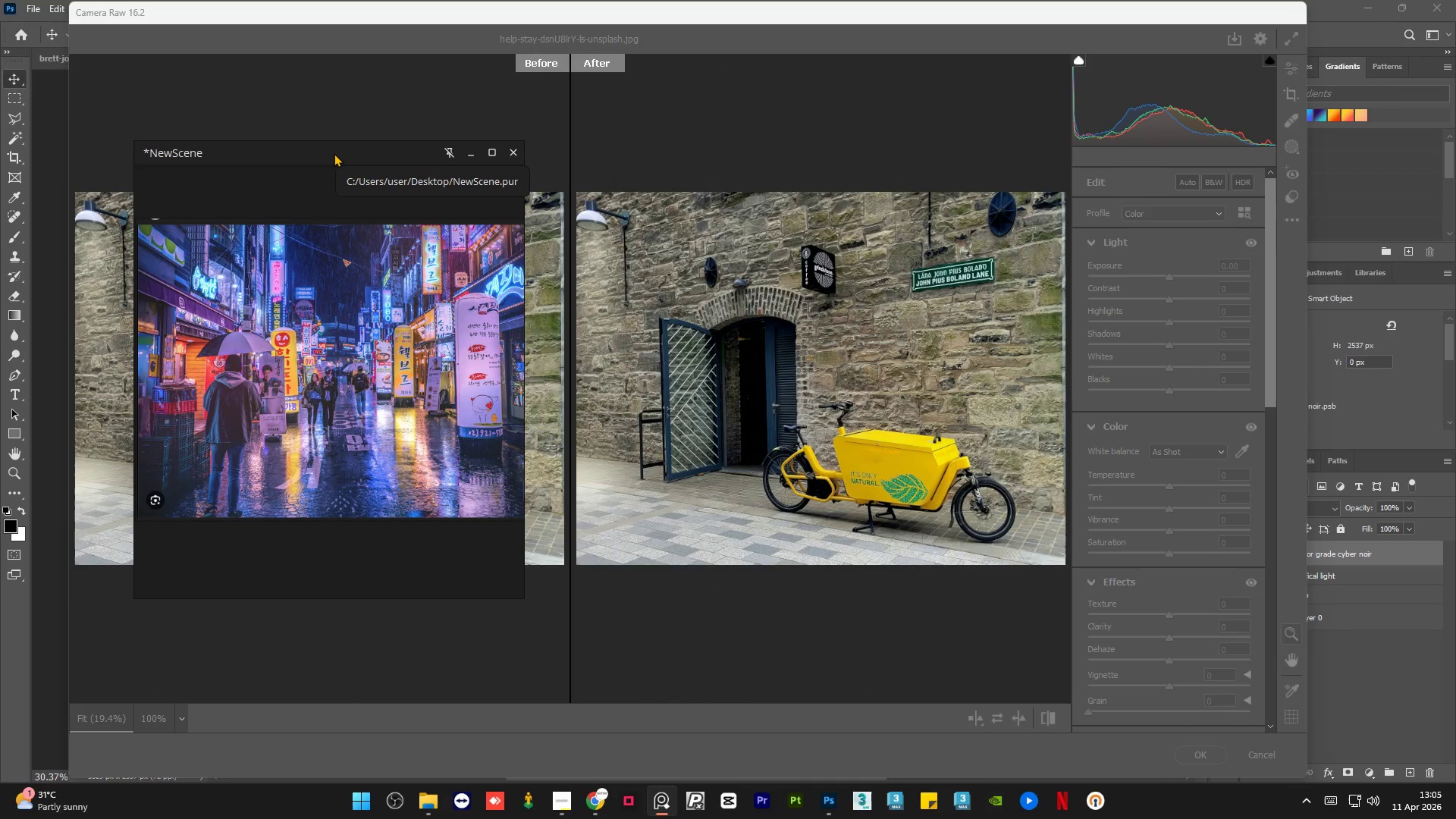 
left_click([1295, 317])
 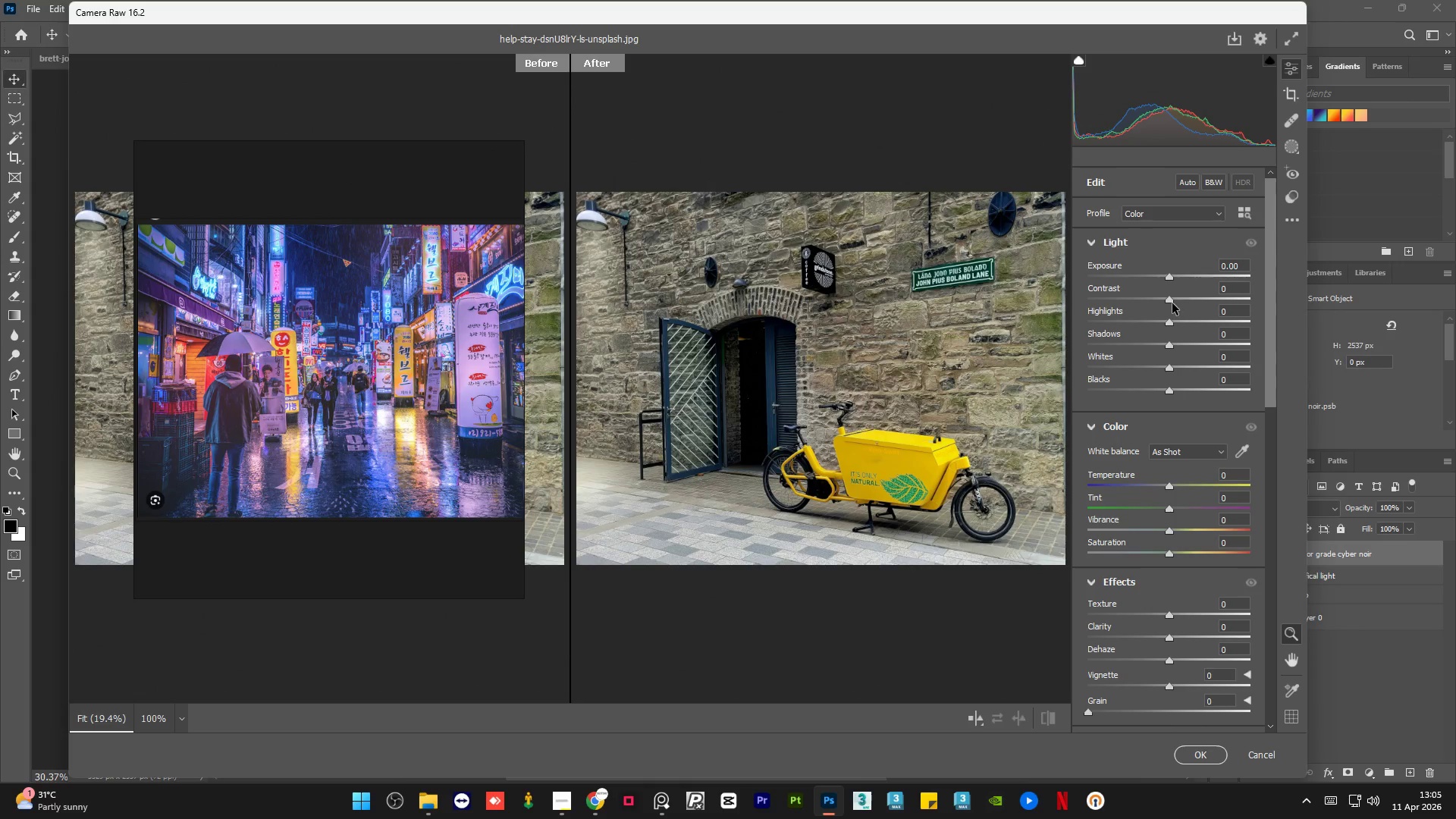 
left_click_drag(start_coordinate=[1169, 302], to_coordinate=[1153, 298])
 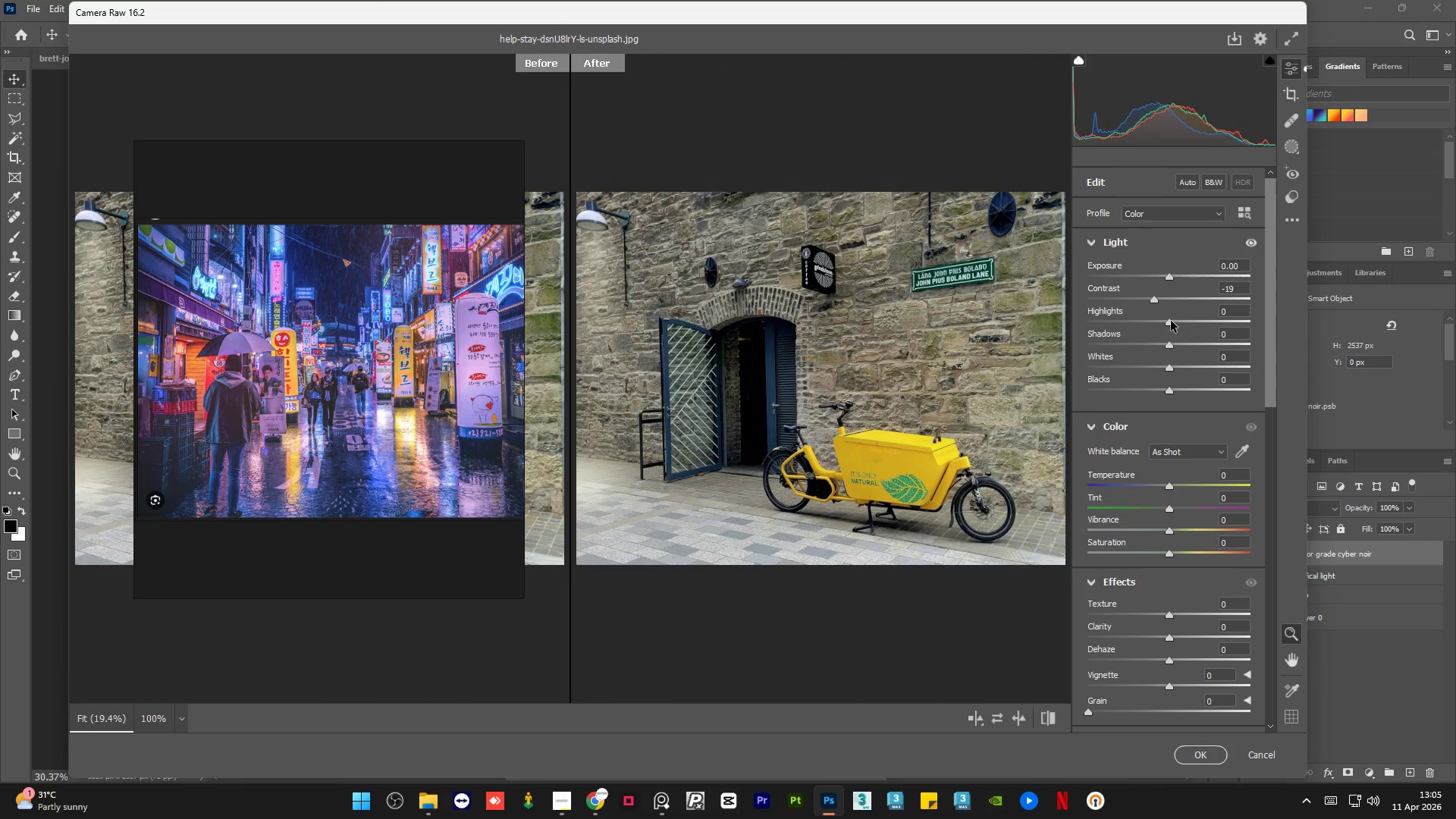 
left_click_drag(start_coordinate=[1171, 321], to_coordinate=[1031, 318])
 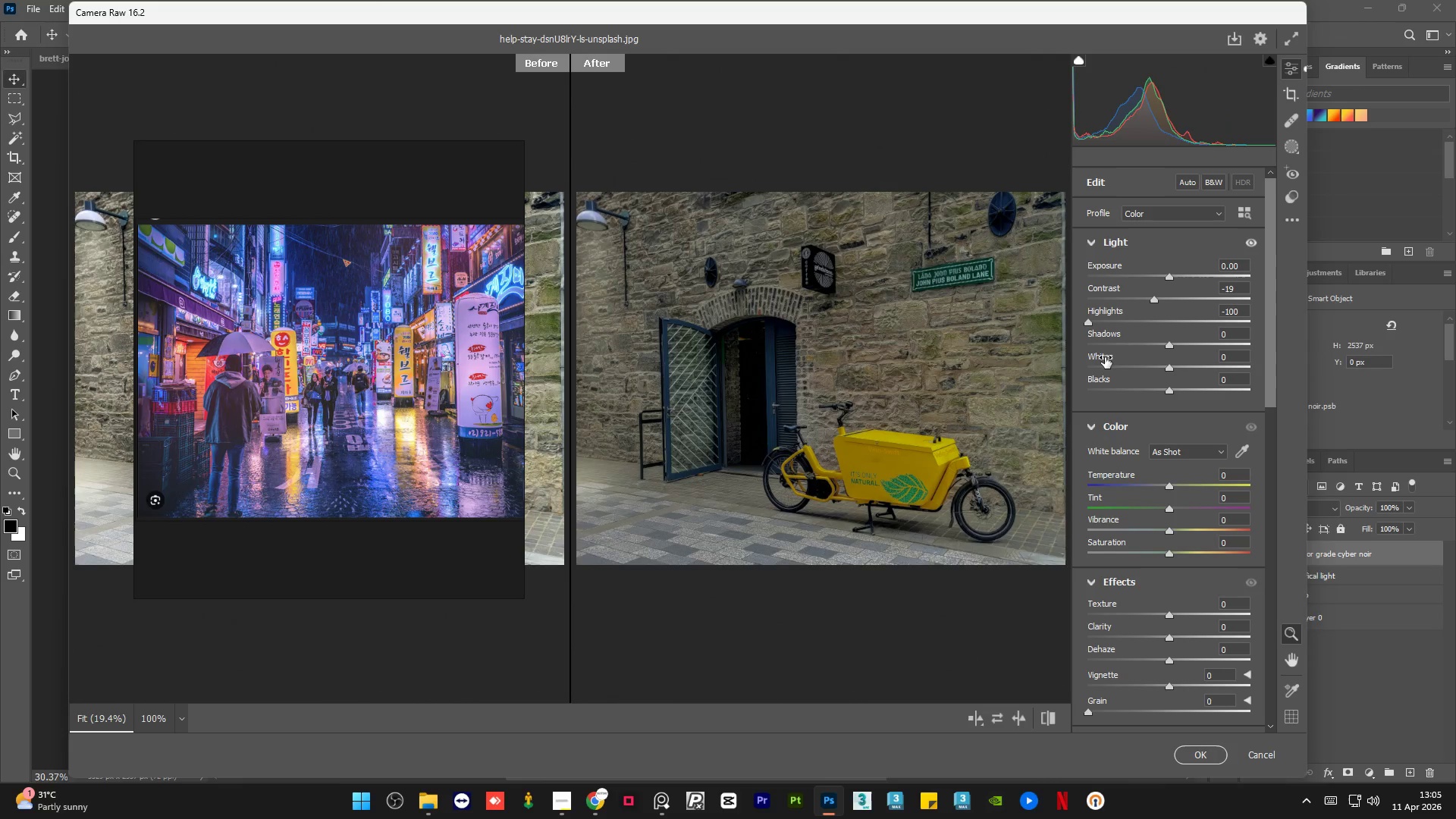 
left_click_drag(start_coordinate=[1169, 343], to_coordinate=[1377, 380])
 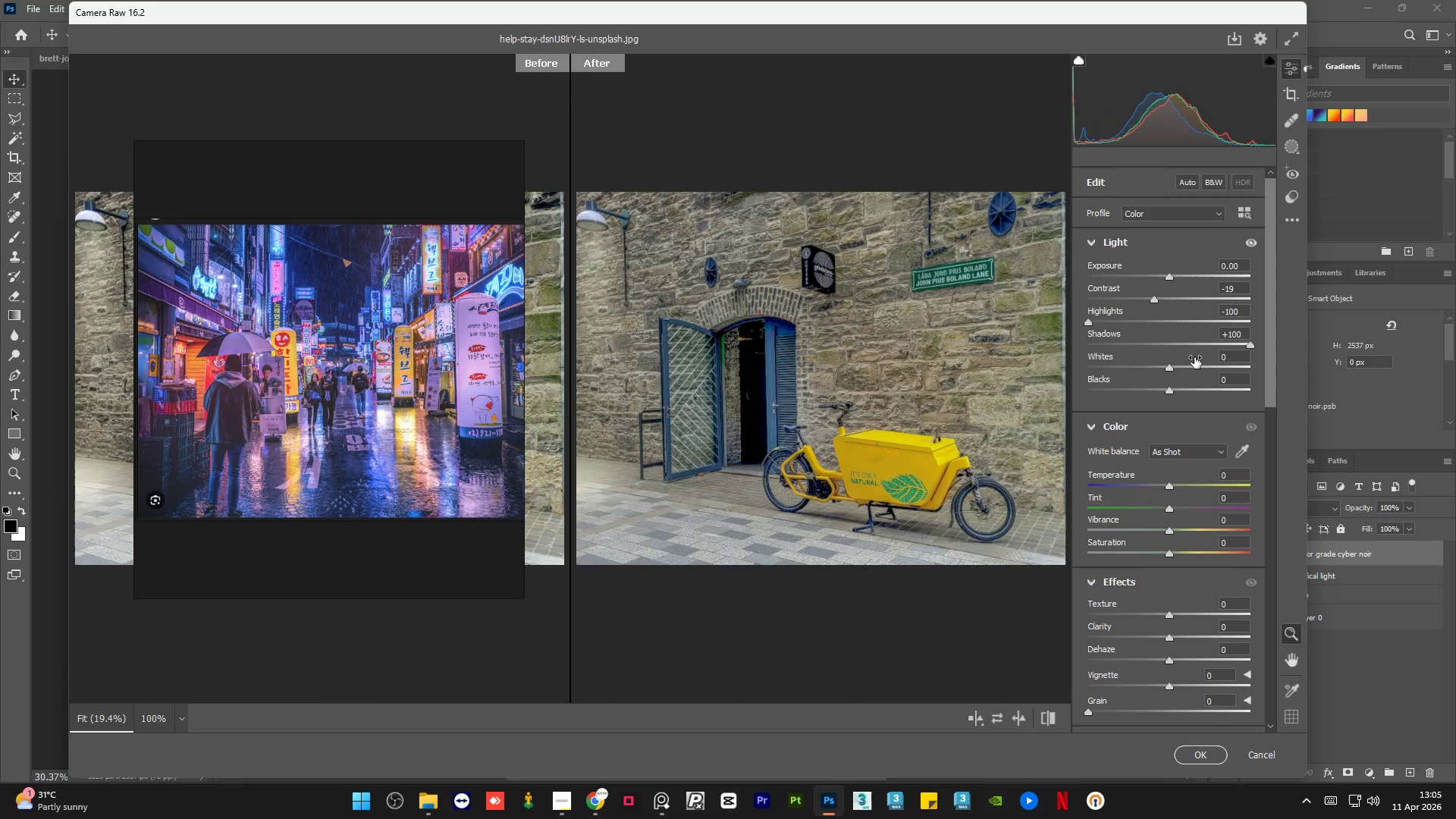 
wait(8.12)
 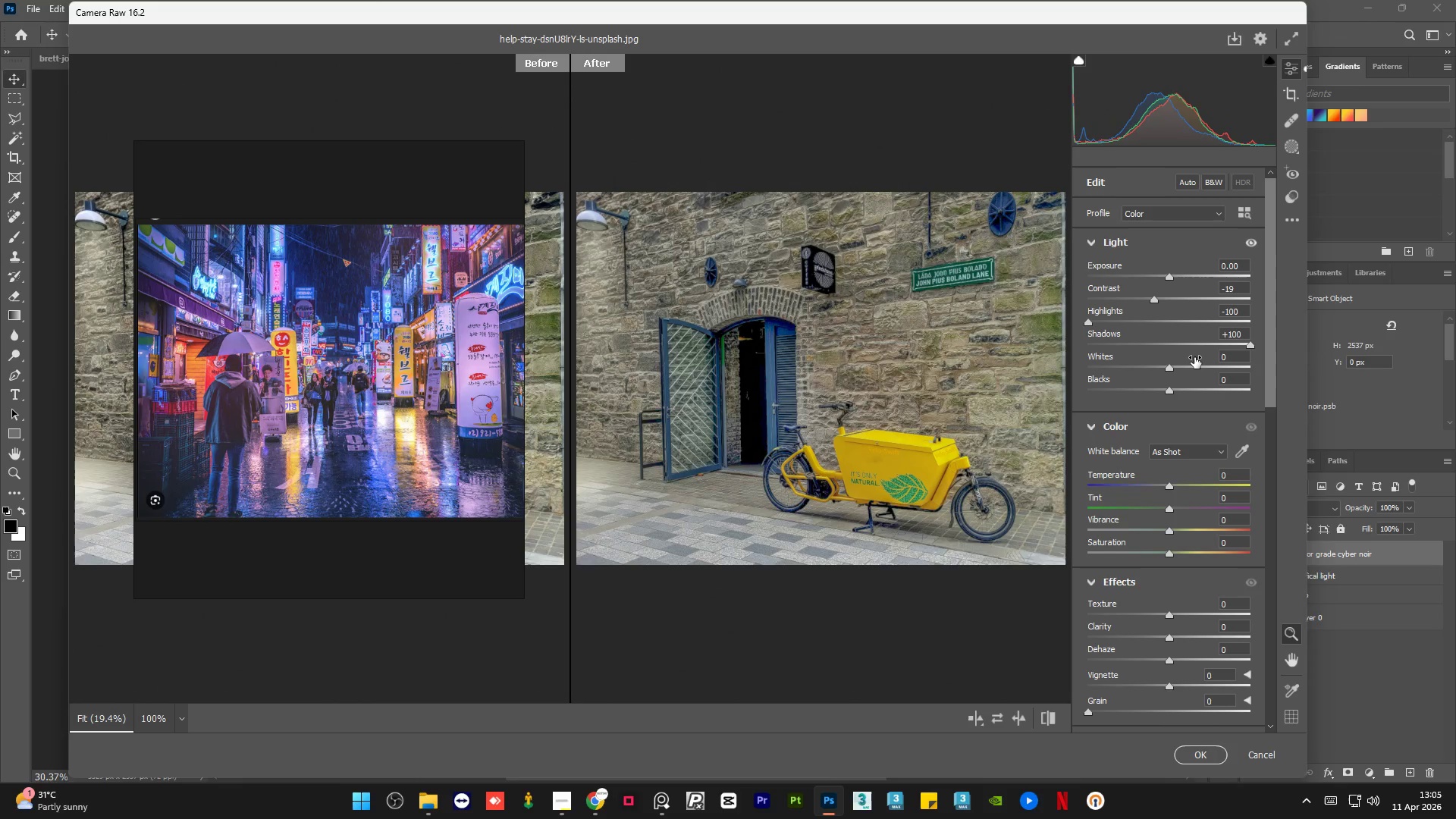 
left_click_drag(start_coordinate=[1167, 367], to_coordinate=[1200, 367])
 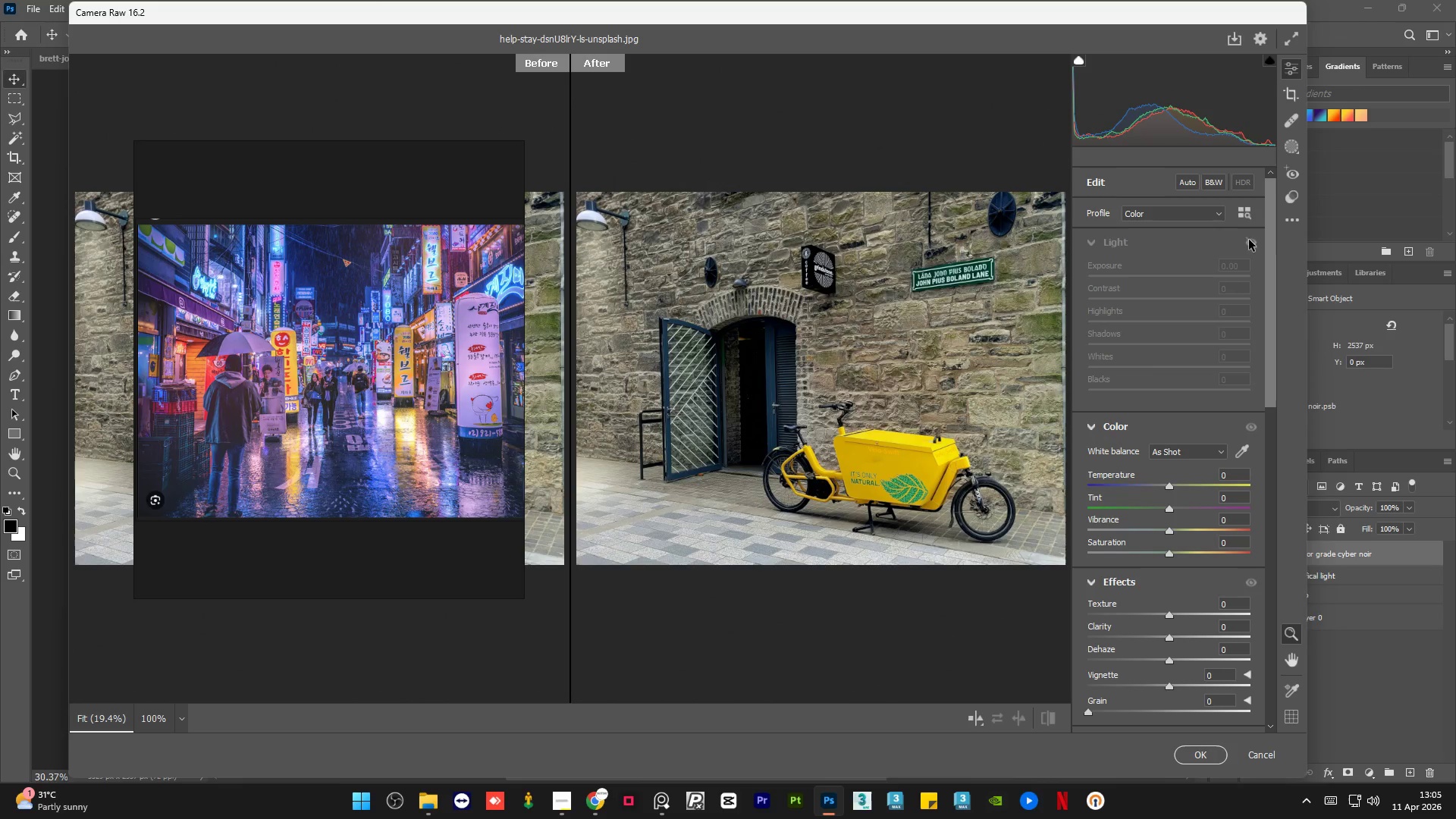 
left_click([1249, 240])
 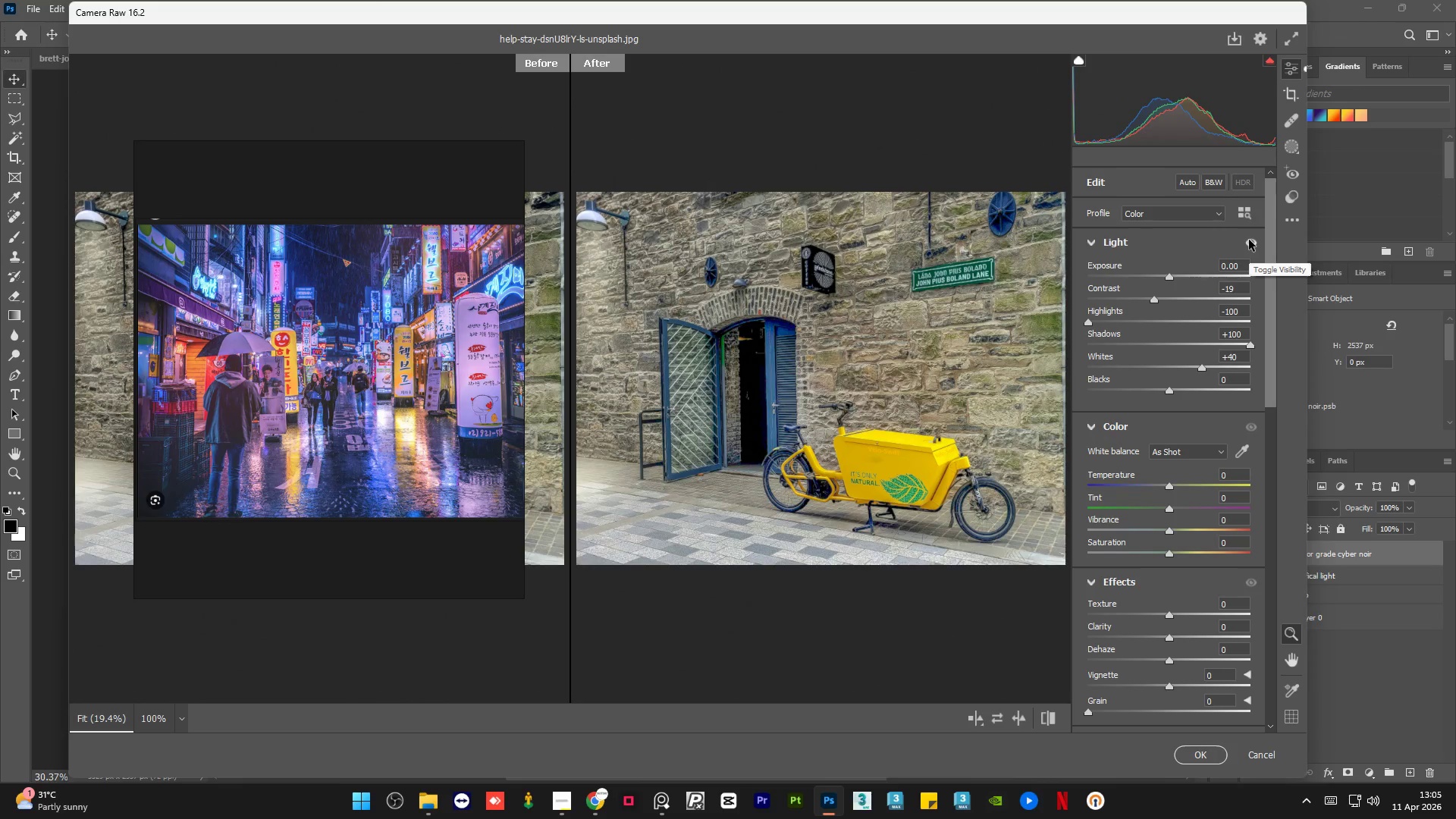 
left_click([1249, 240])
 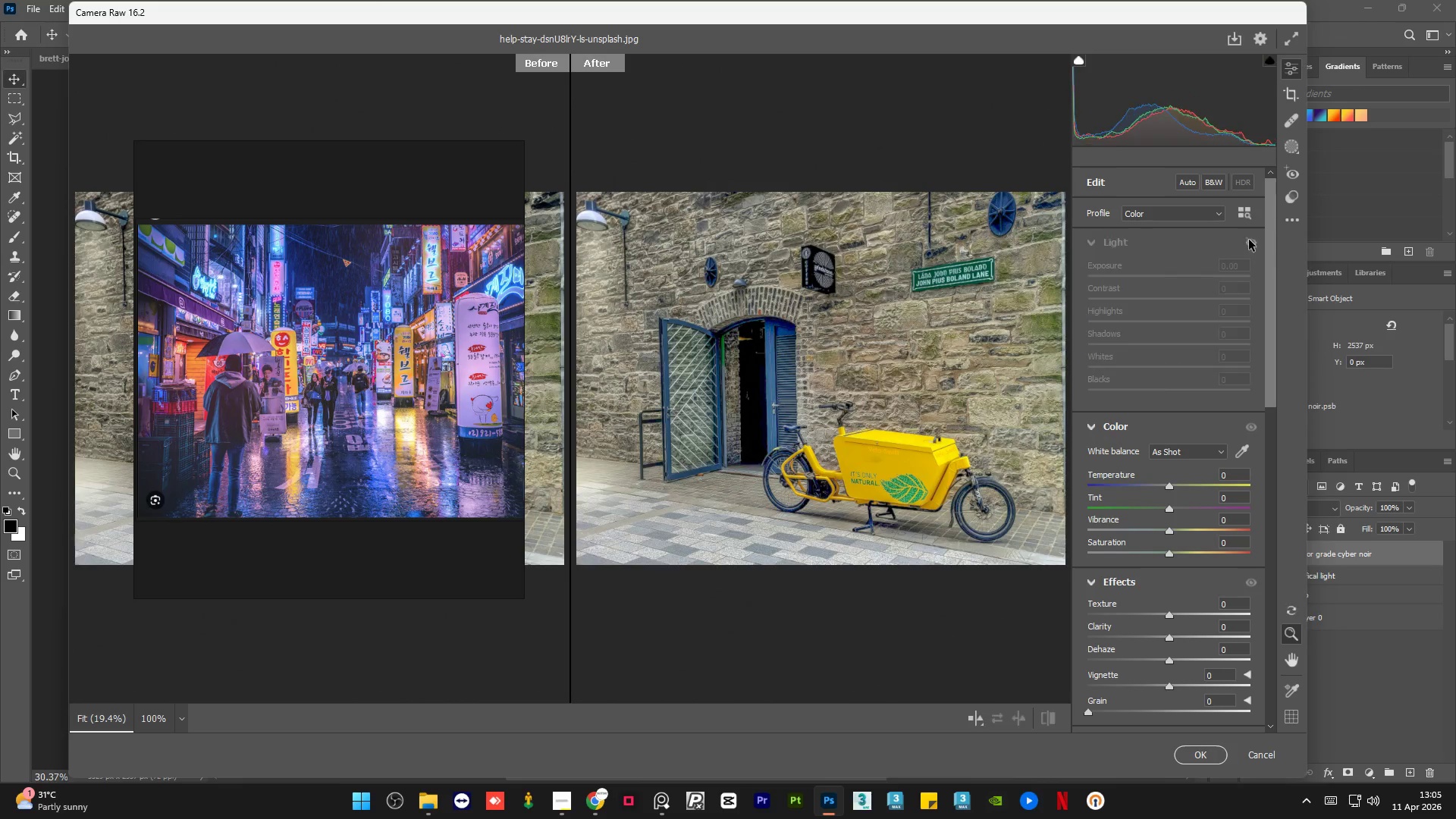 
left_click([1249, 240])
 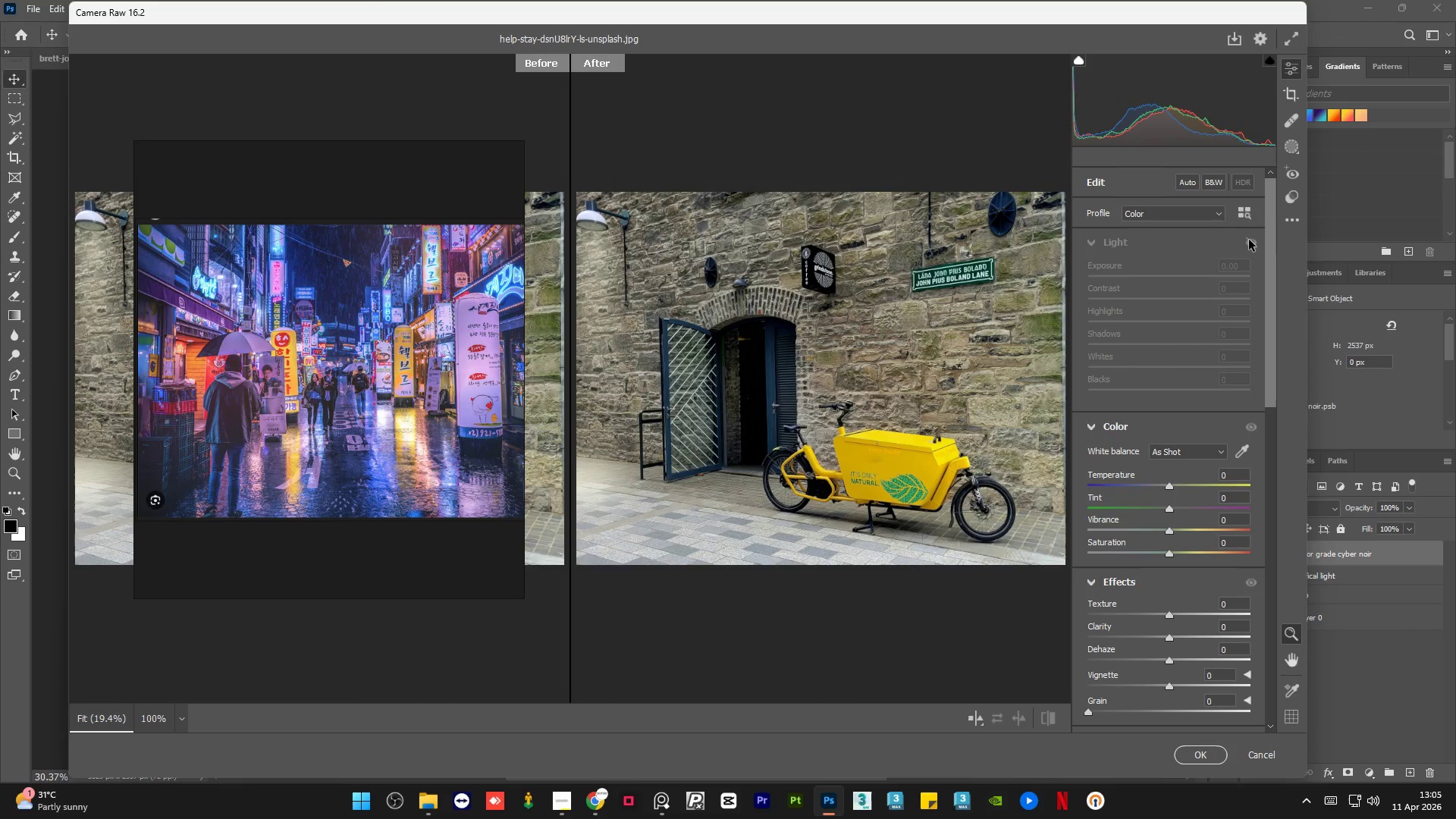 
left_click([1249, 240])
 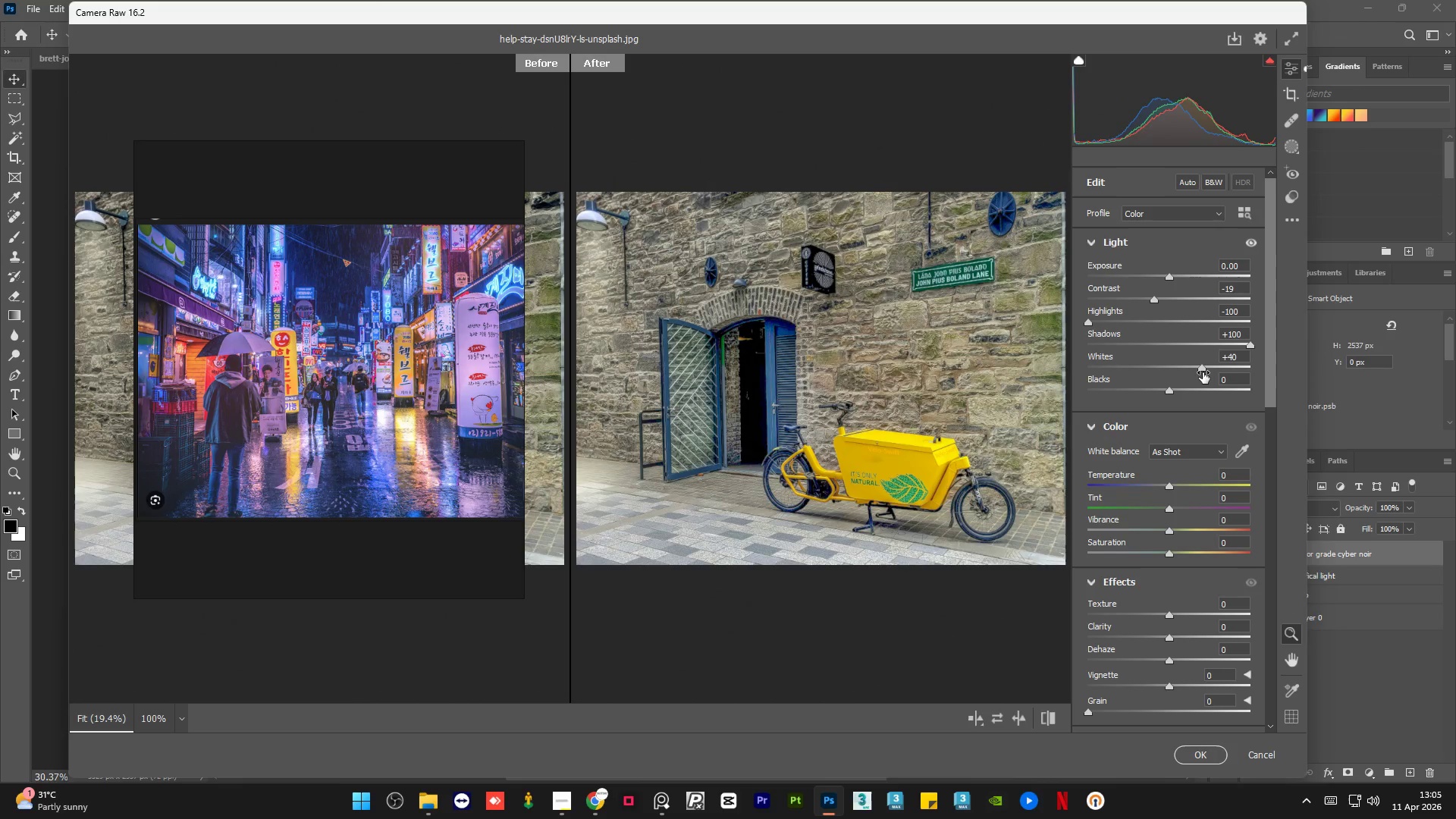 
left_click_drag(start_coordinate=[1202, 369], to_coordinate=[1188, 366])
 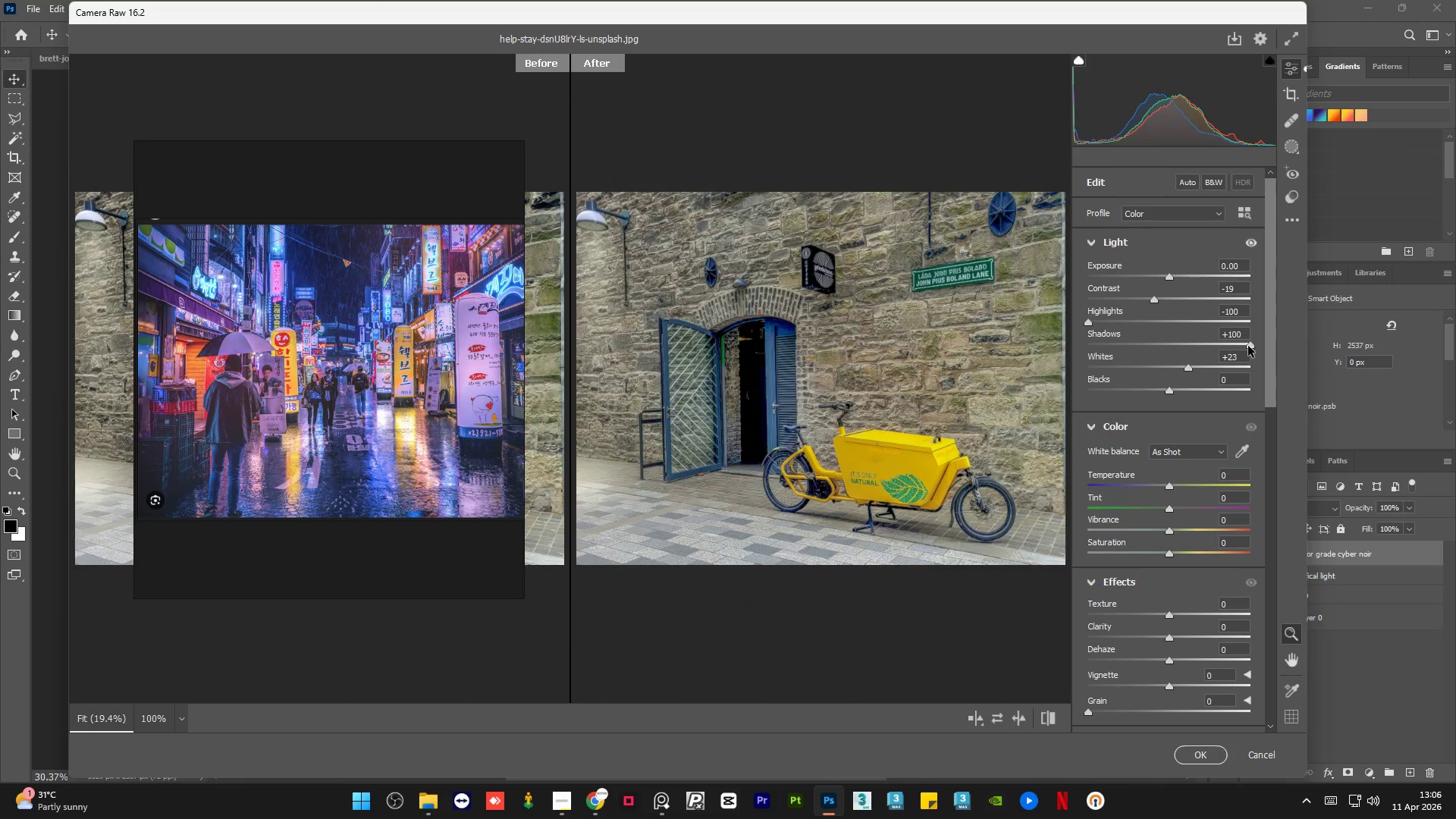 
left_click_drag(start_coordinate=[1249, 346], to_coordinate=[1228, 339])
 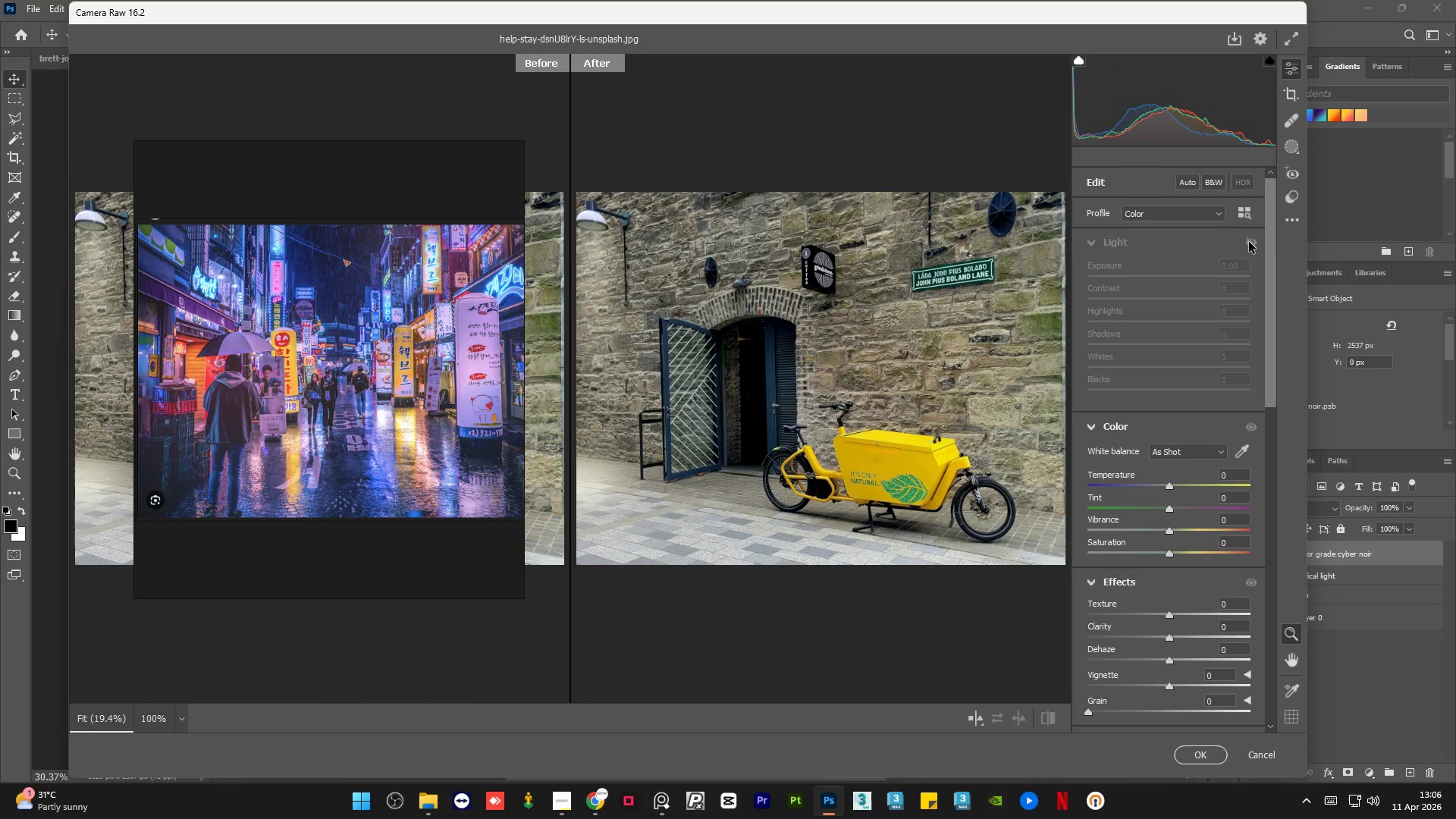 
left_click([1249, 242])
 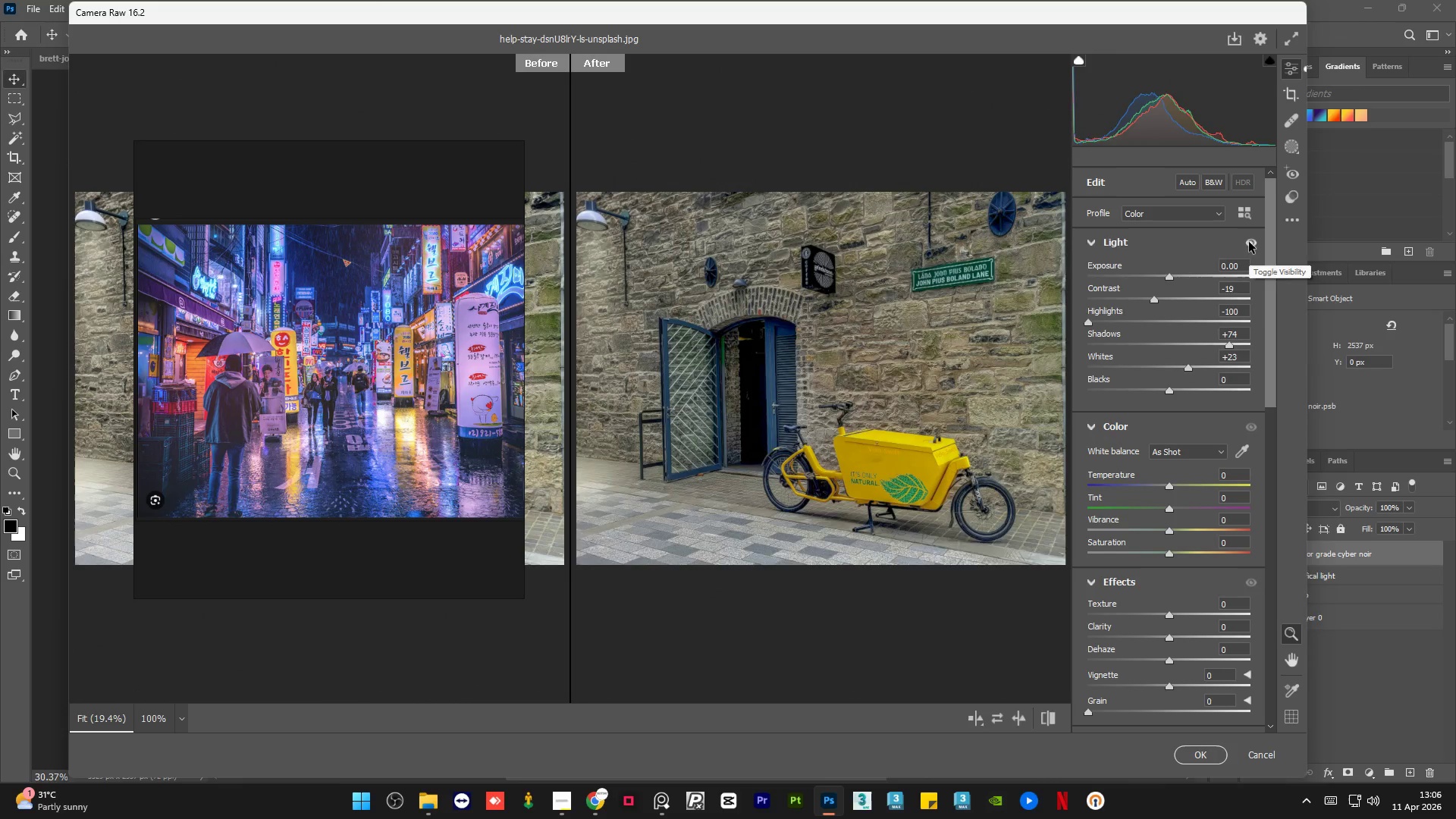 
left_click([1249, 242])
 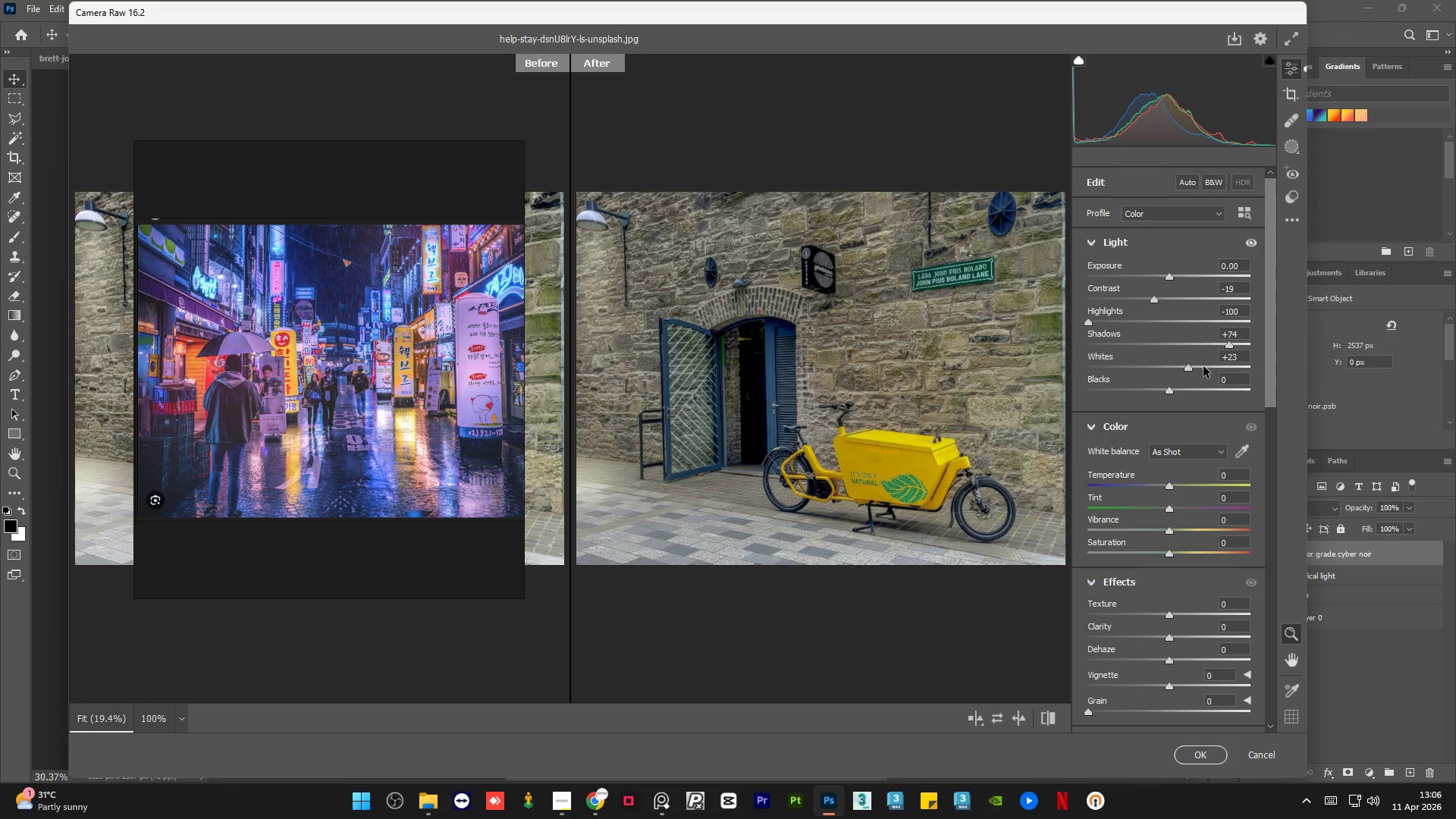 
left_click_drag(start_coordinate=[1169, 487], to_coordinate=[1153, 482])
 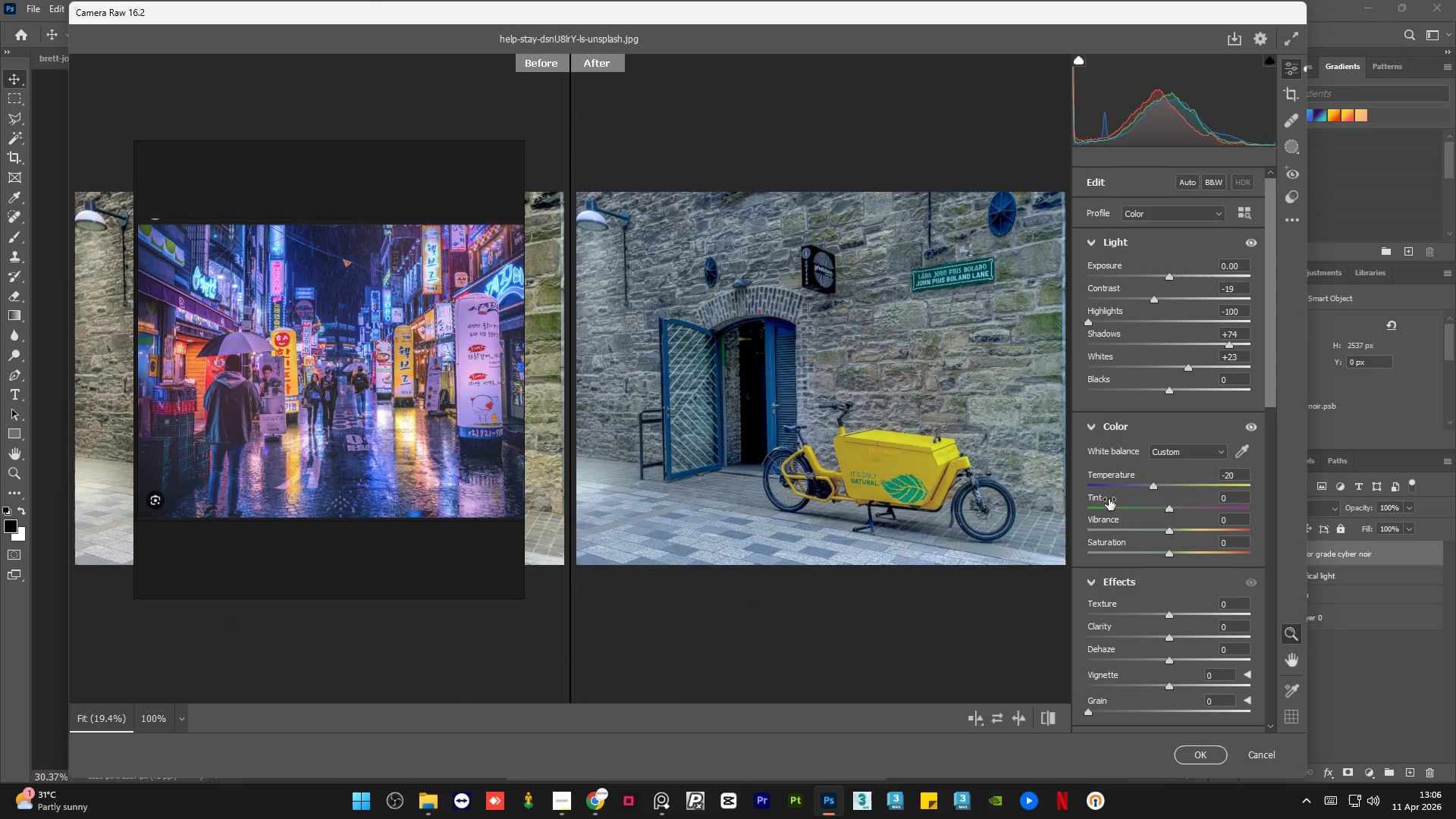 
wait(5.98)
 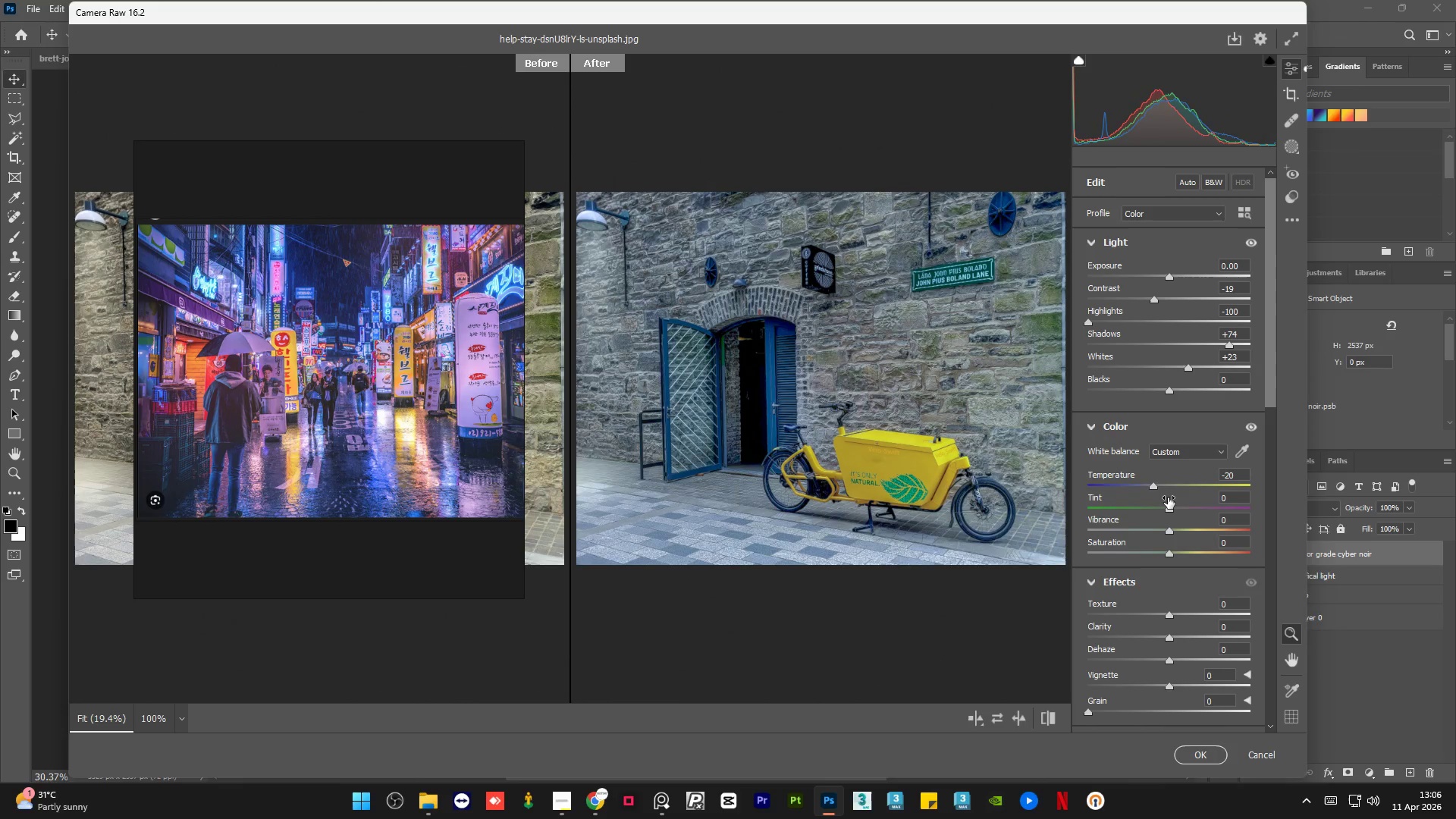 
left_click_drag(start_coordinate=[1169, 511], to_coordinate=[1210, 515])
 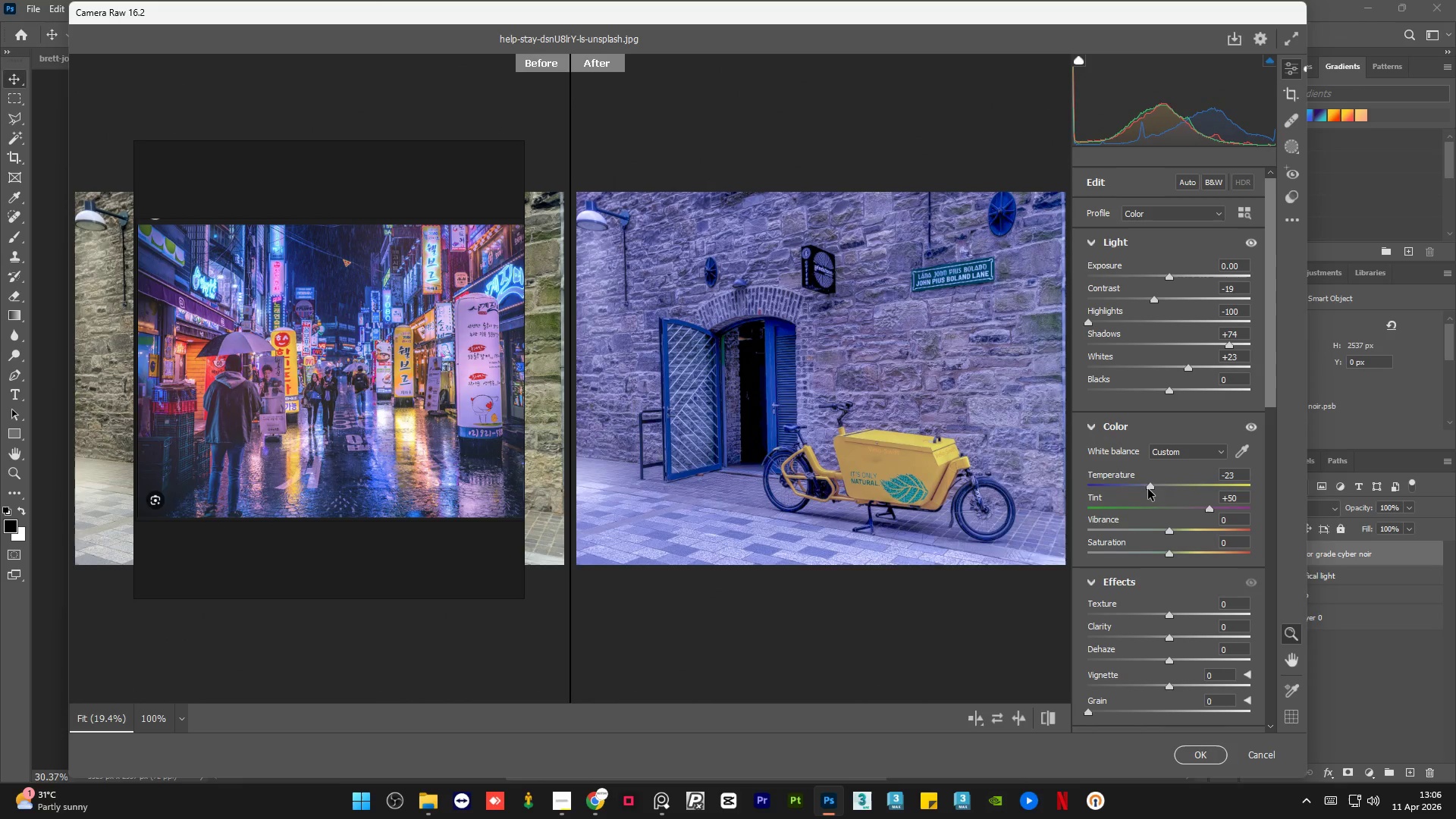 
left_click([1151, 489])
 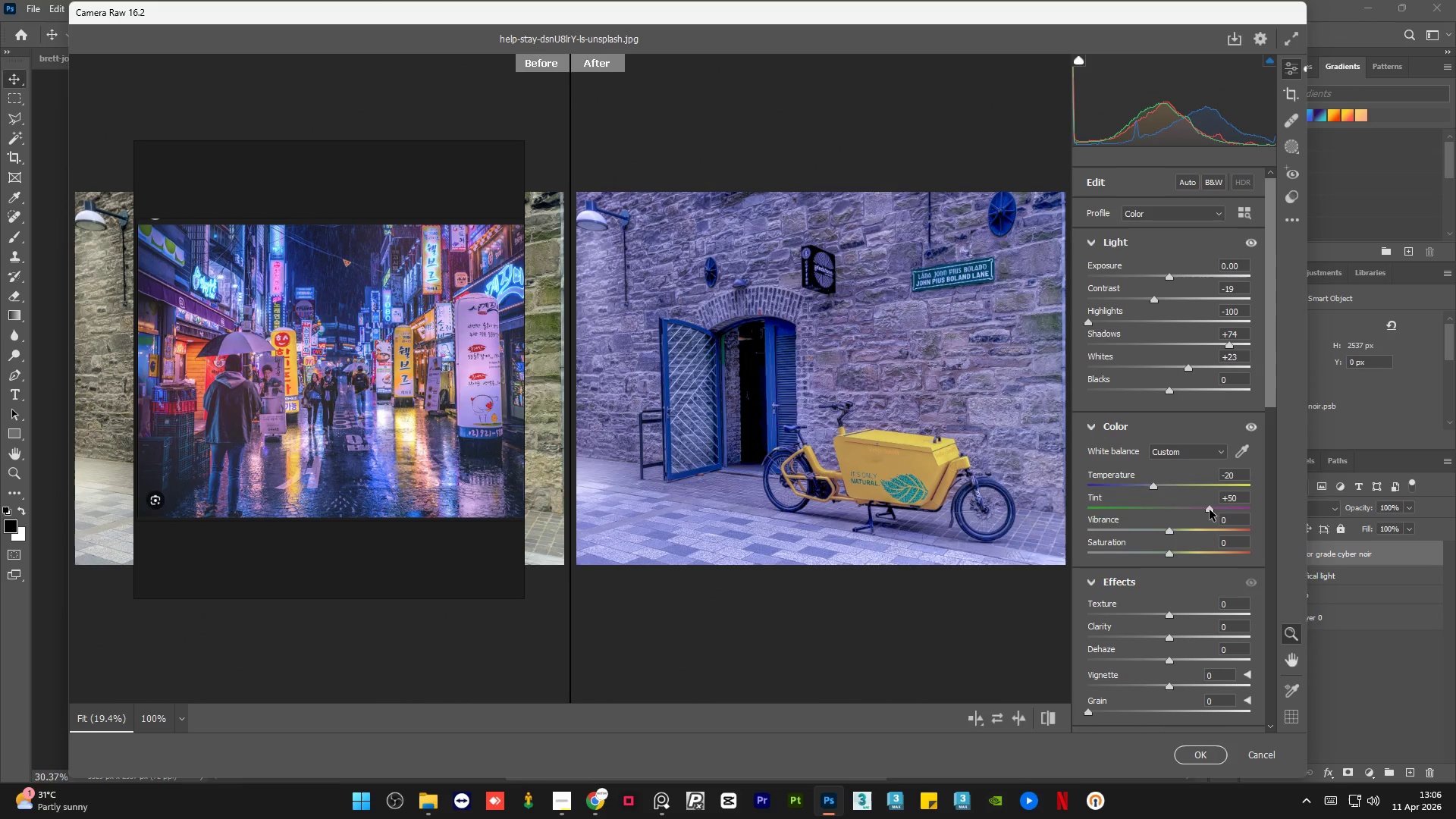 
left_click_drag(start_coordinate=[1210, 510], to_coordinate=[1205, 506])
 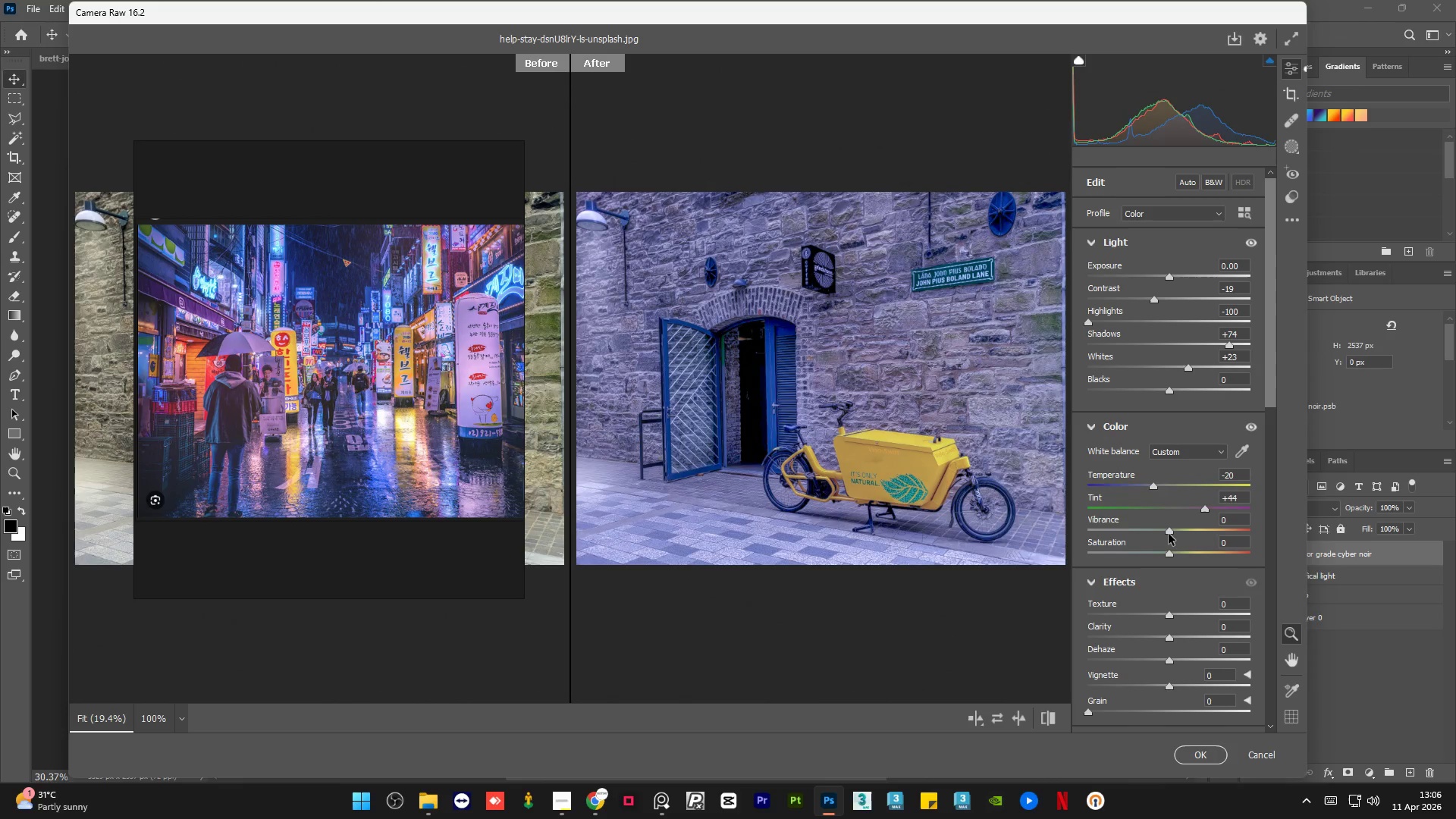 
left_click_drag(start_coordinate=[1169, 534], to_coordinate=[1188, 534])
 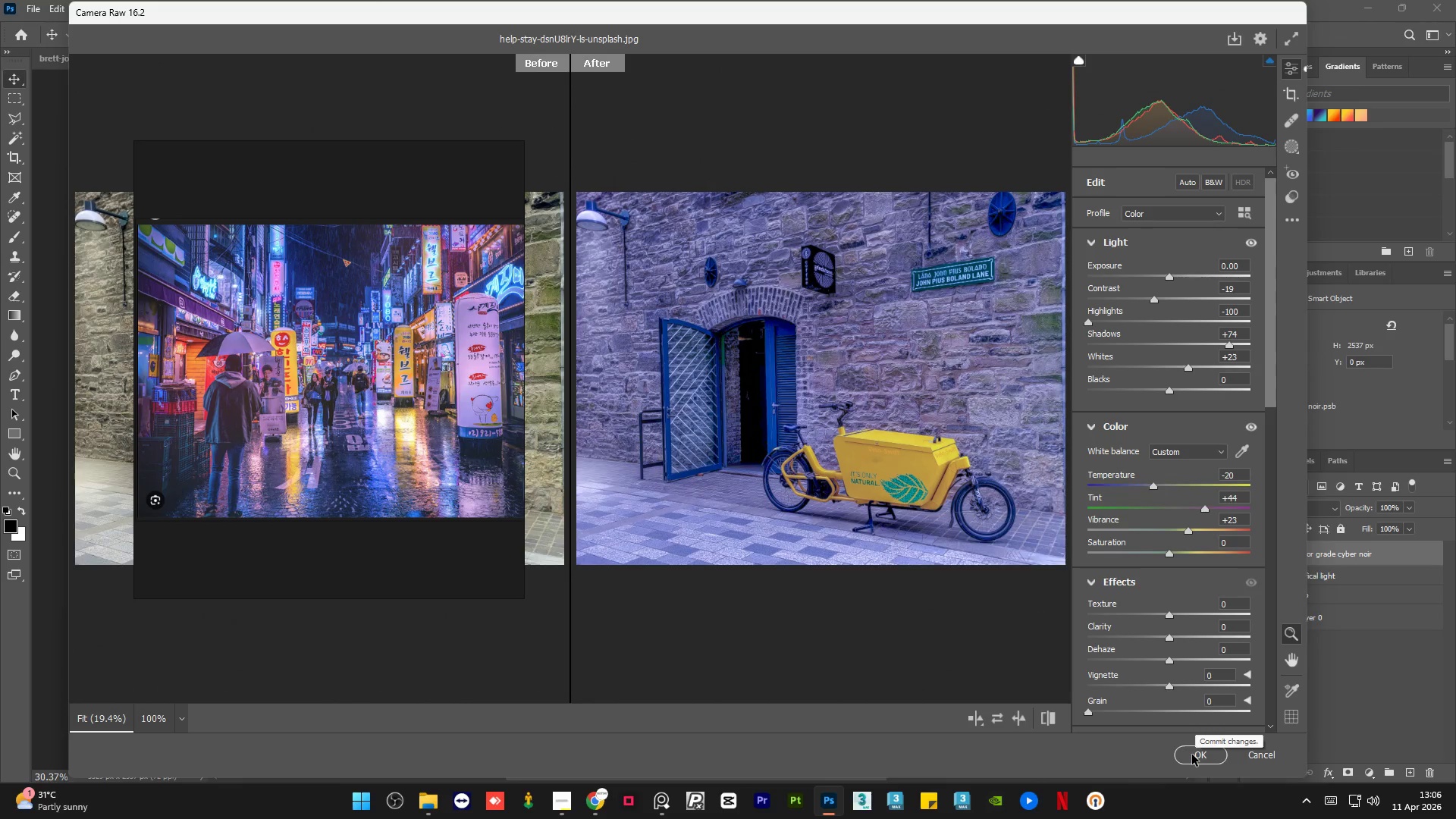 
wait(17.73)
 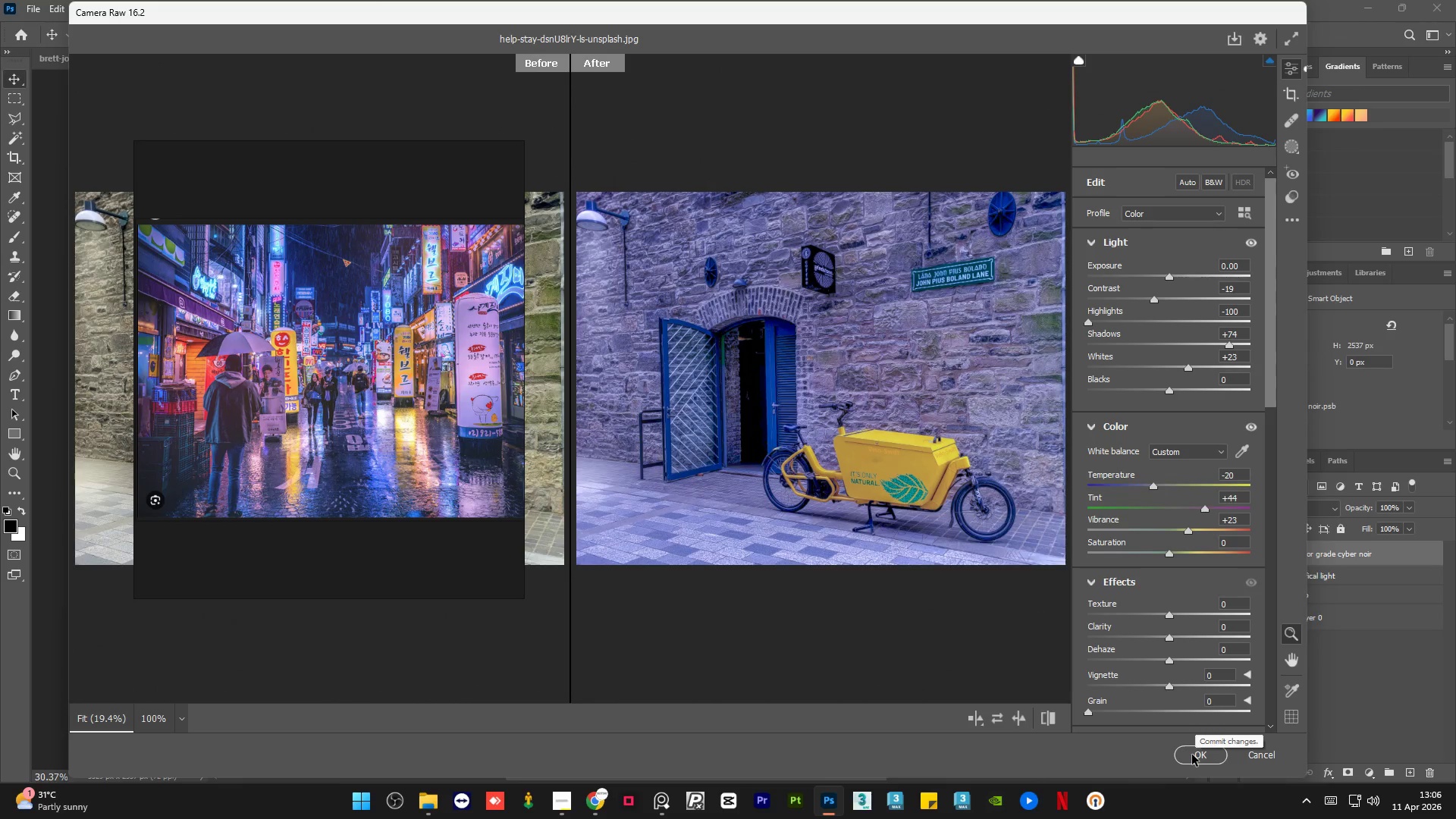 
left_click_drag(start_coordinate=[1169, 661], to_coordinate=[1235, 661])
 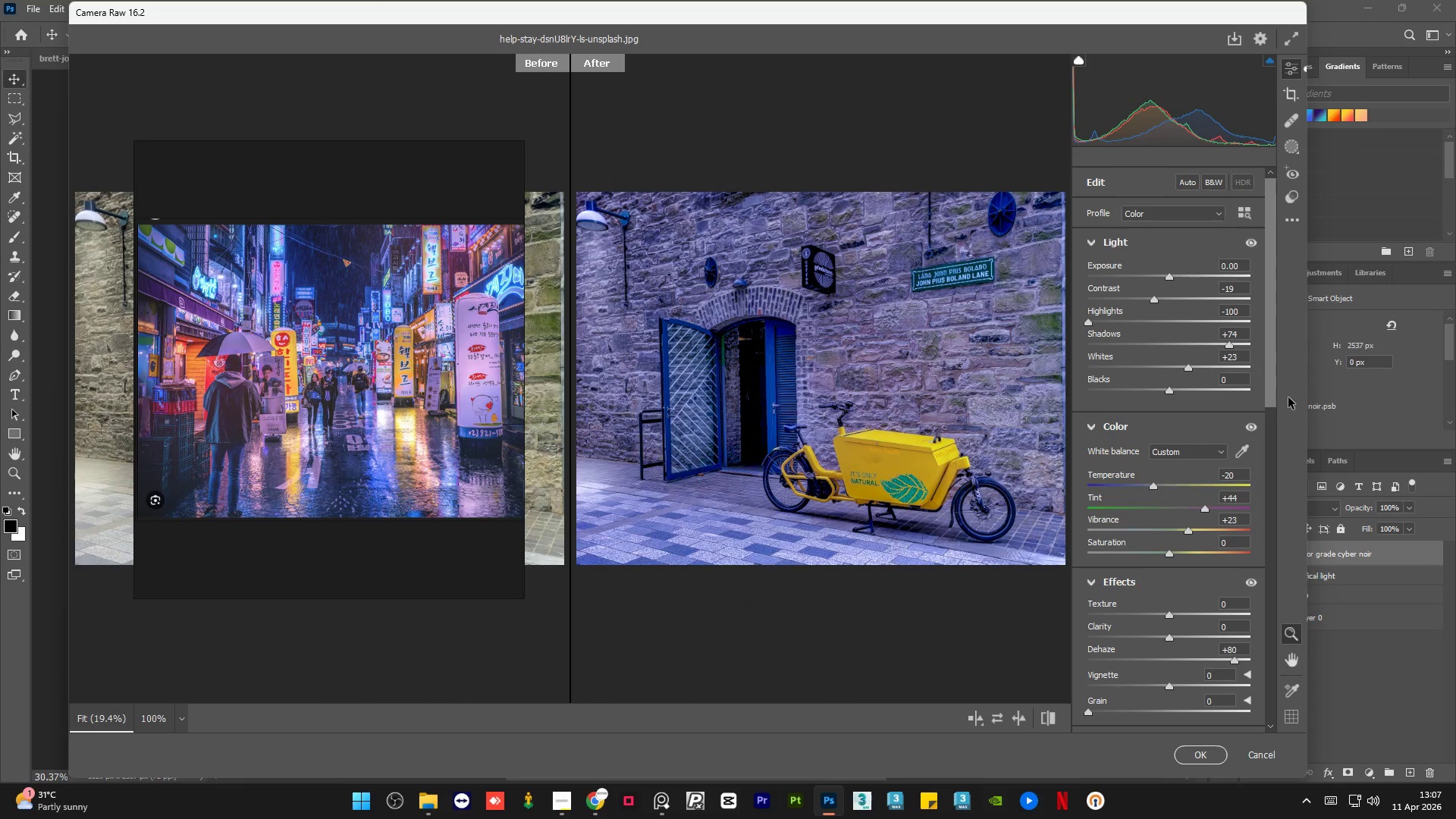 
left_click_drag(start_coordinate=[1273, 383], to_coordinate=[1271, 452])
 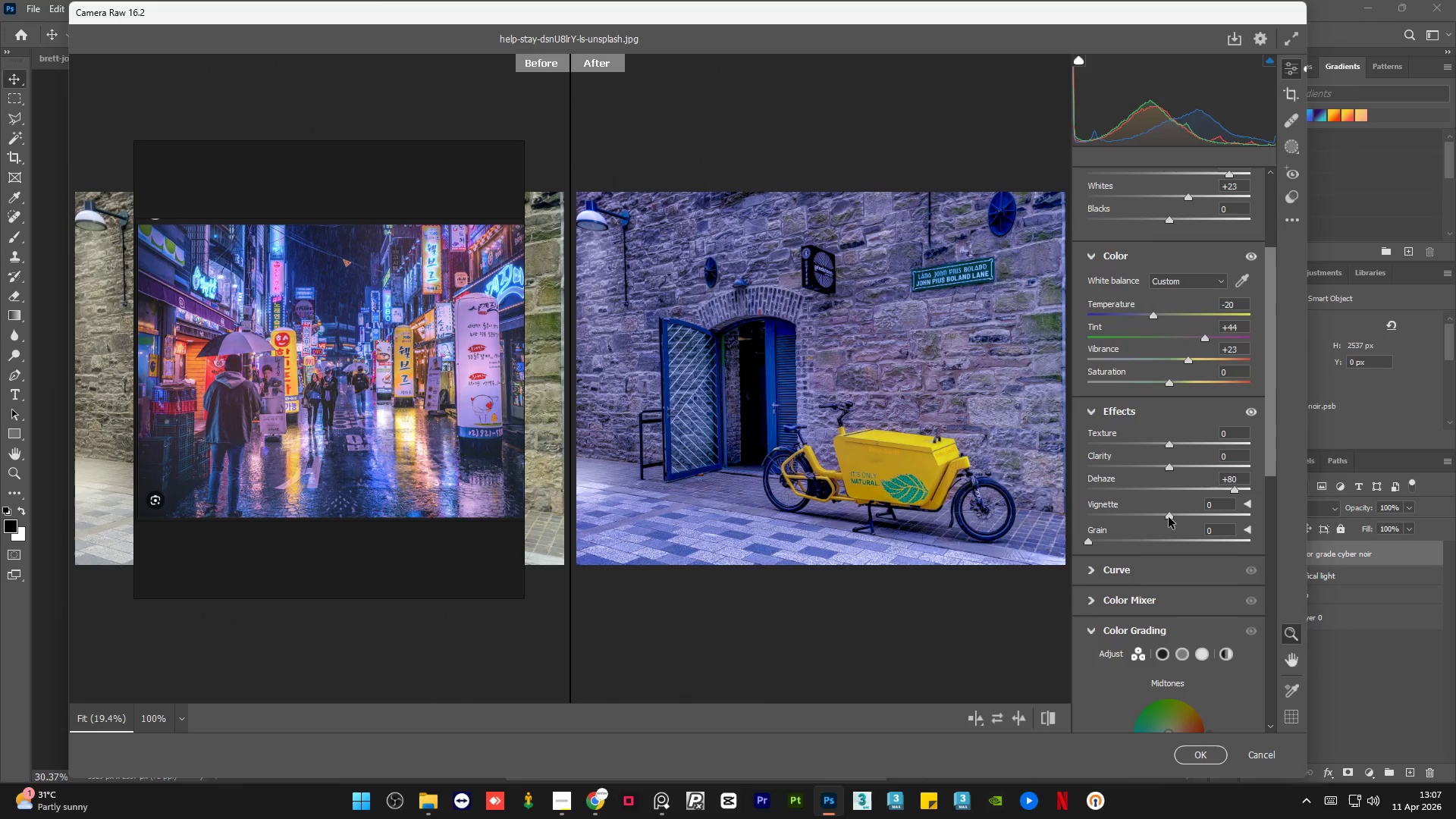 
left_click_drag(start_coordinate=[1169, 516], to_coordinate=[1158, 516])
 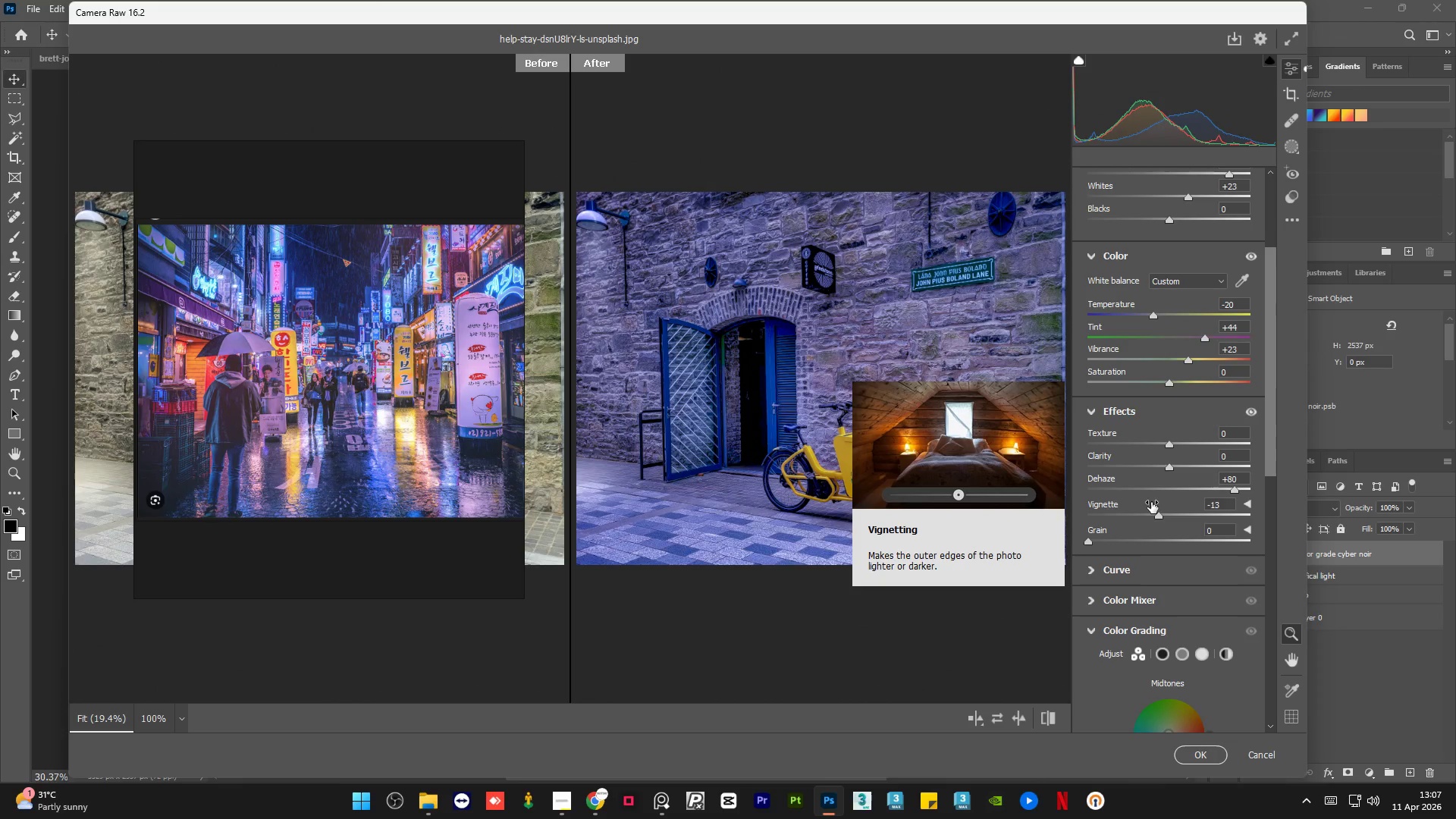 
wait(12.55)
 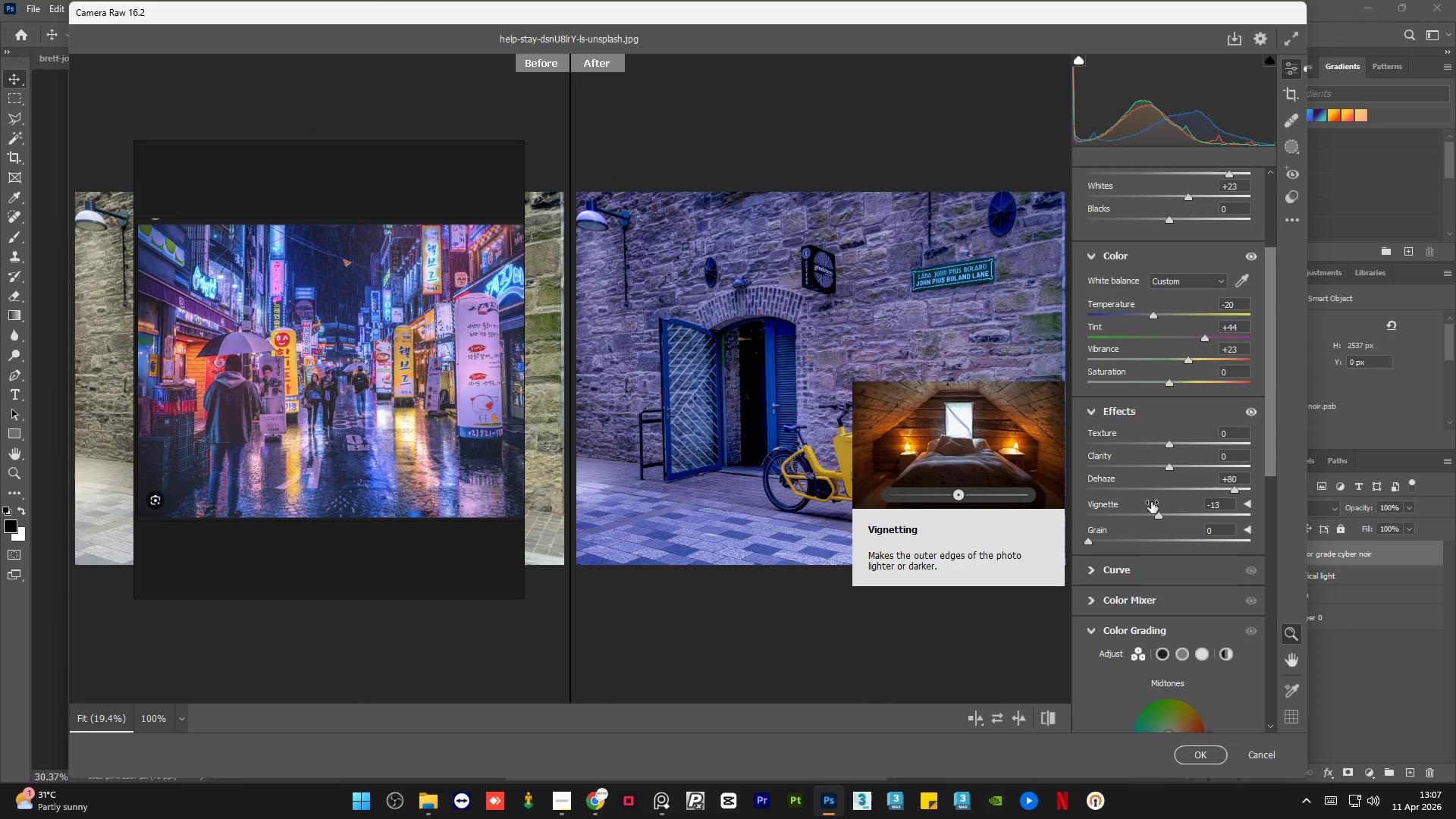 
left_click_drag(start_coordinate=[1269, 425], to_coordinate=[1276, 513])
 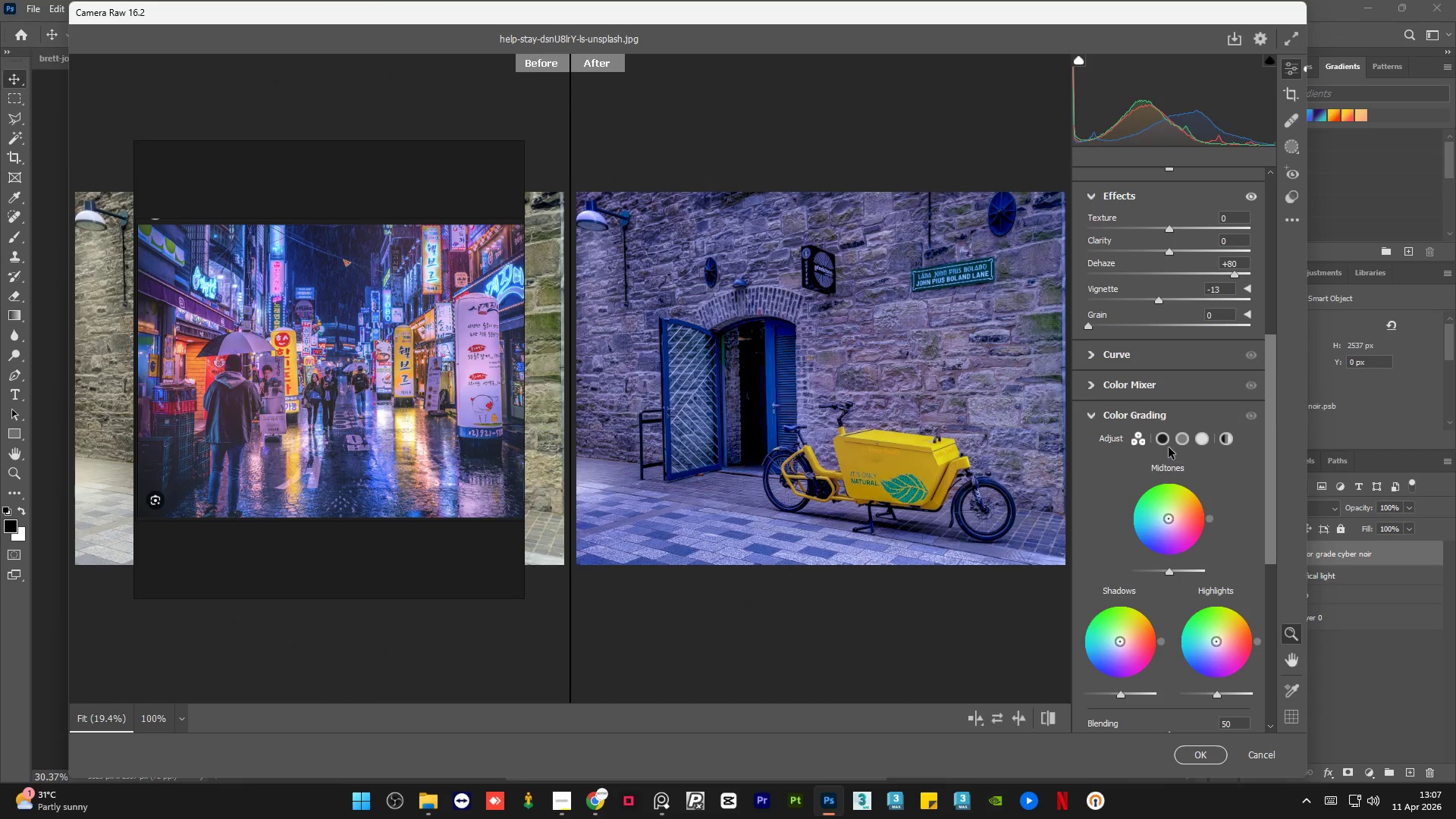 
left_click([1159, 441])
 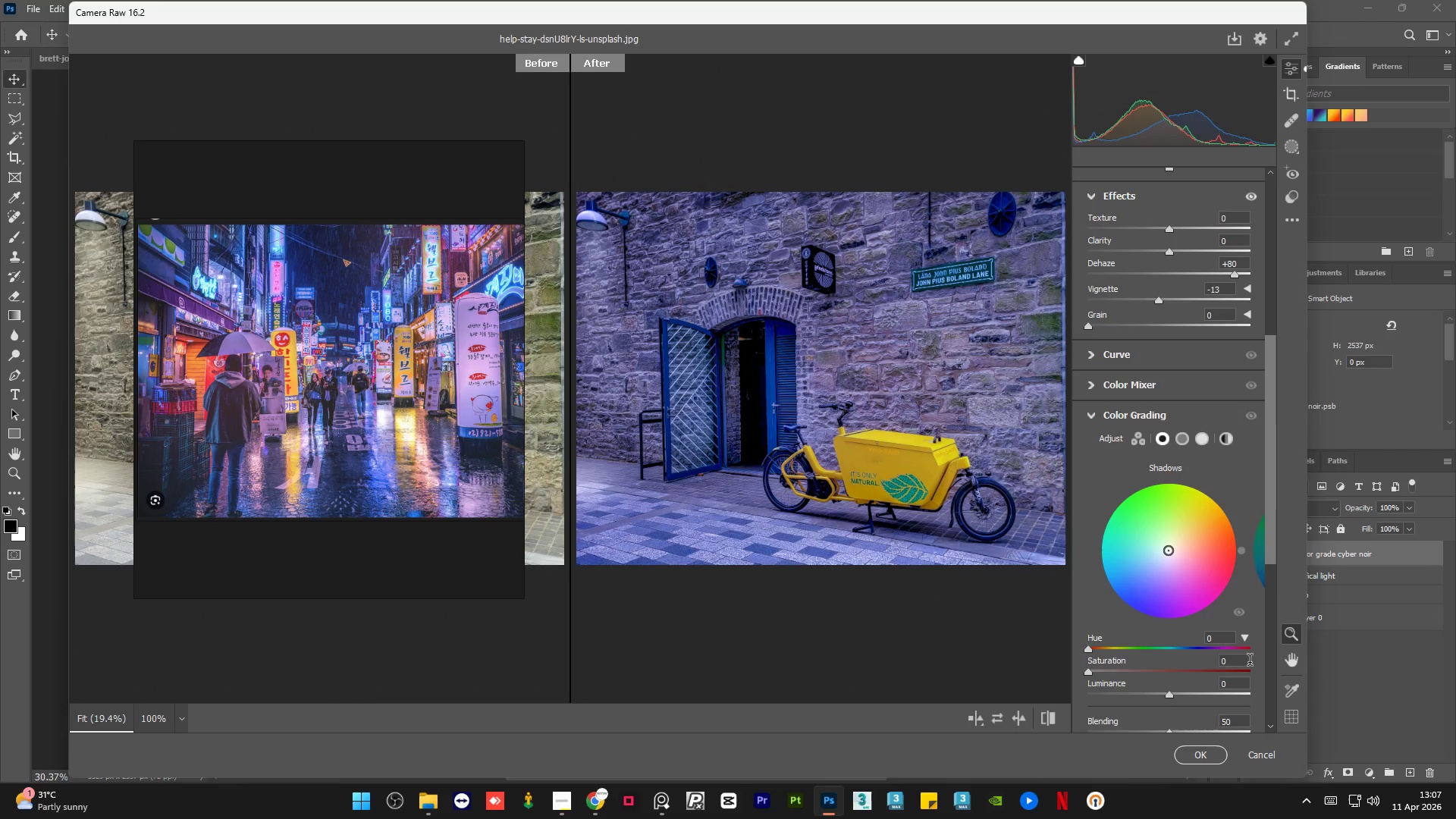 
double_click([1248, 662])
 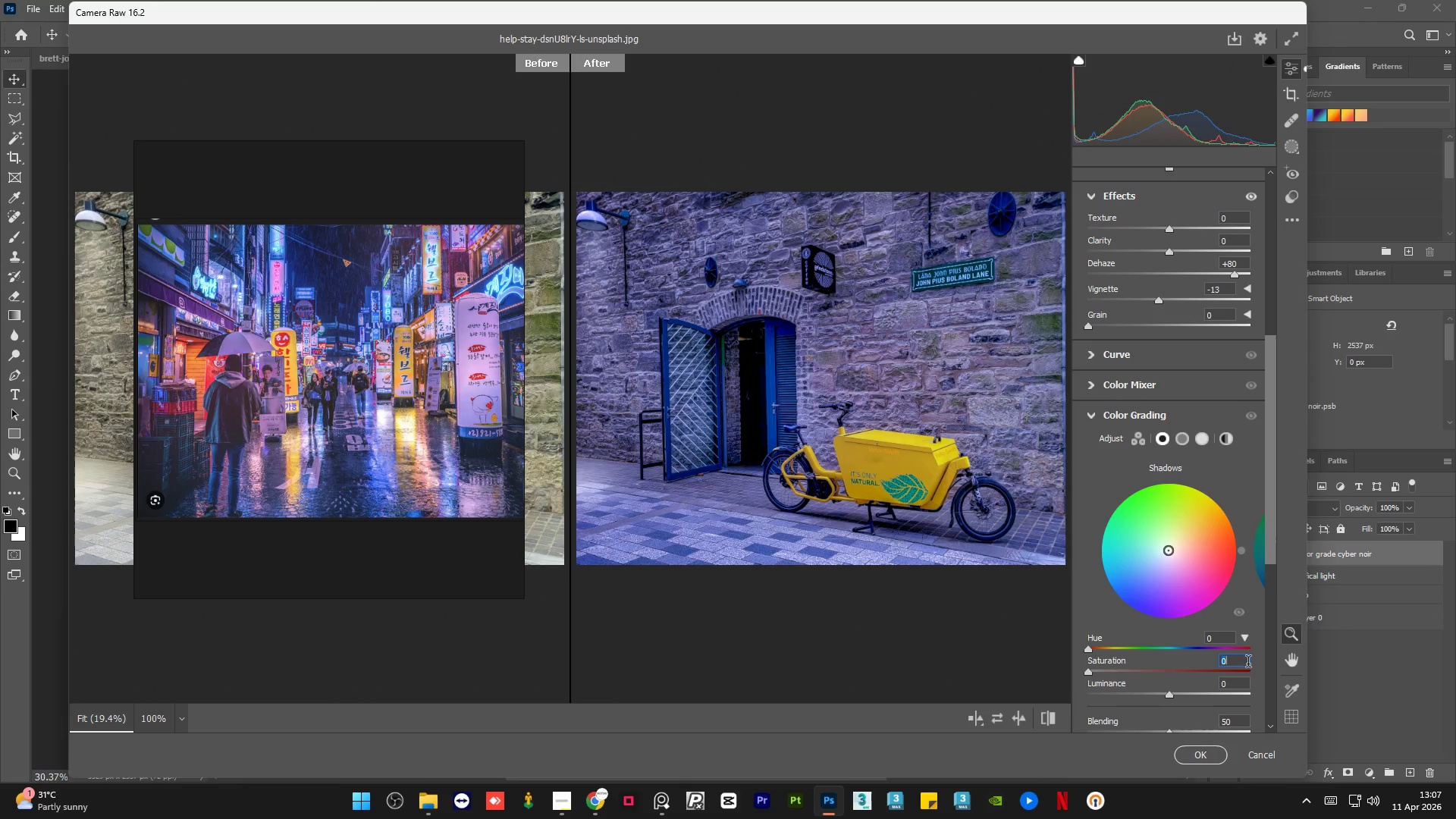 
key(Numpad1)
 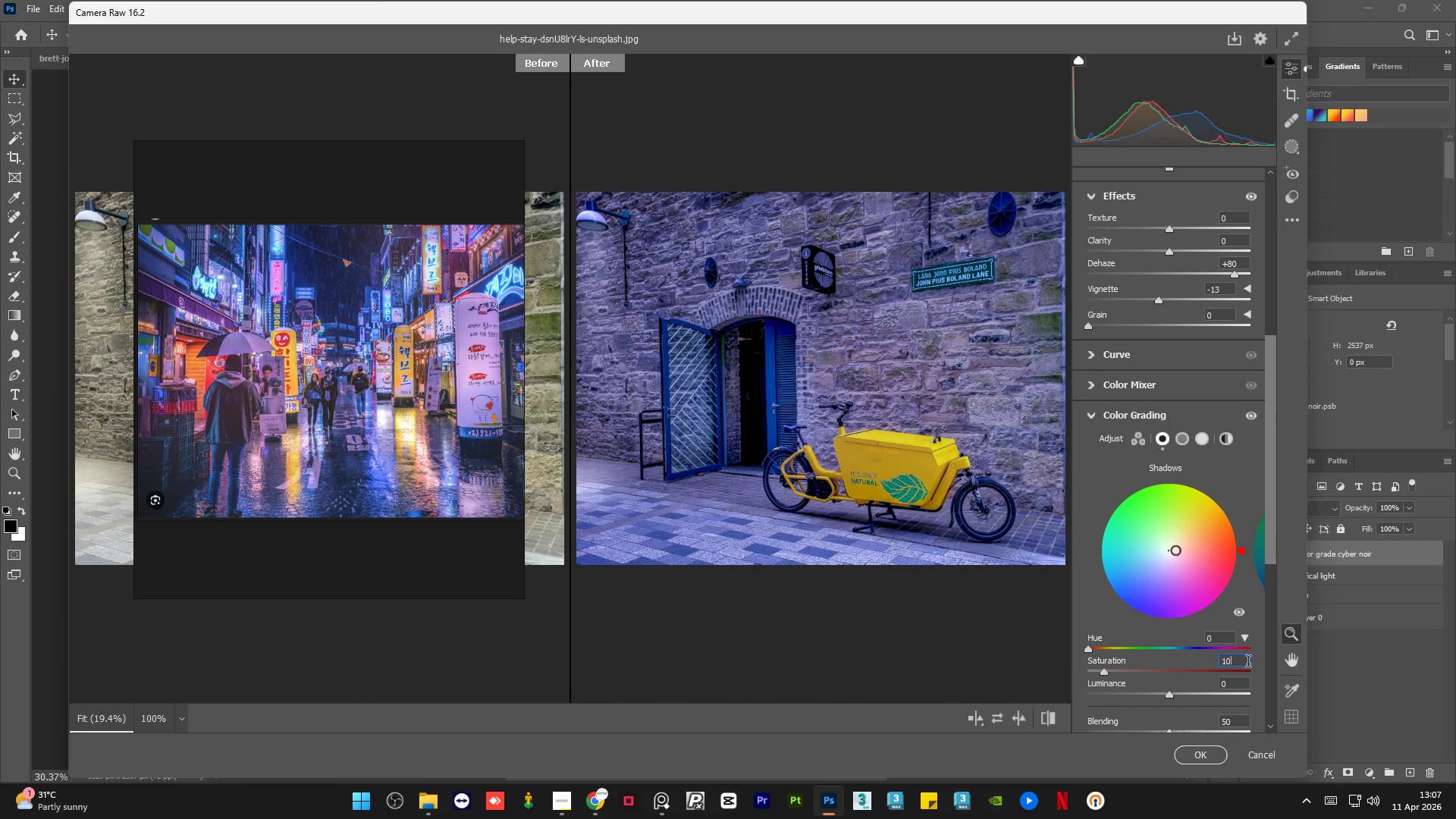 
key(Numpad0)
 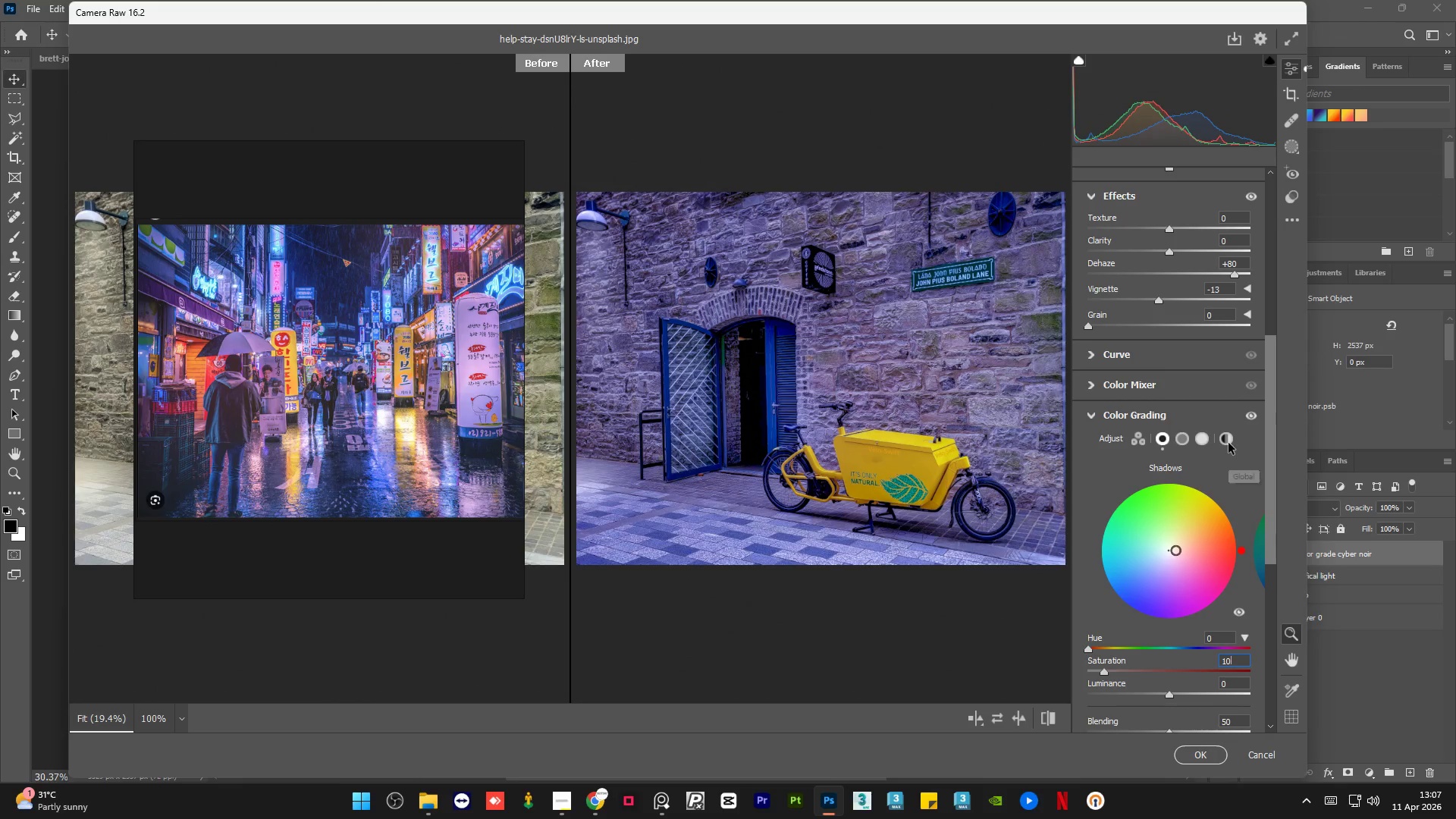 
left_click([1201, 441])
 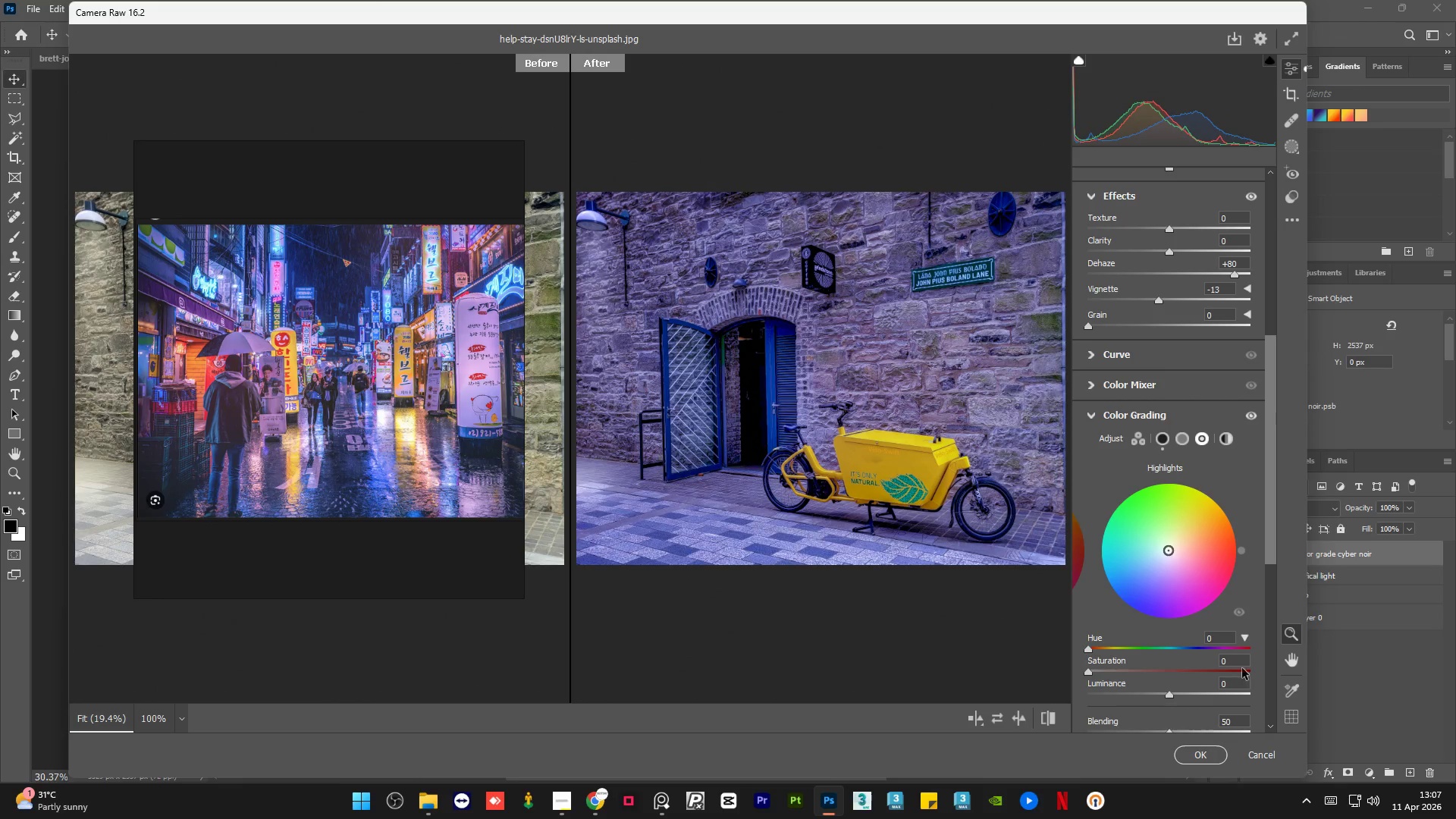 
double_click([1240, 665])
 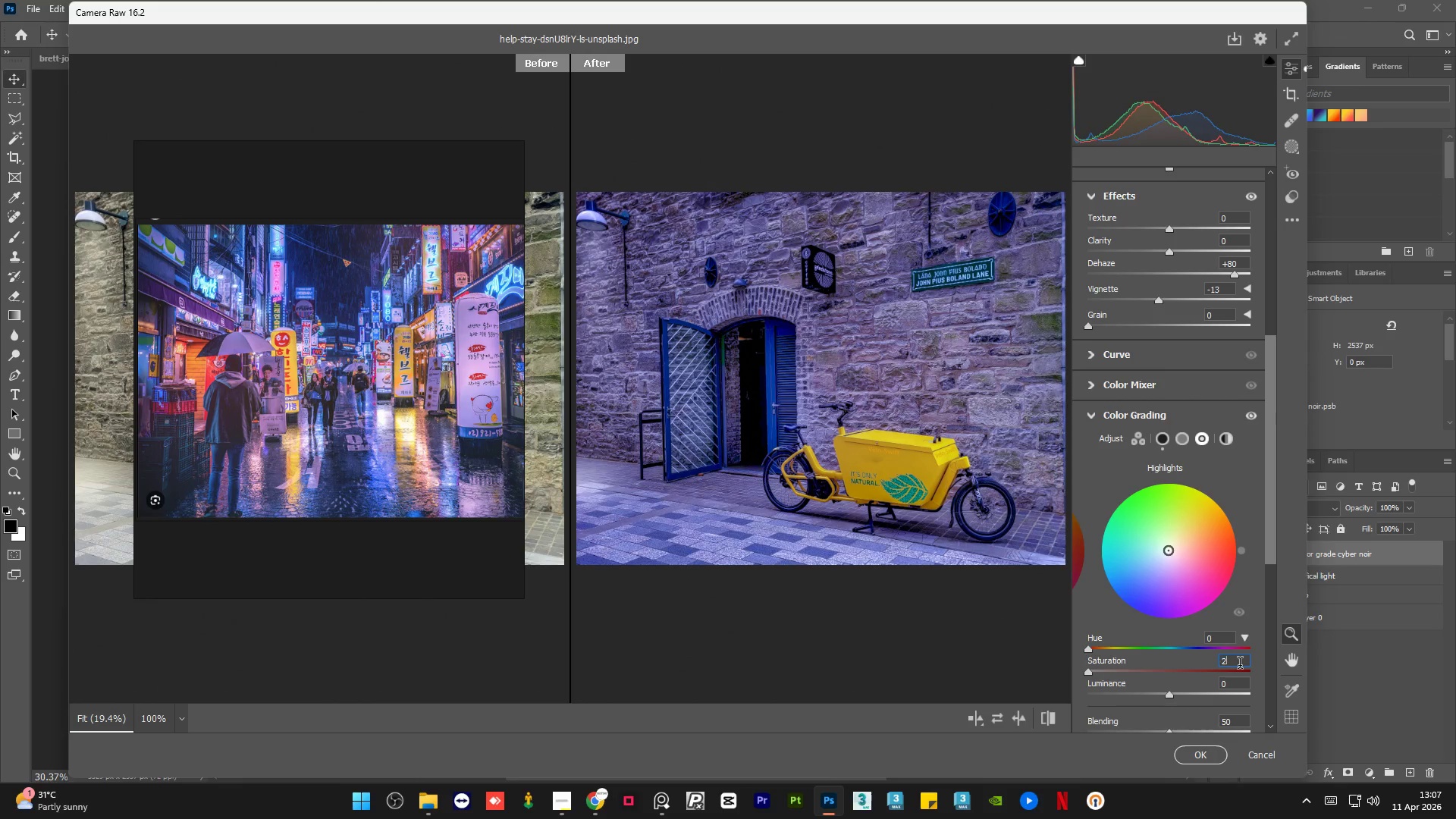 
key(Numpad2)
 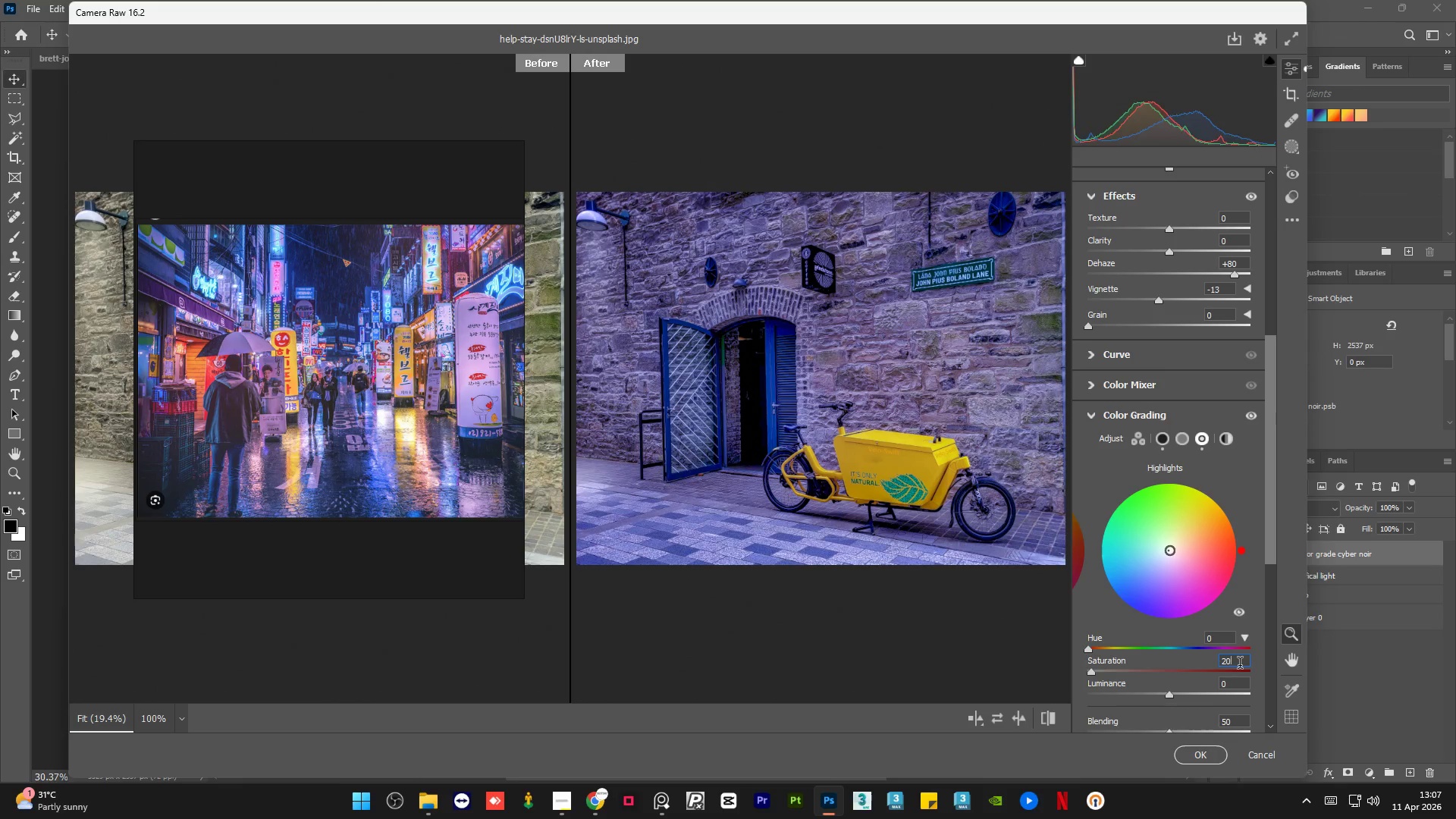 
key(Numpad0)
 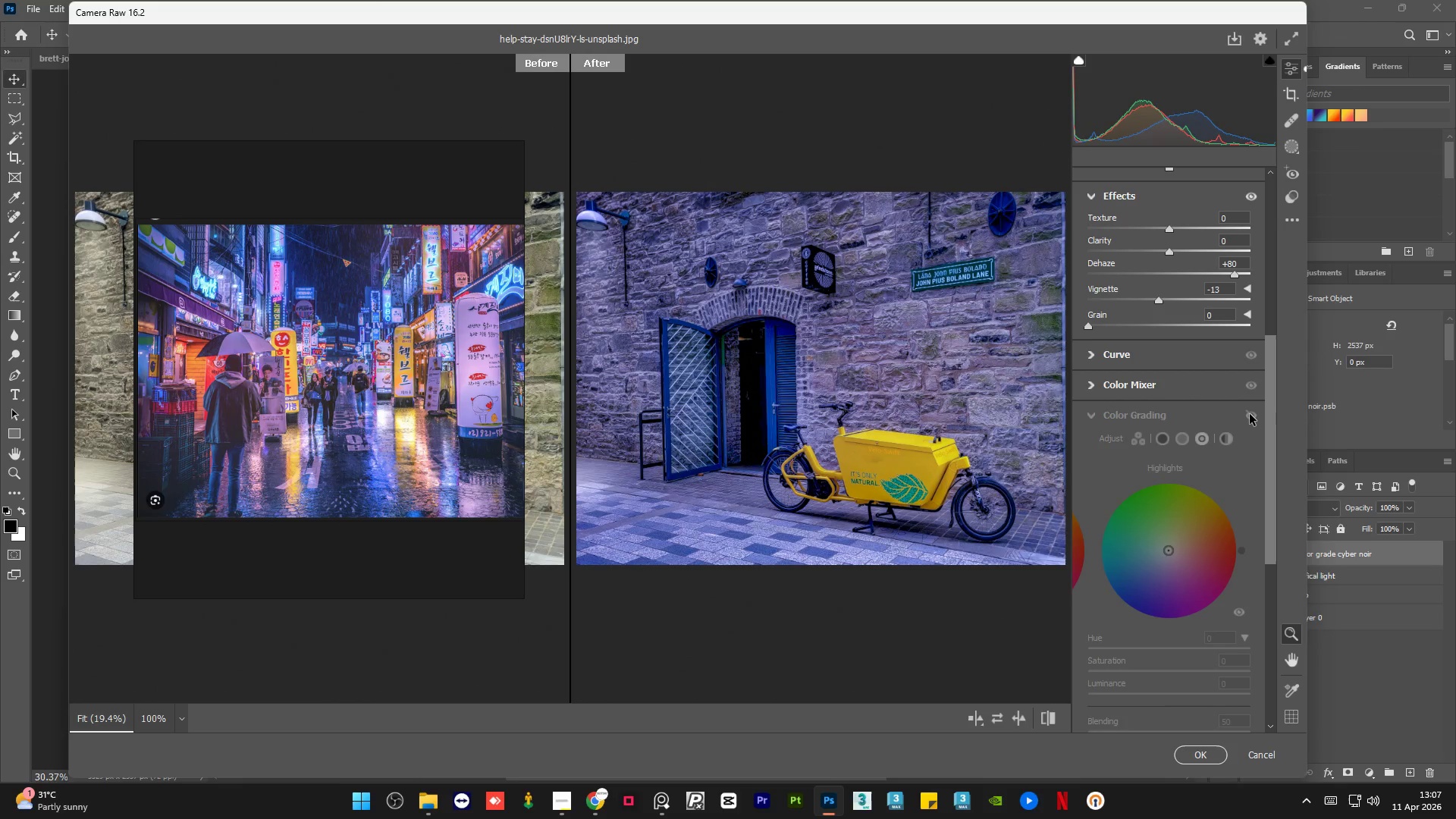 
left_click([1250, 414])
 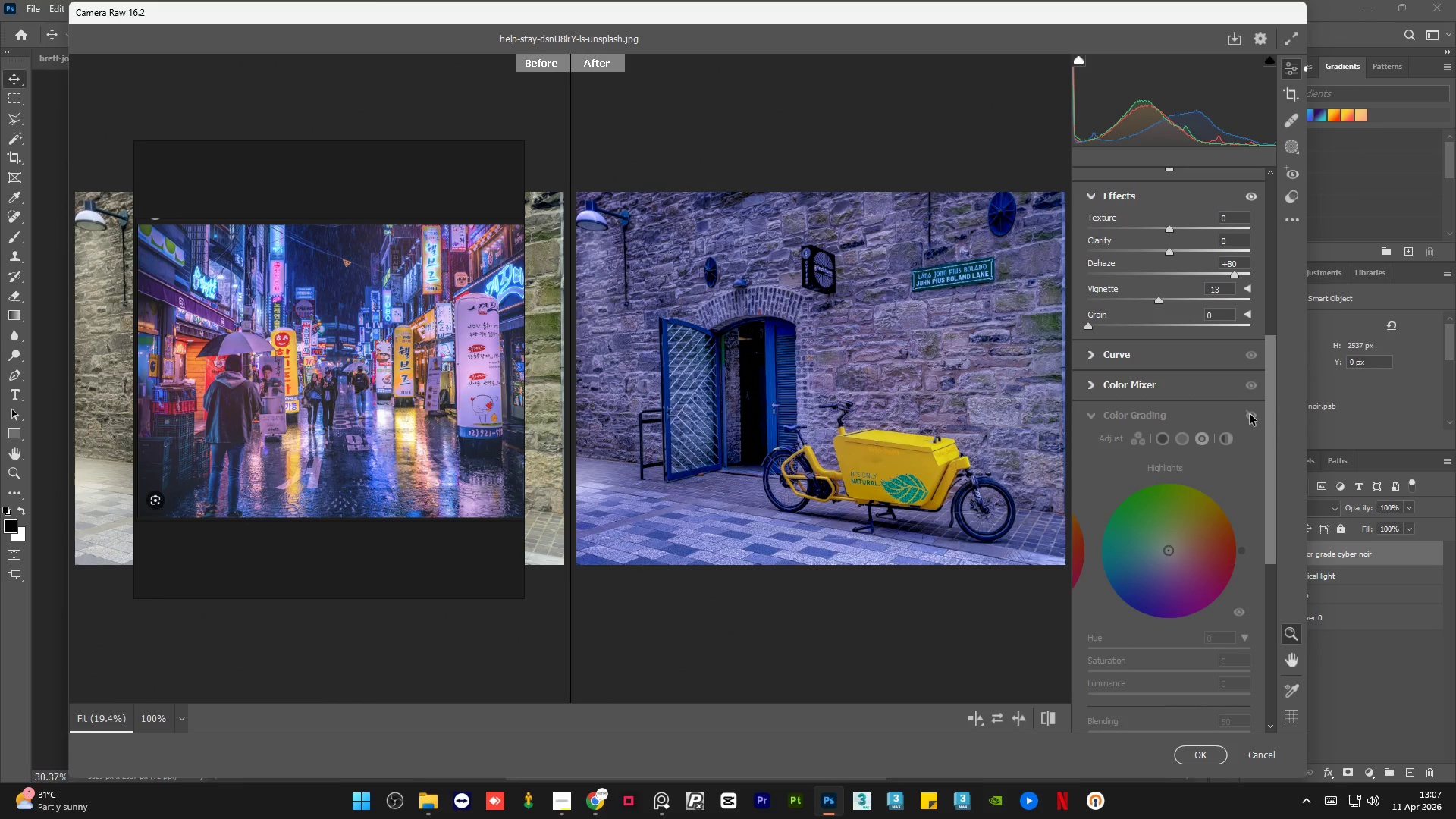 
left_click([1250, 414])
 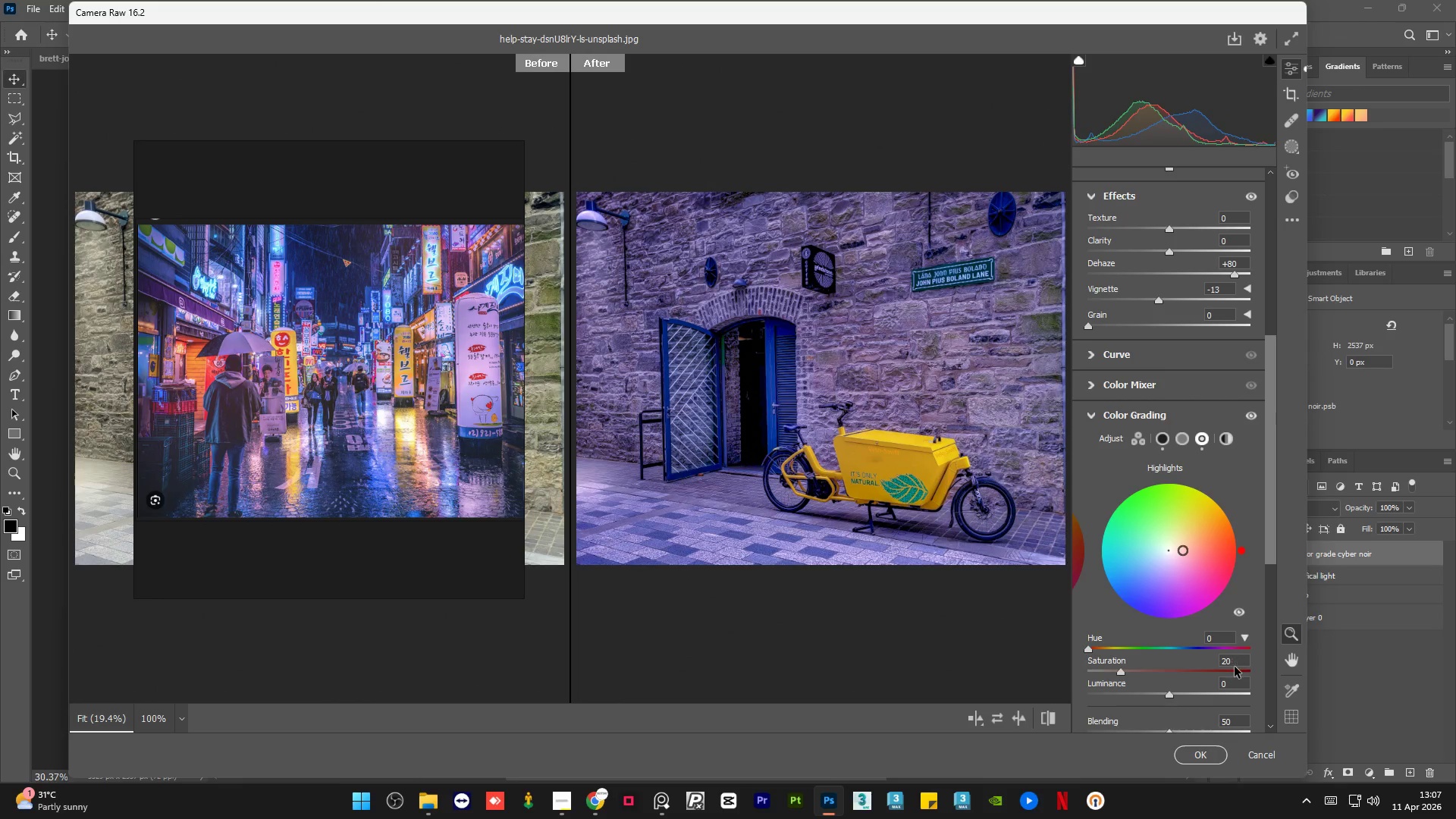 
double_click([1235, 667])
 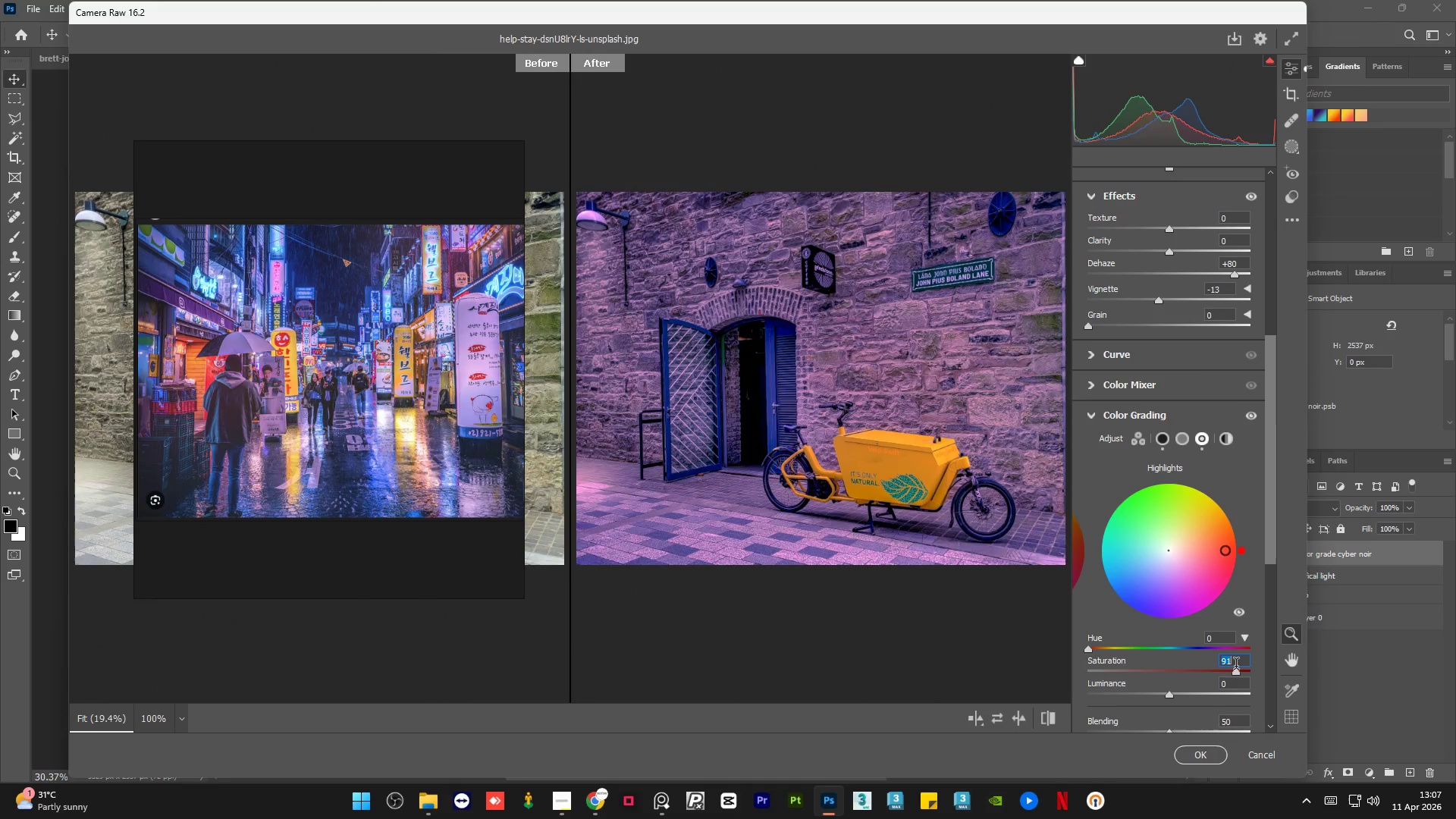 
double_click([1236, 666])
 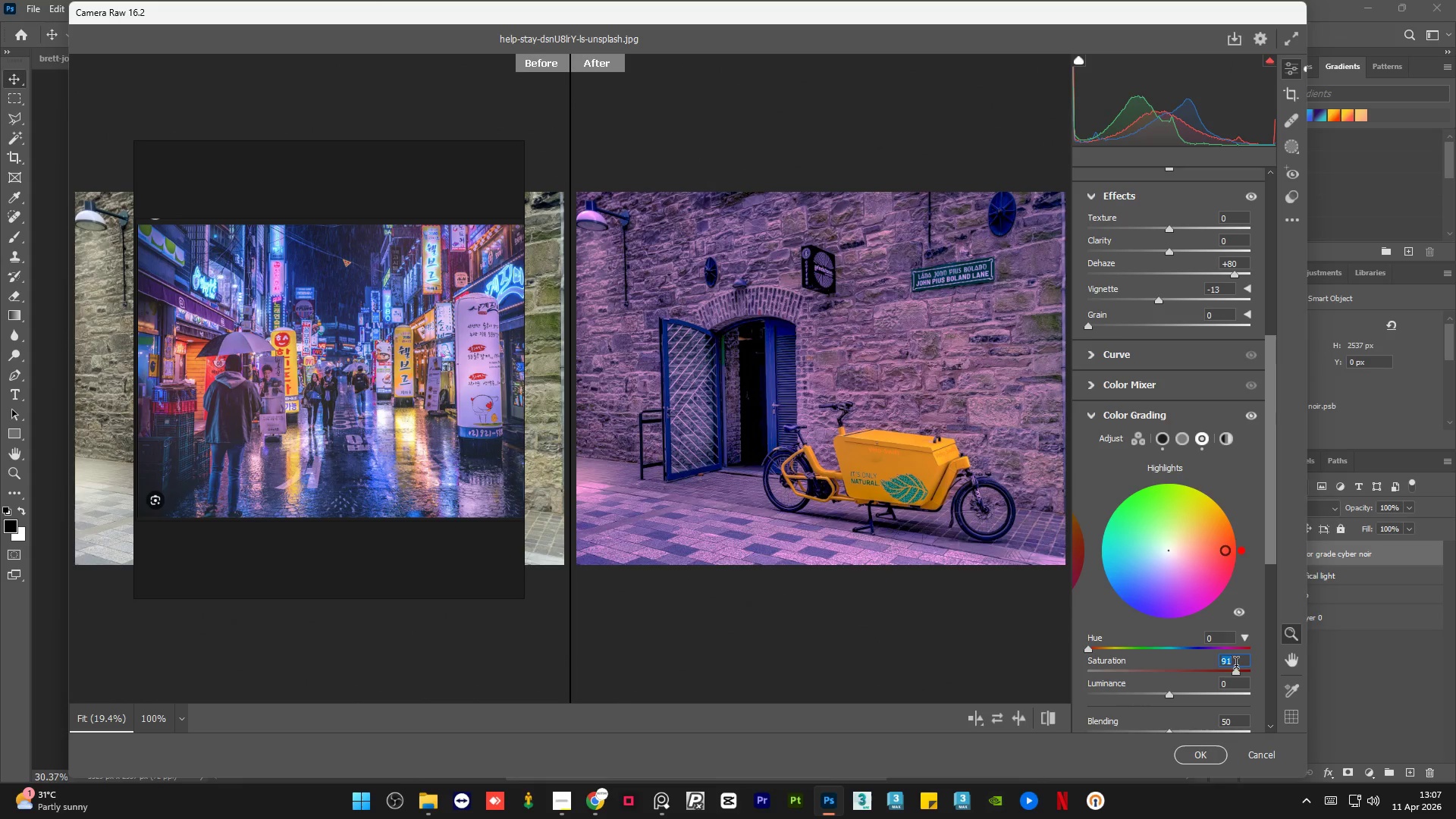 
key(Numpad1)
 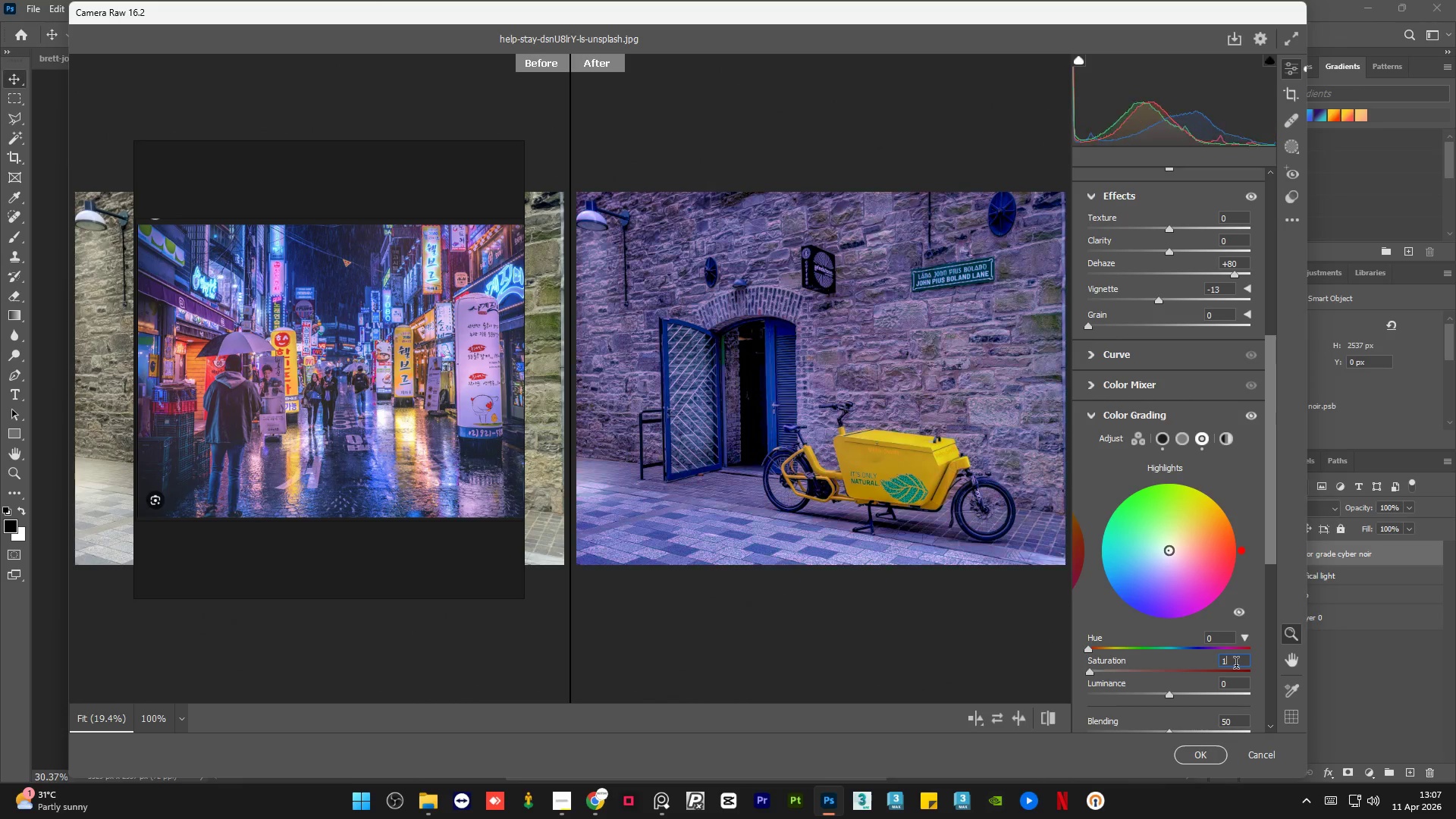 
key(Numpad0)
 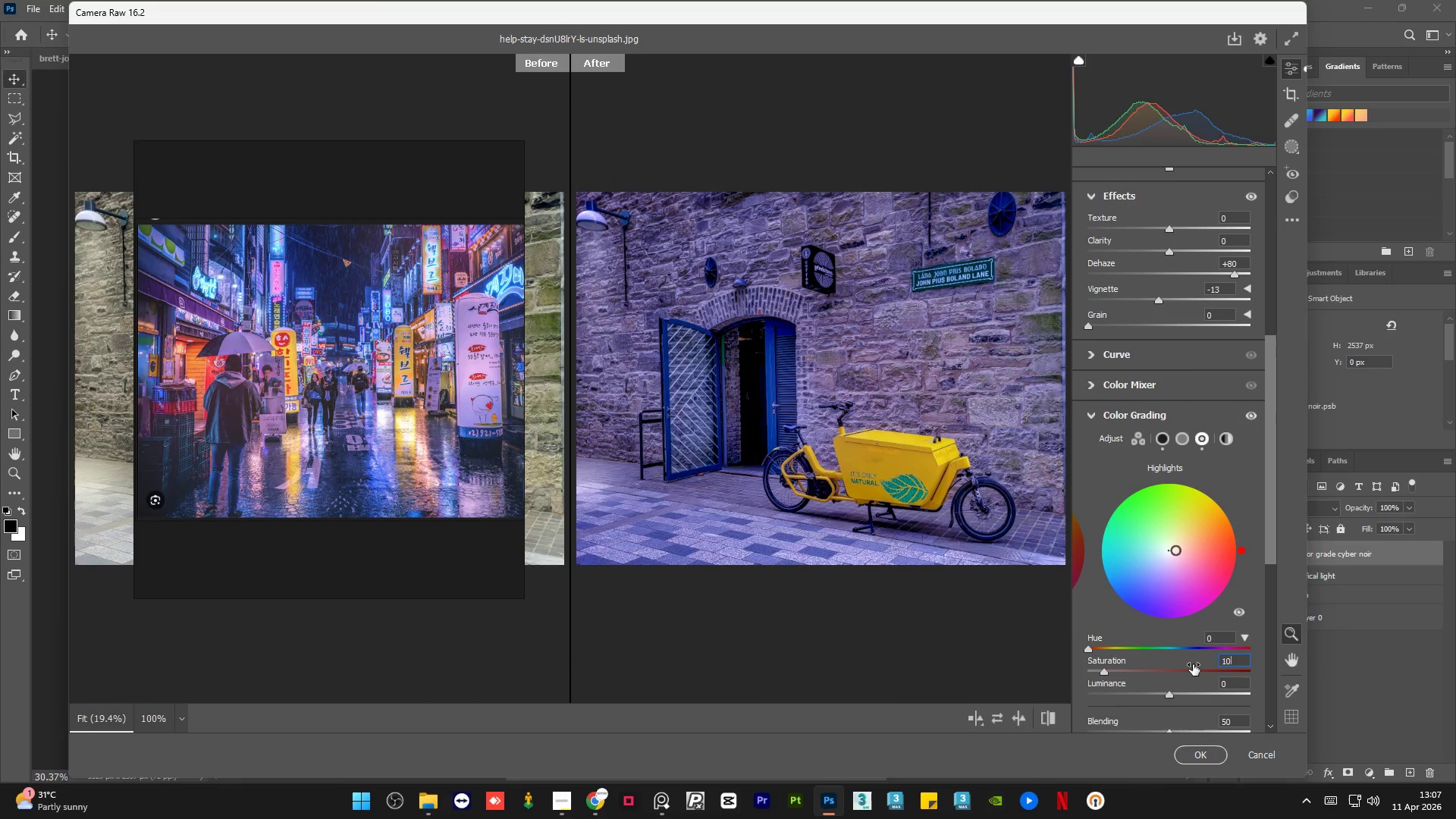 
double_click([1240, 661])
 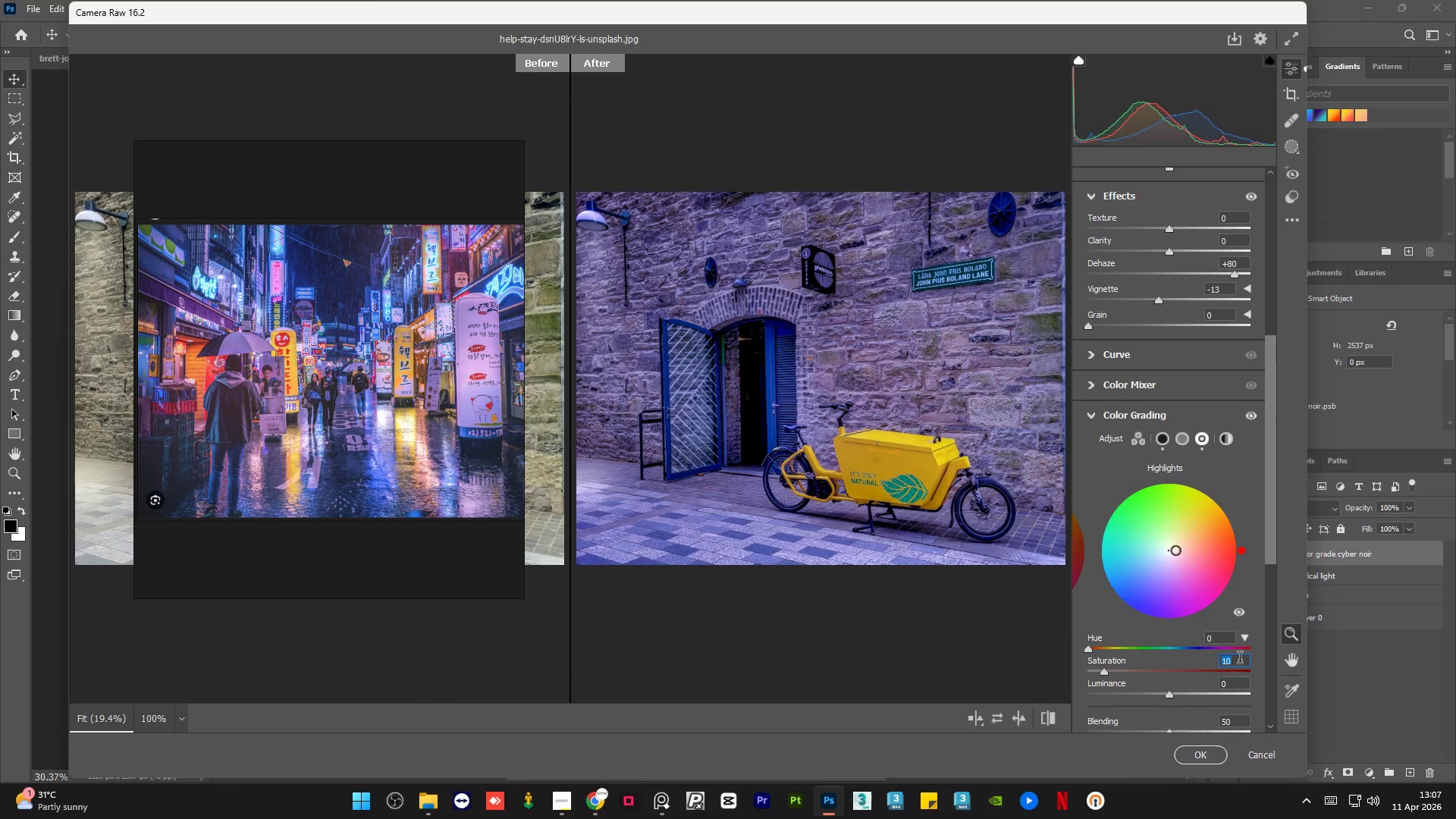 
key(Numpad5)
 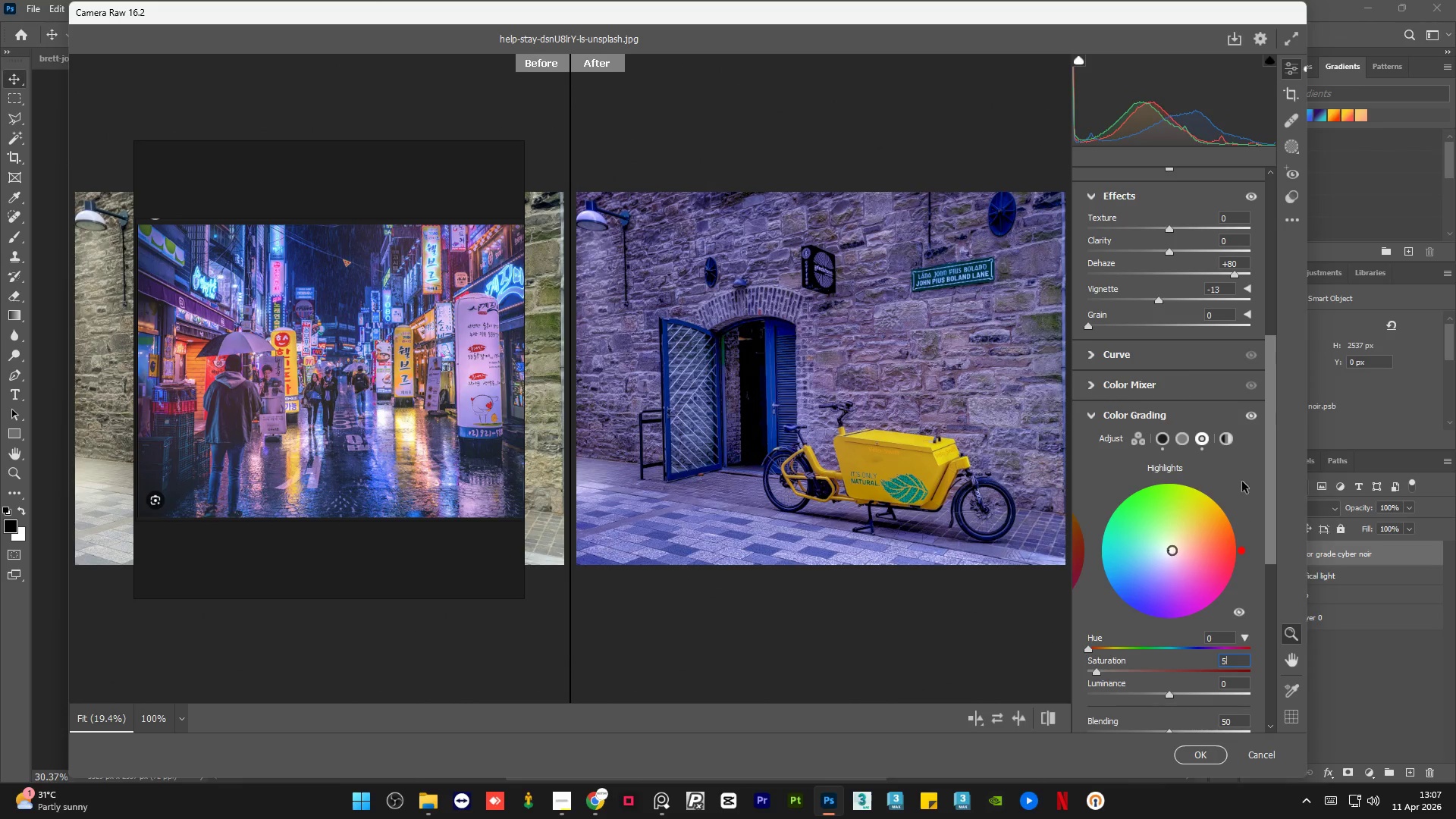 
wait(6.31)
 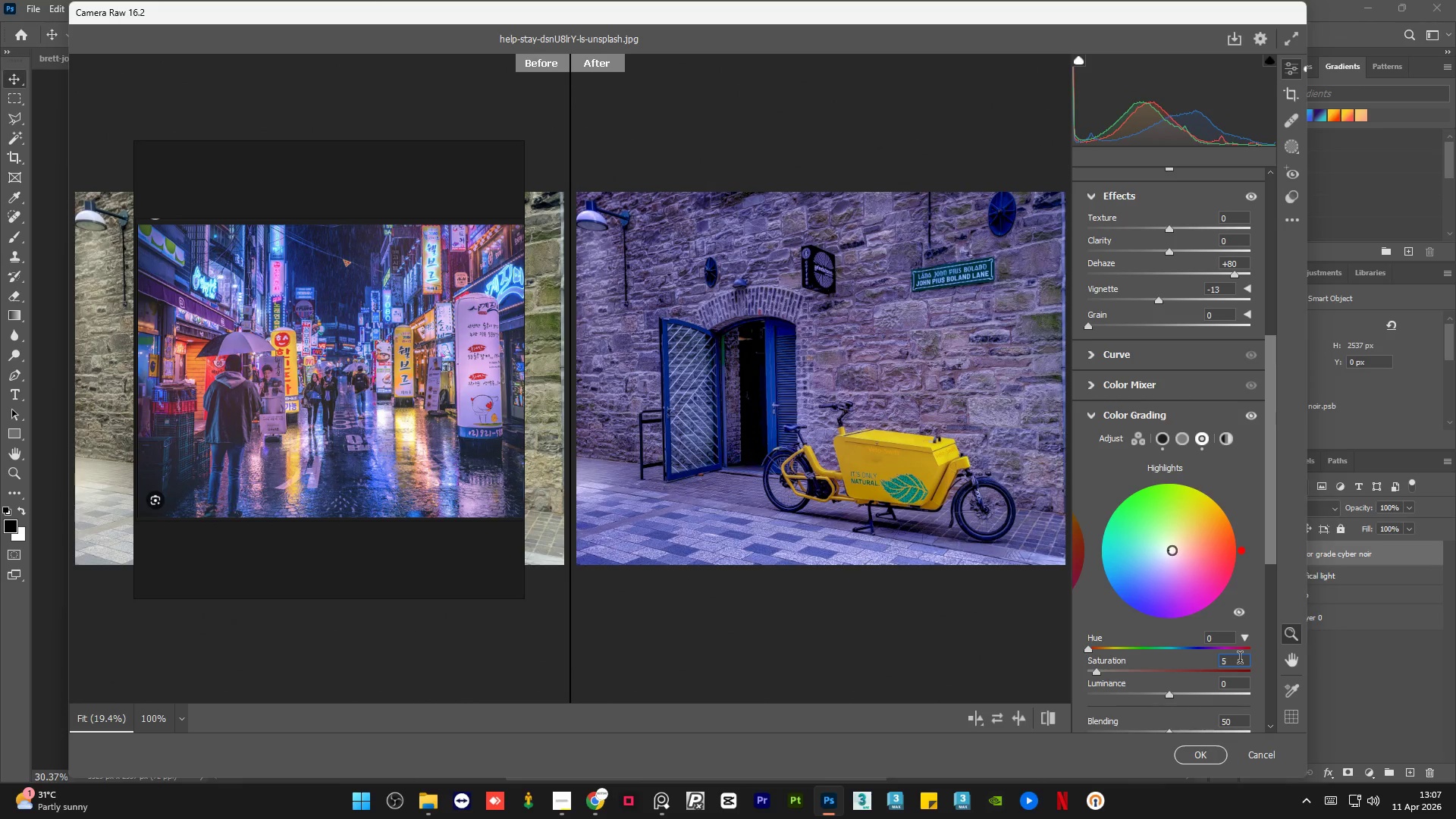 
left_click([1254, 416])
 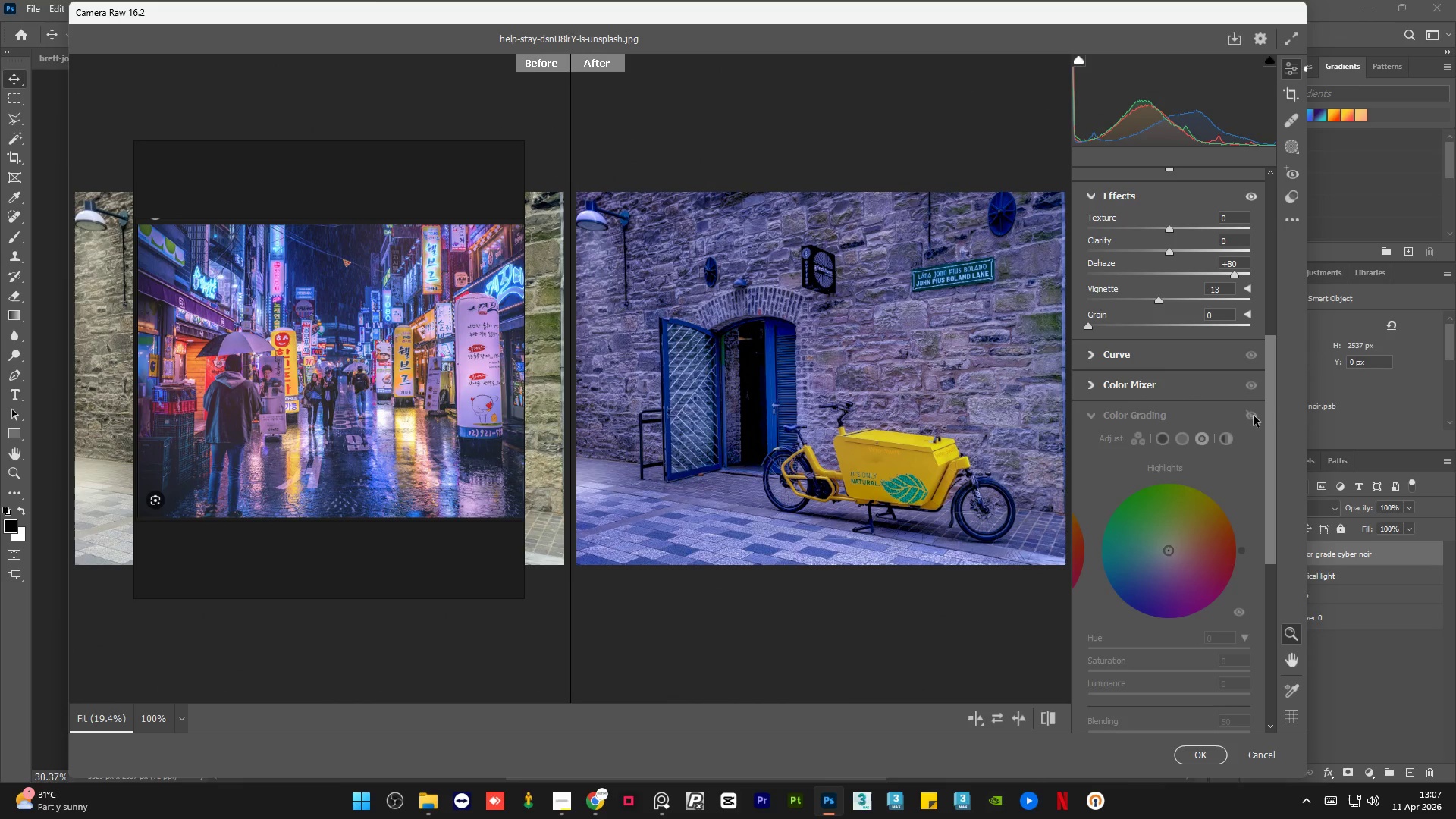 
left_click([1254, 416])
 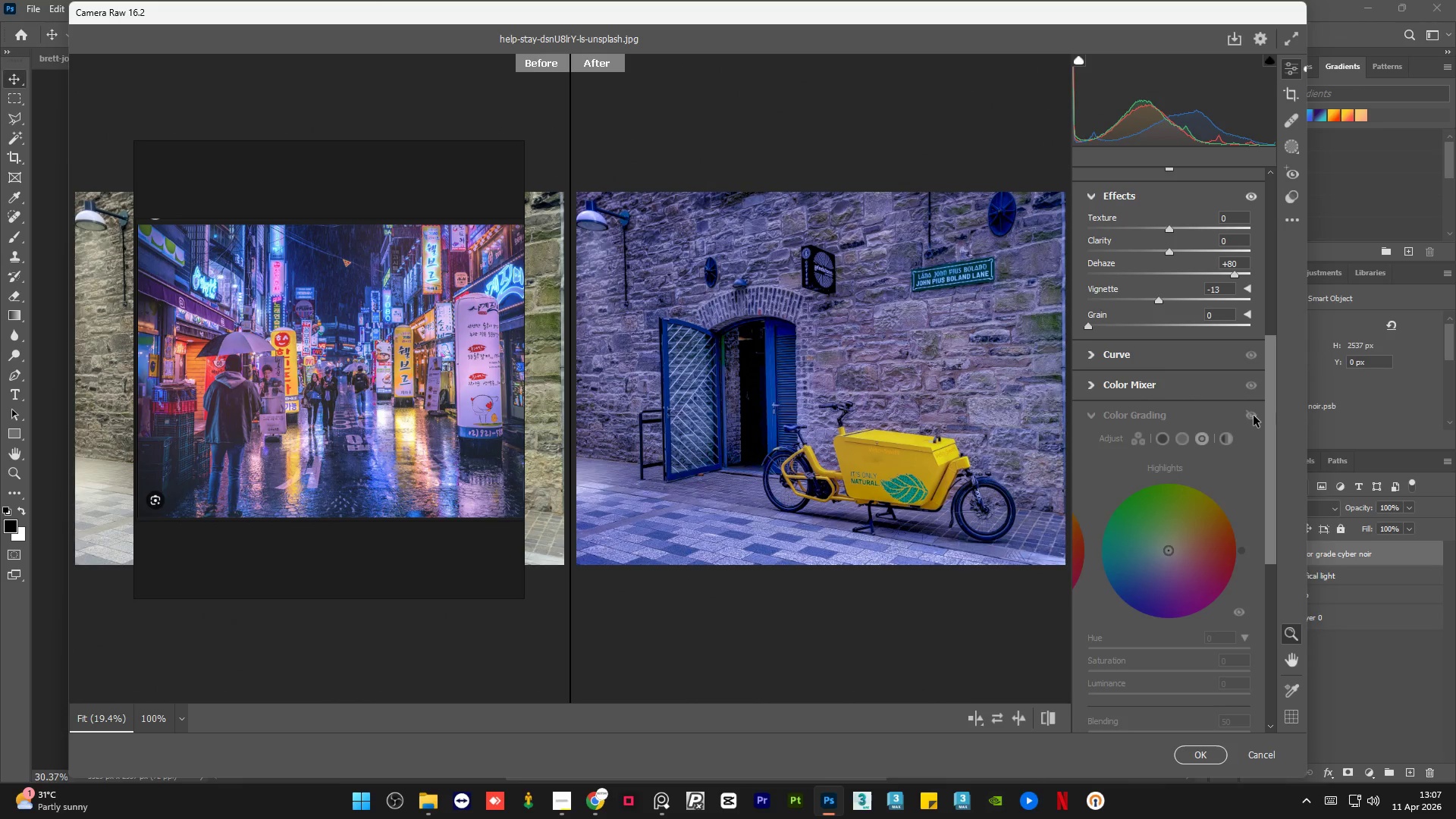 
left_click([1254, 416])
 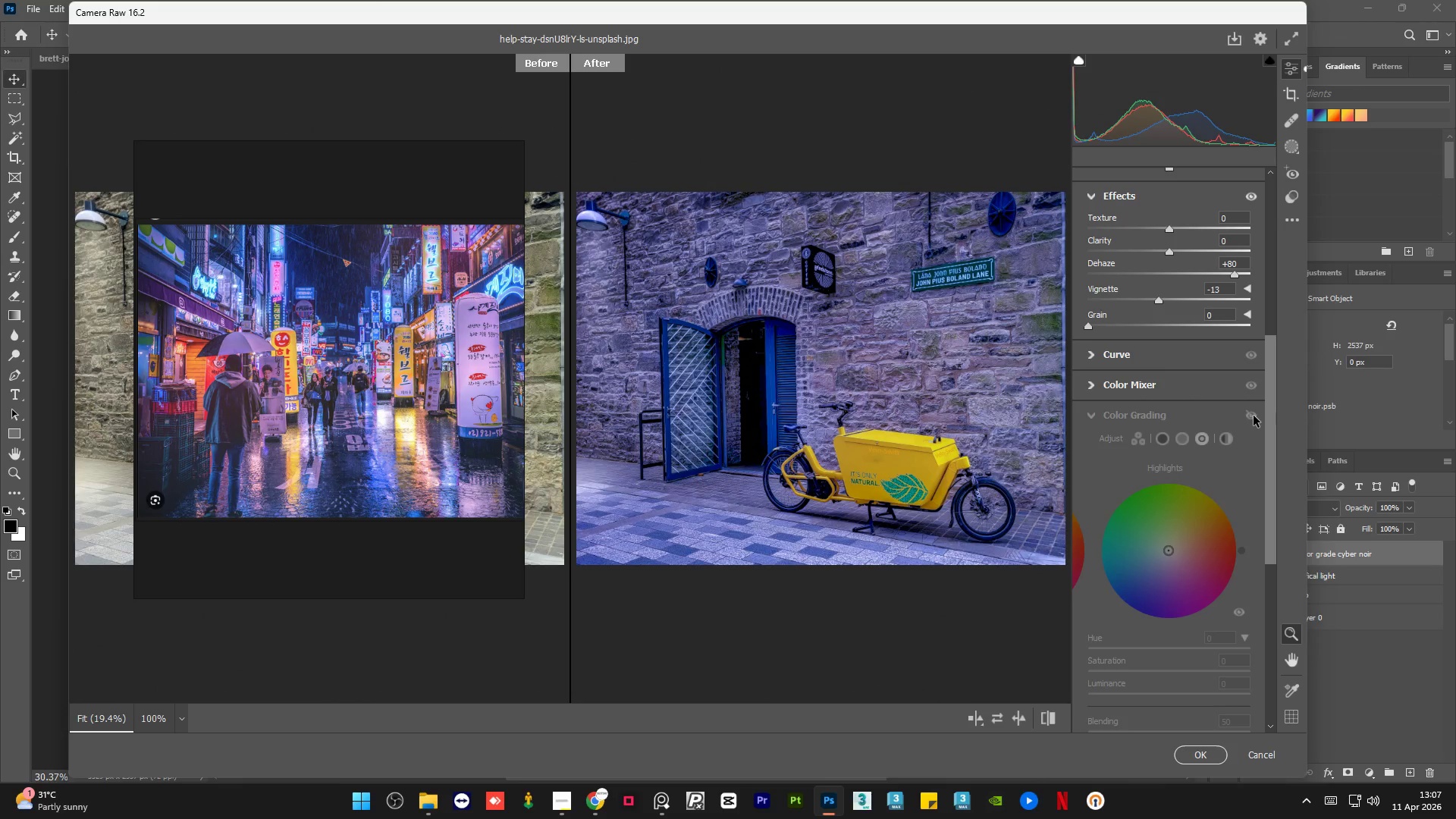 
left_click([1254, 416])
 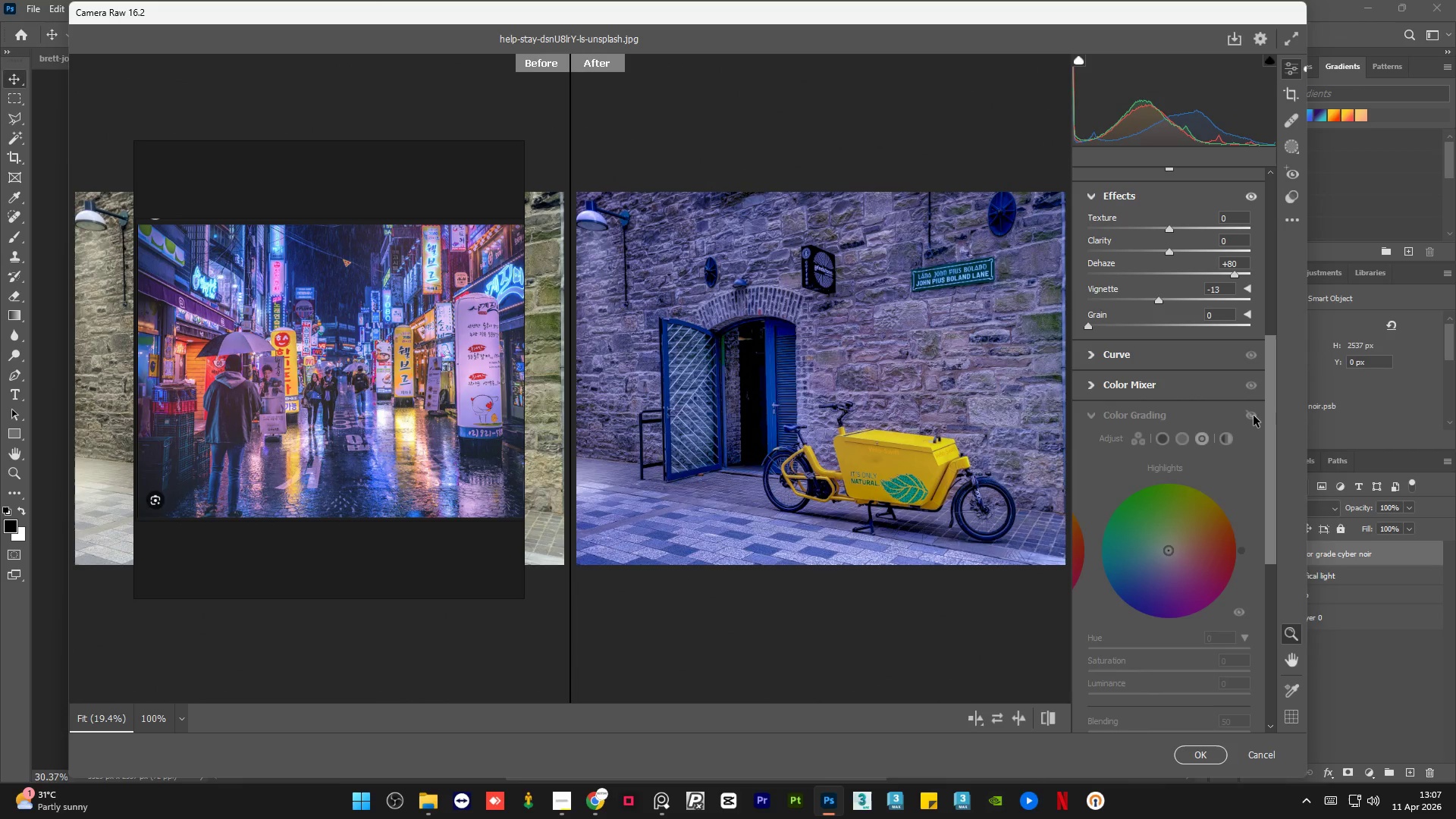 
left_click([1254, 416])
 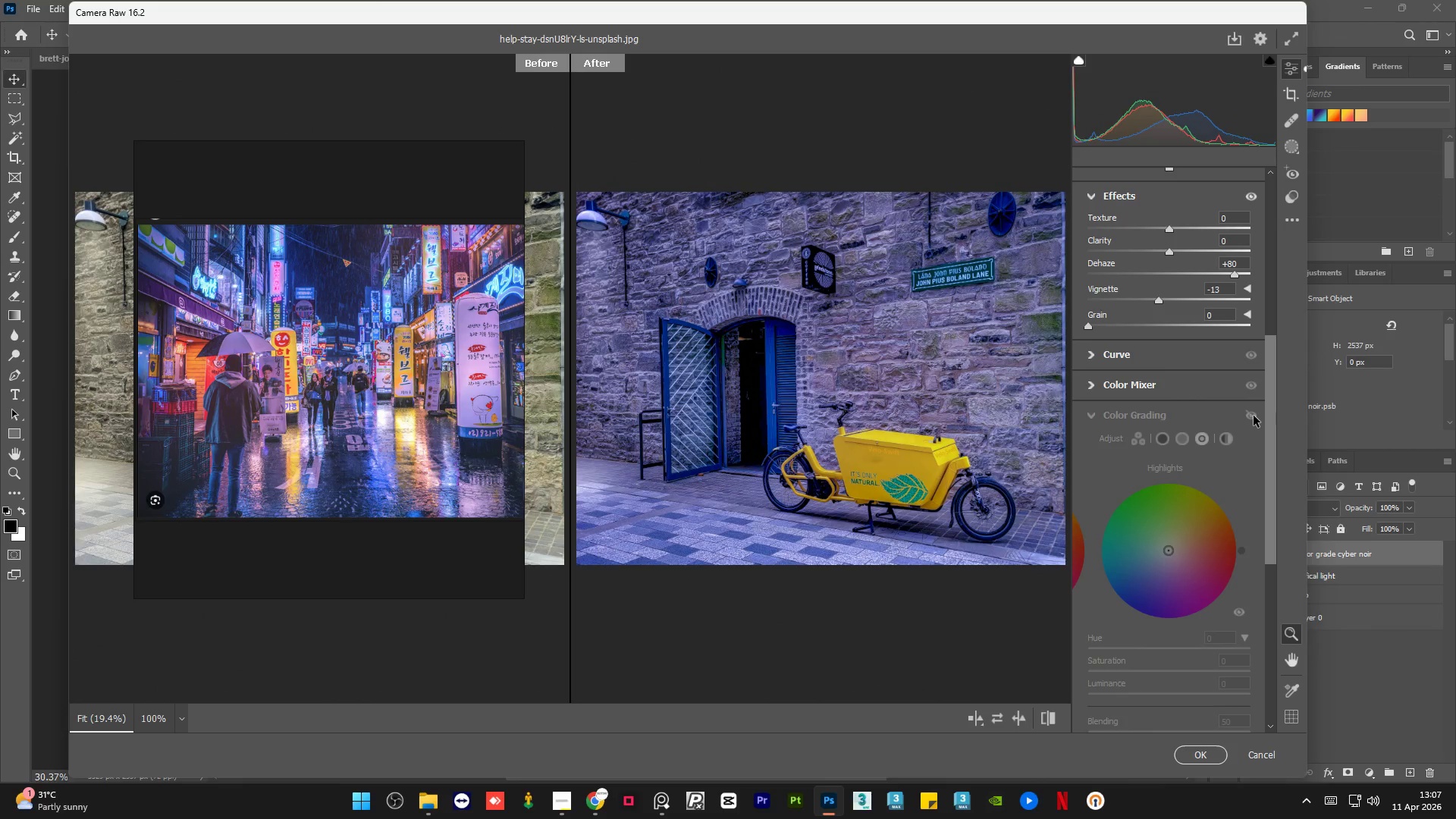 
left_click([1254, 416])
 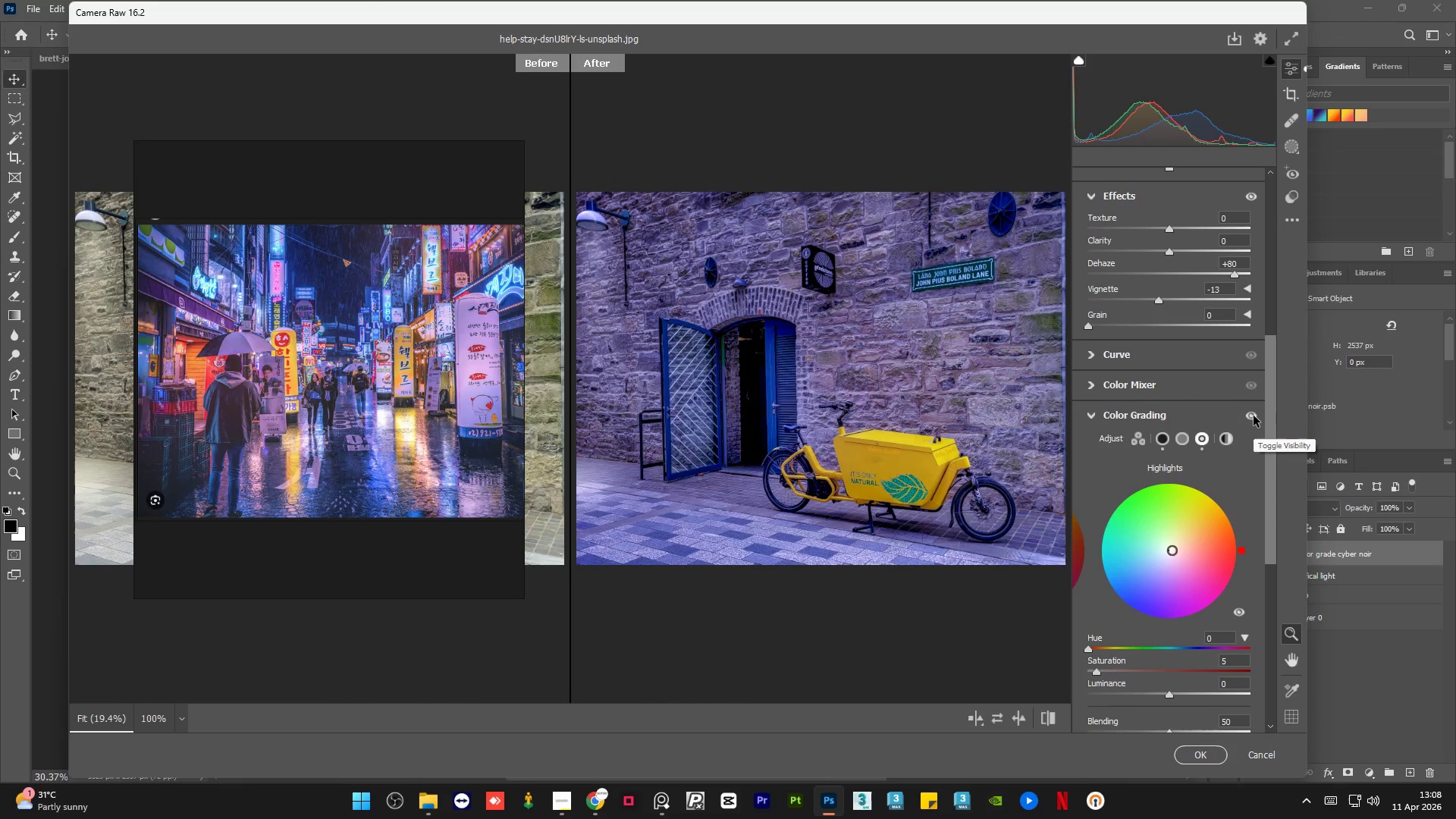 
wait(15.38)
 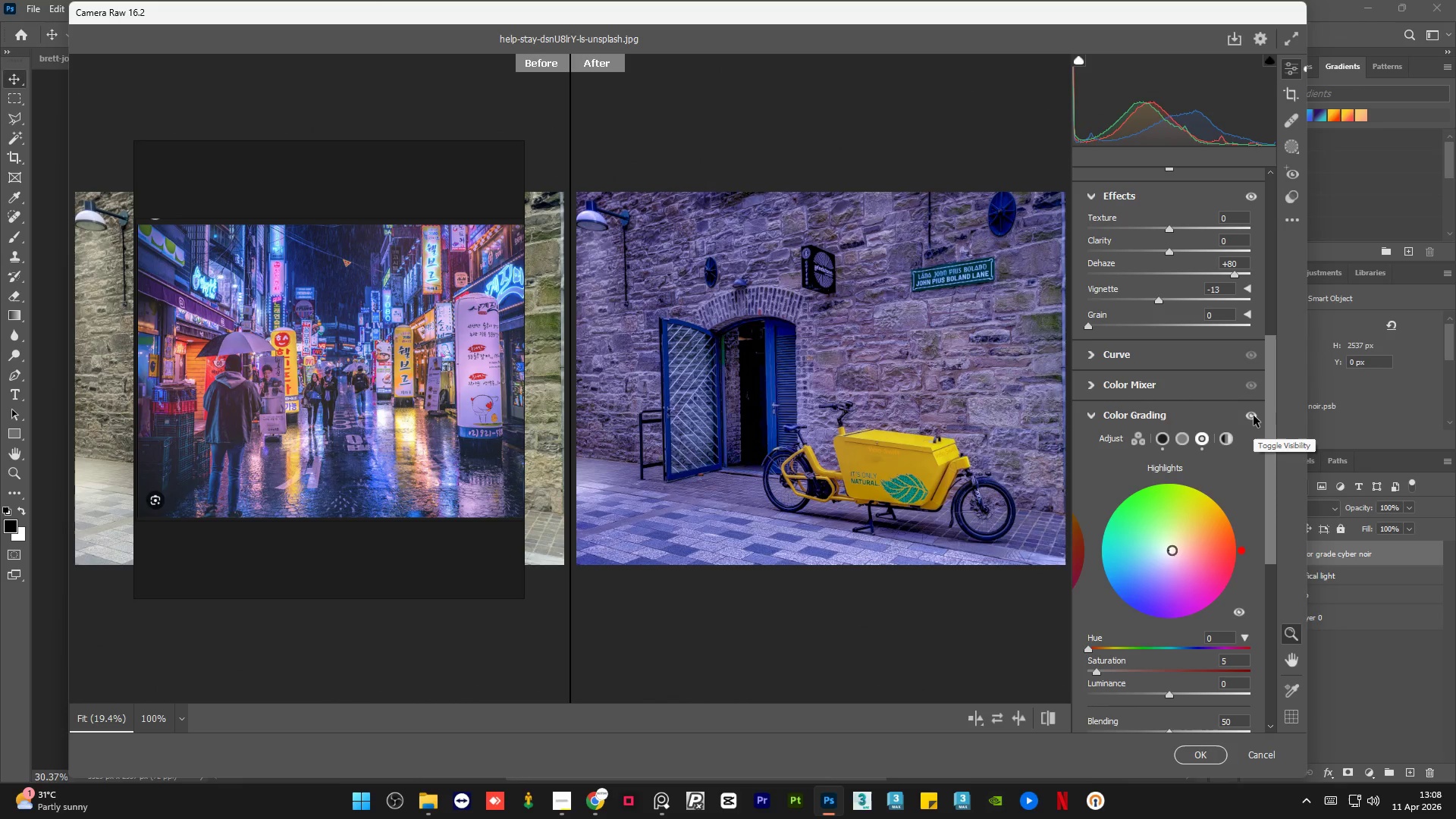 
key(Control+ControlLeft)
 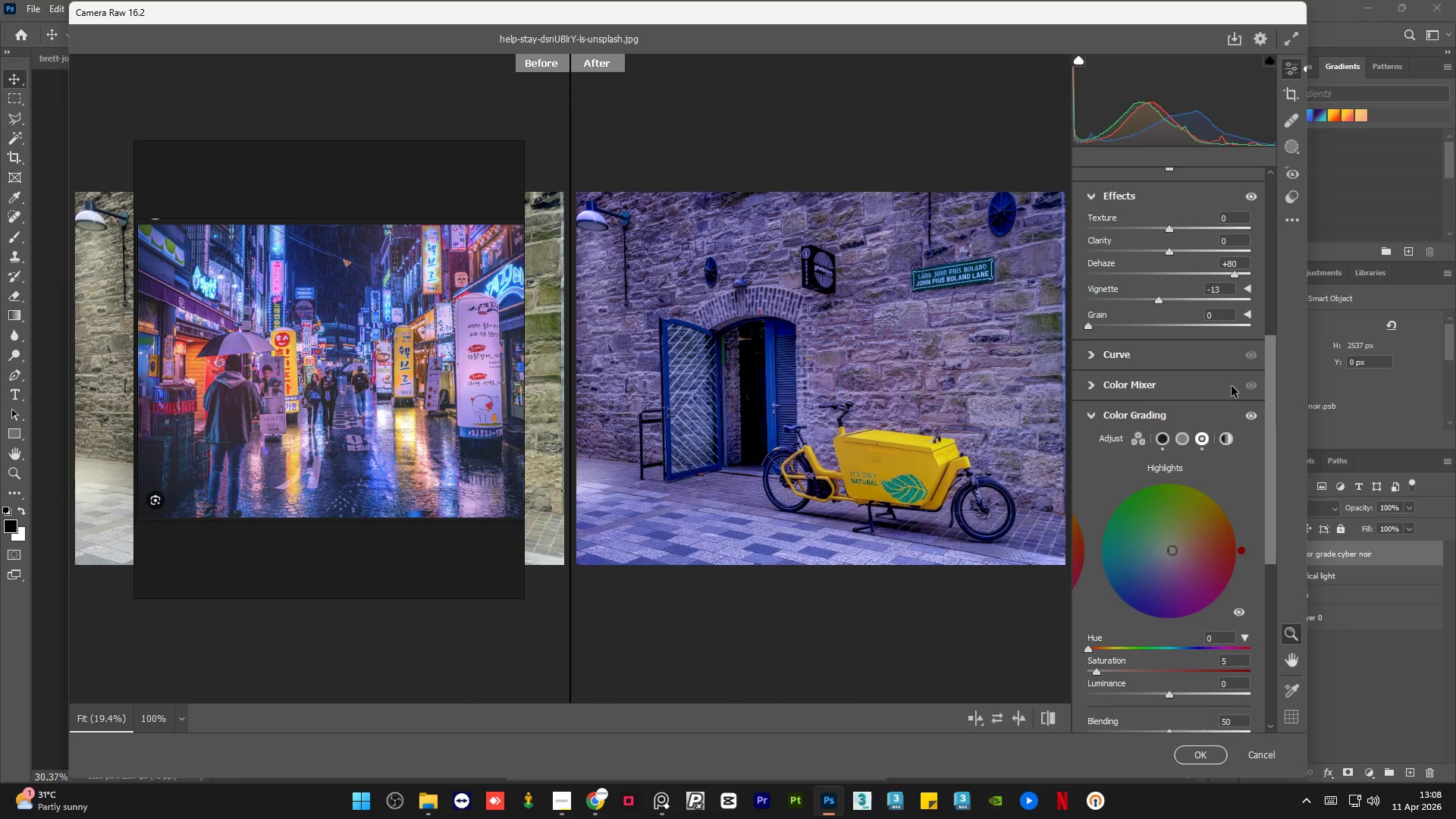 
wait(15.06)
 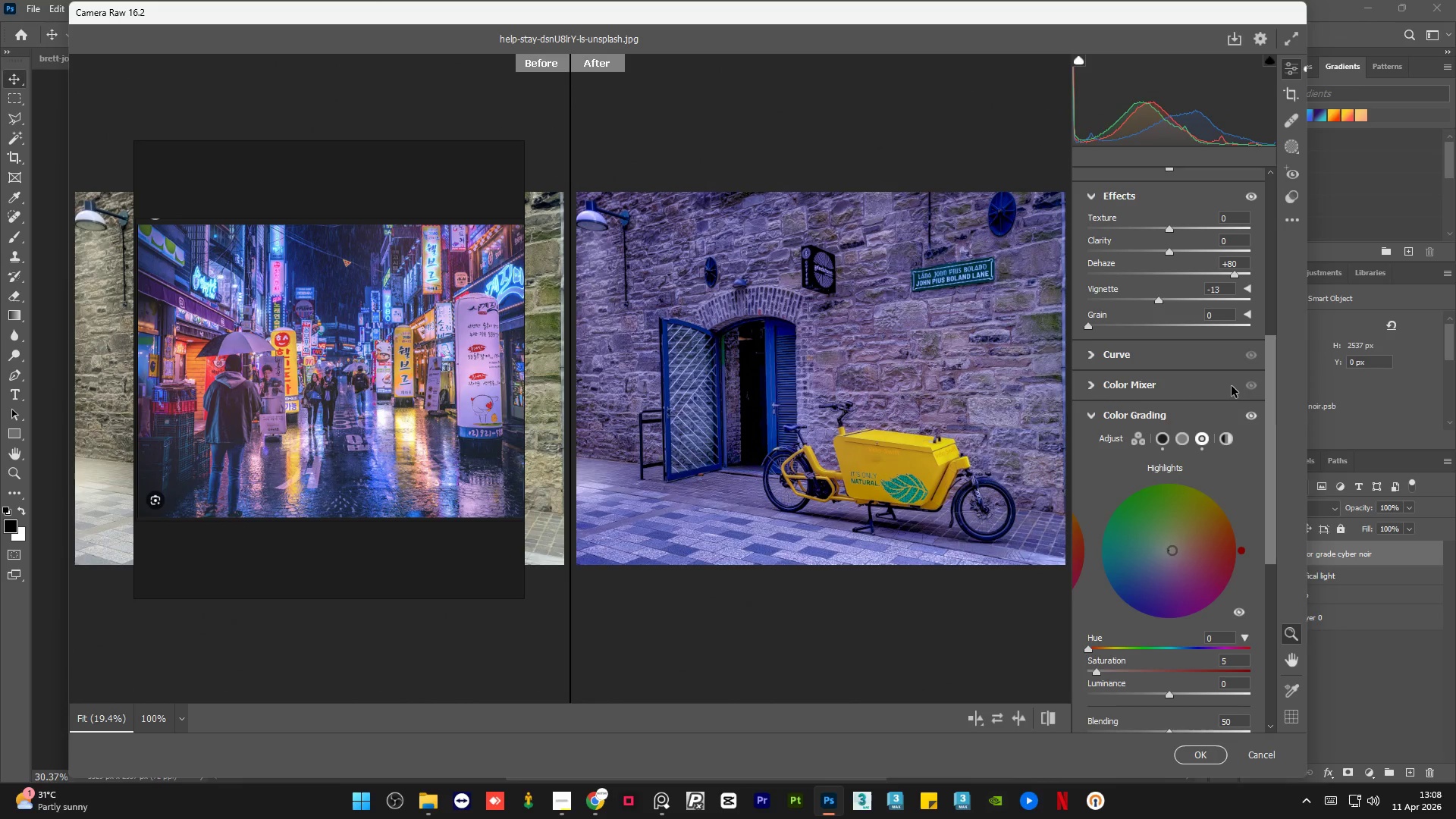 
left_click([1074, 445])
 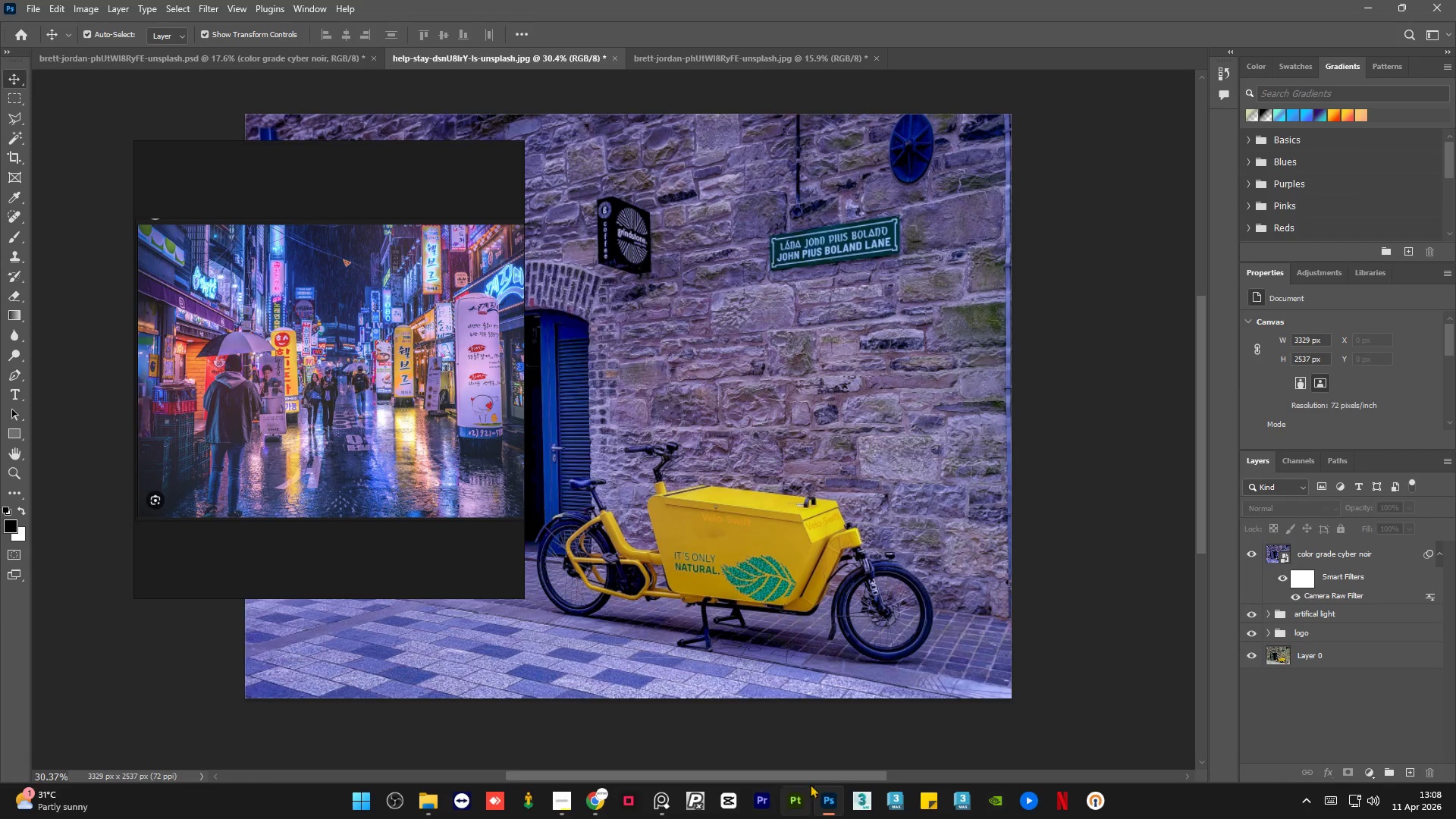 
left_click_drag(start_coordinate=[826, 773], to_coordinate=[802, 771])
 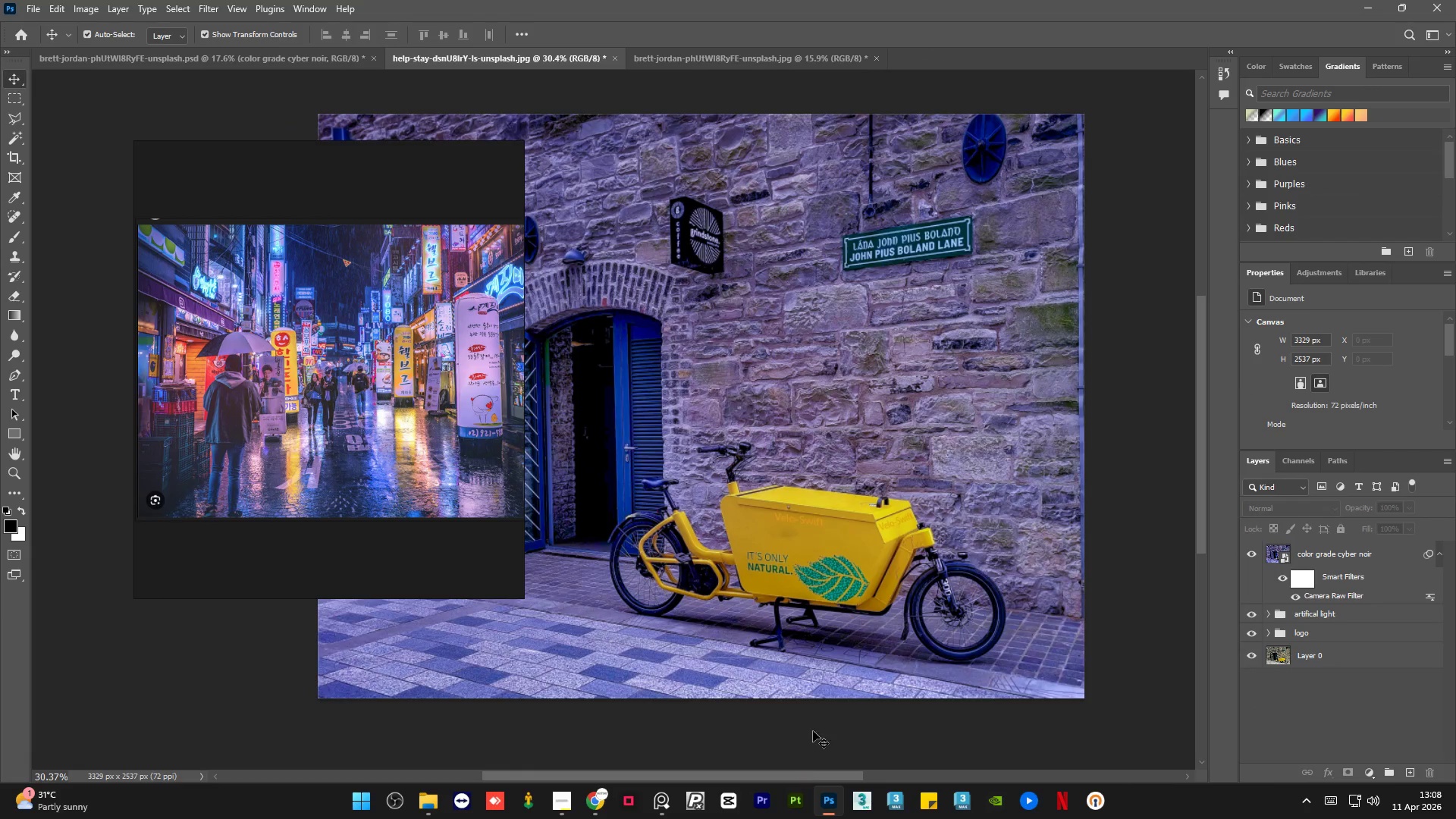 
hold_key(key=AltLeft, duration=0.86)
scroll: coordinate [959, 478], scroll_direction: down, amount: 1.0
 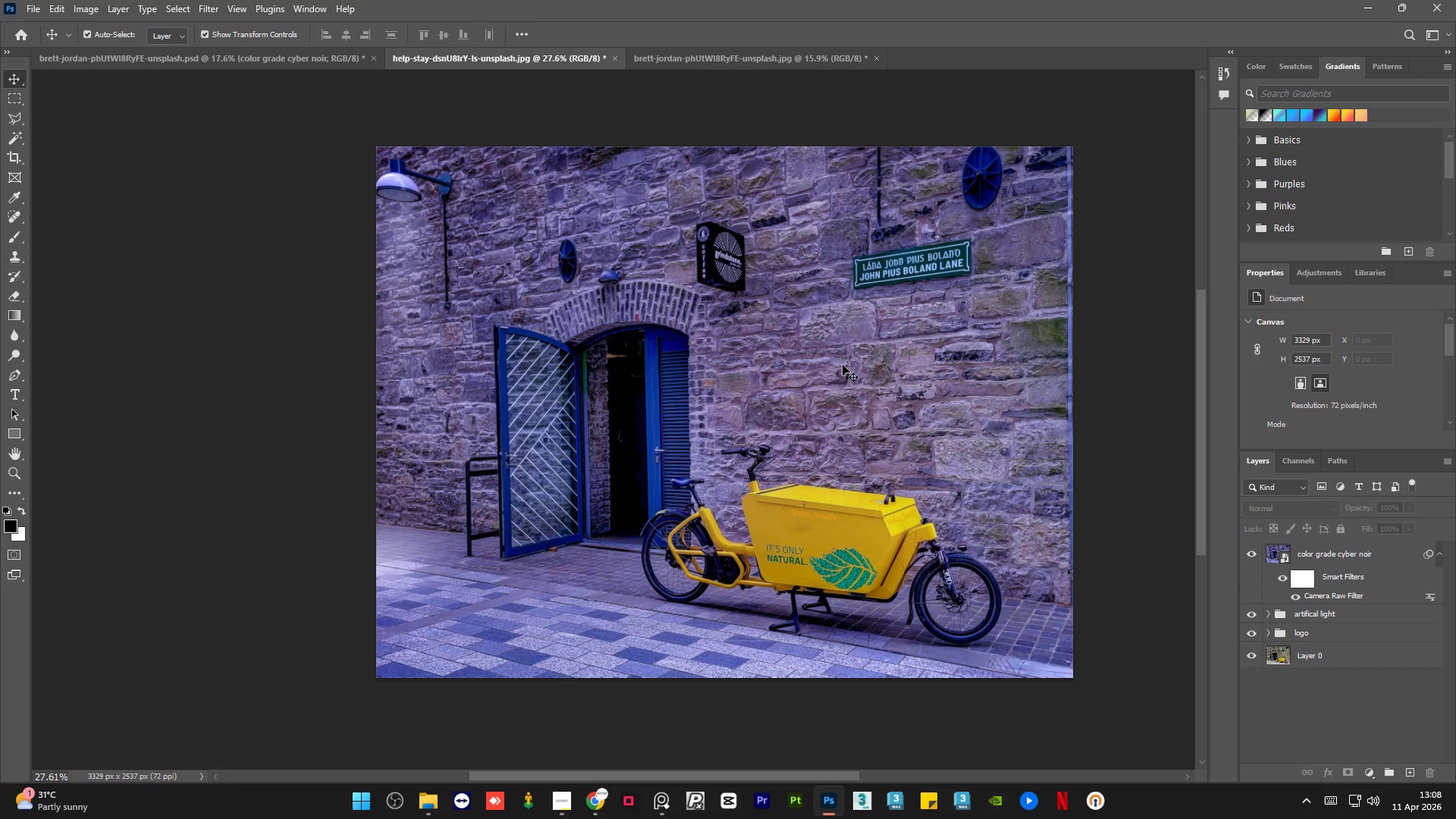 
left_click([1248, 557])
 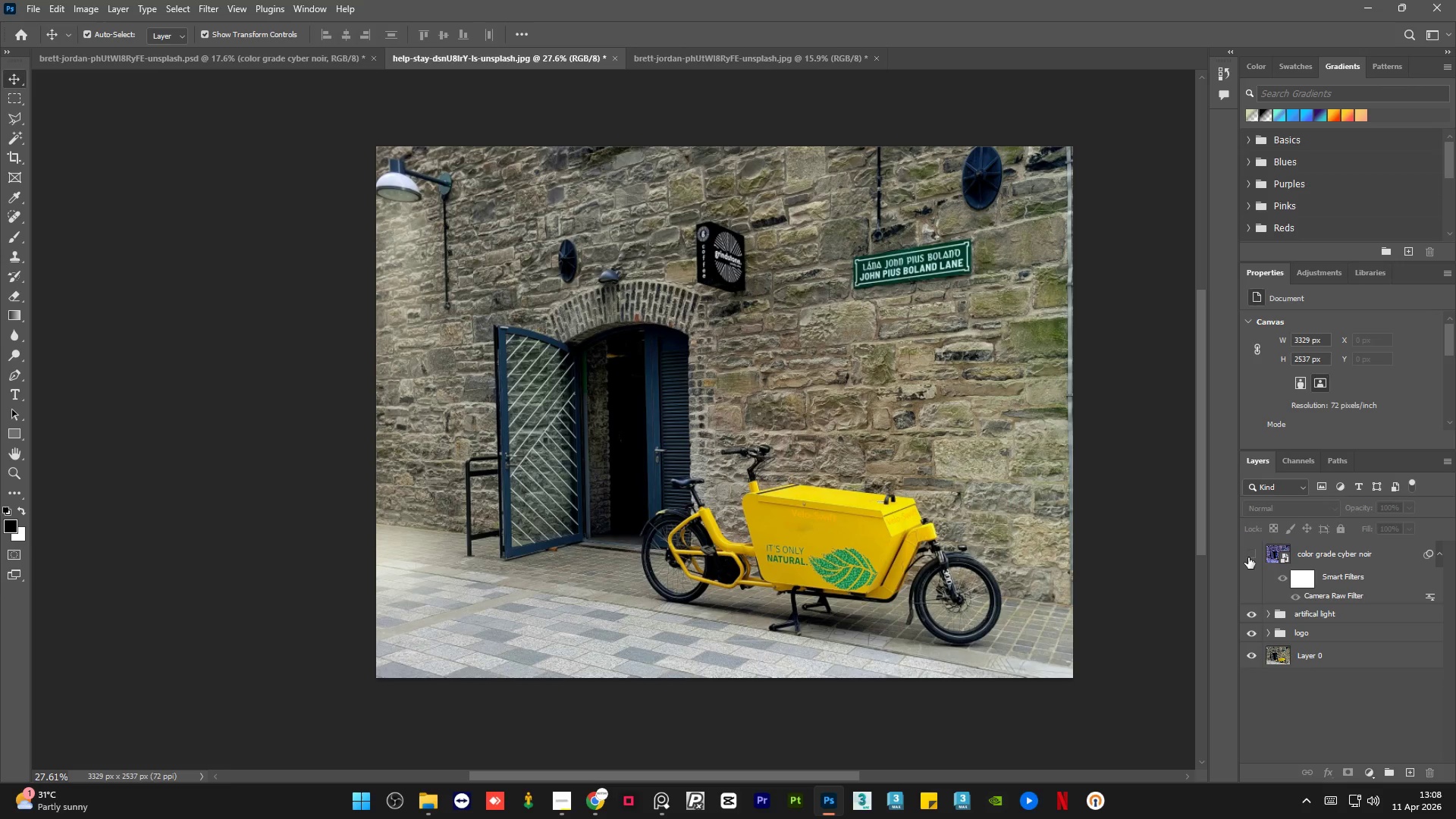 
left_click([1248, 557])
 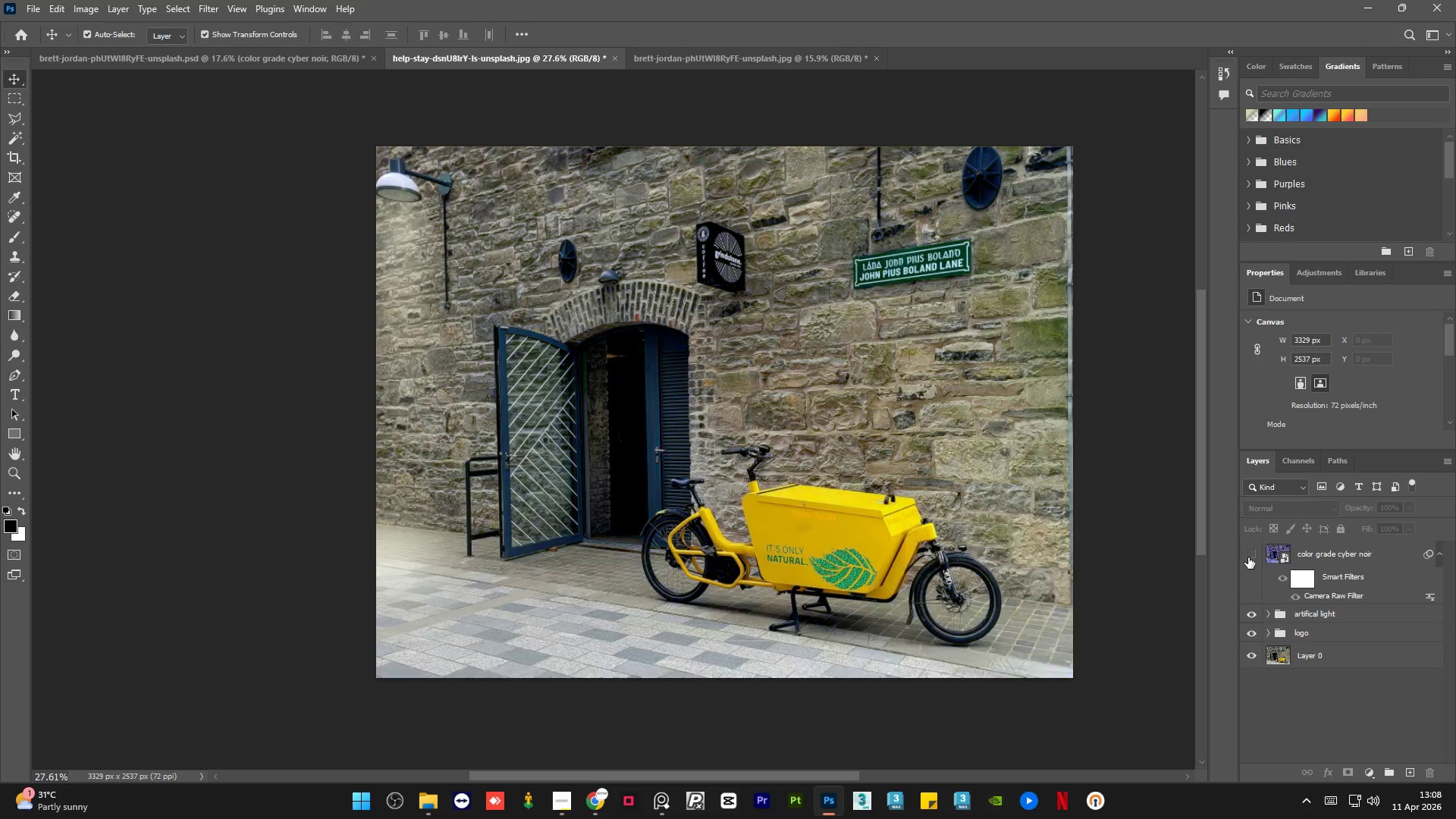 
double_click([1248, 557])
 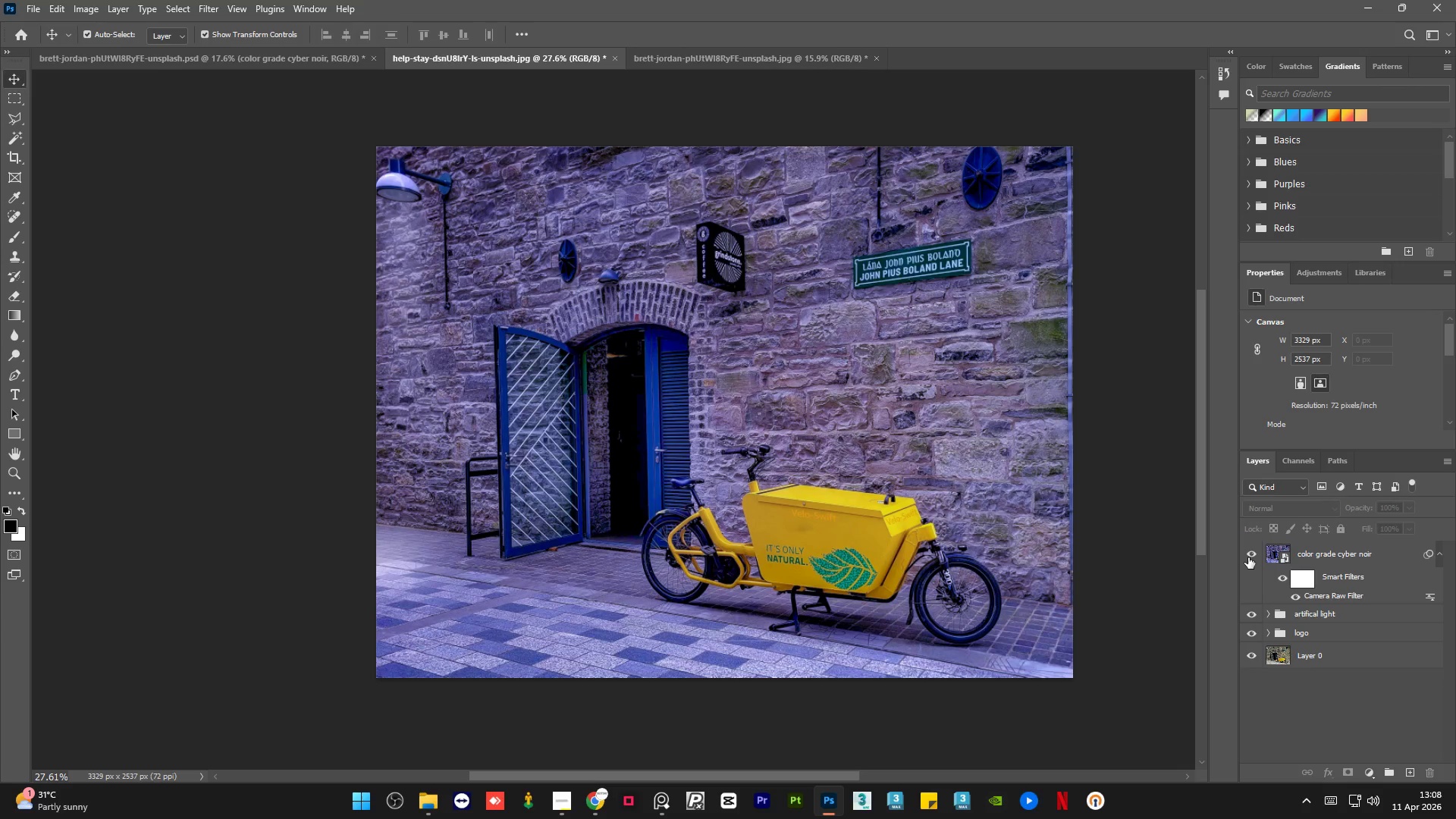 
left_click([1248, 557])
 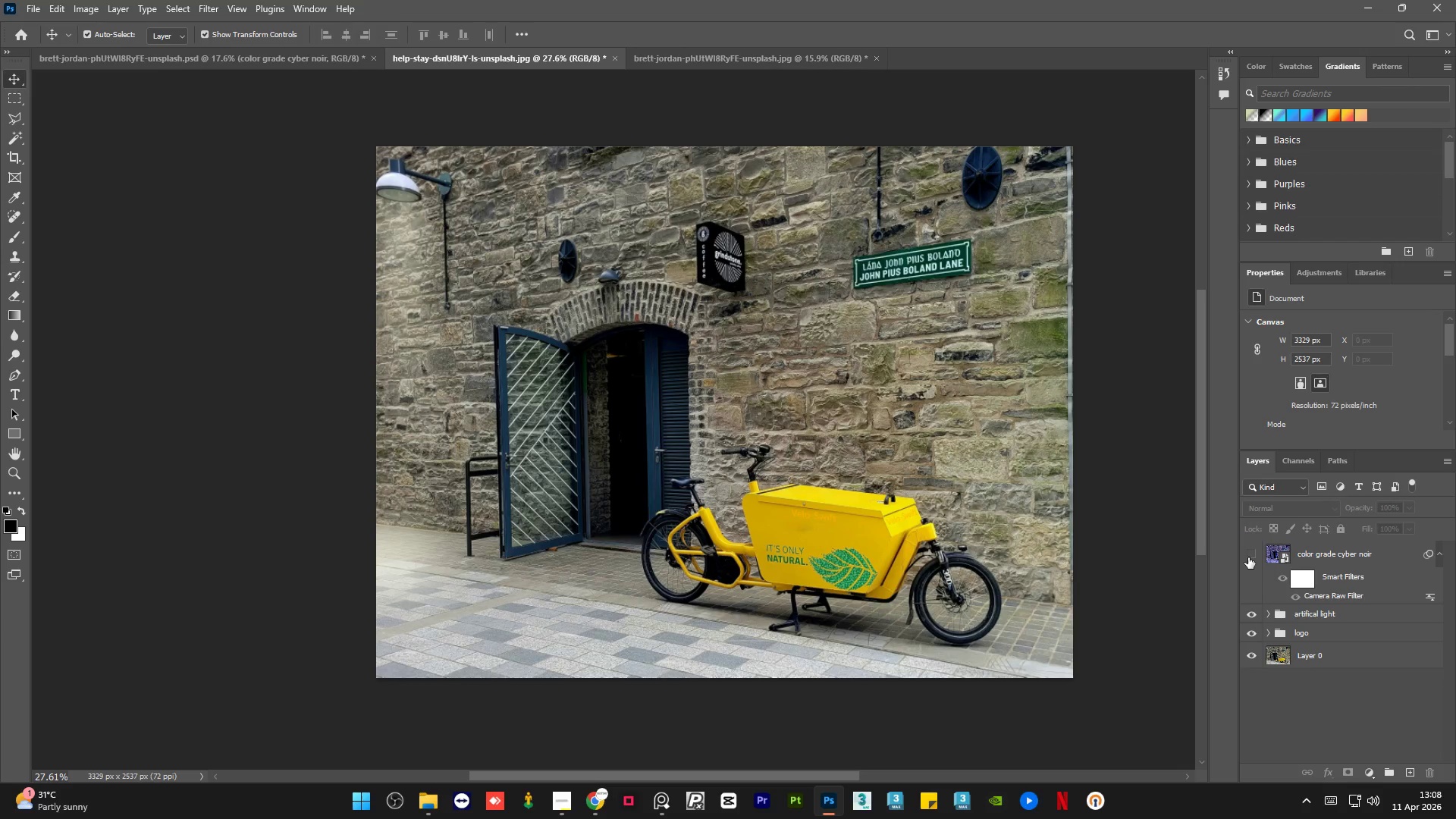 
left_click([1248, 557])
 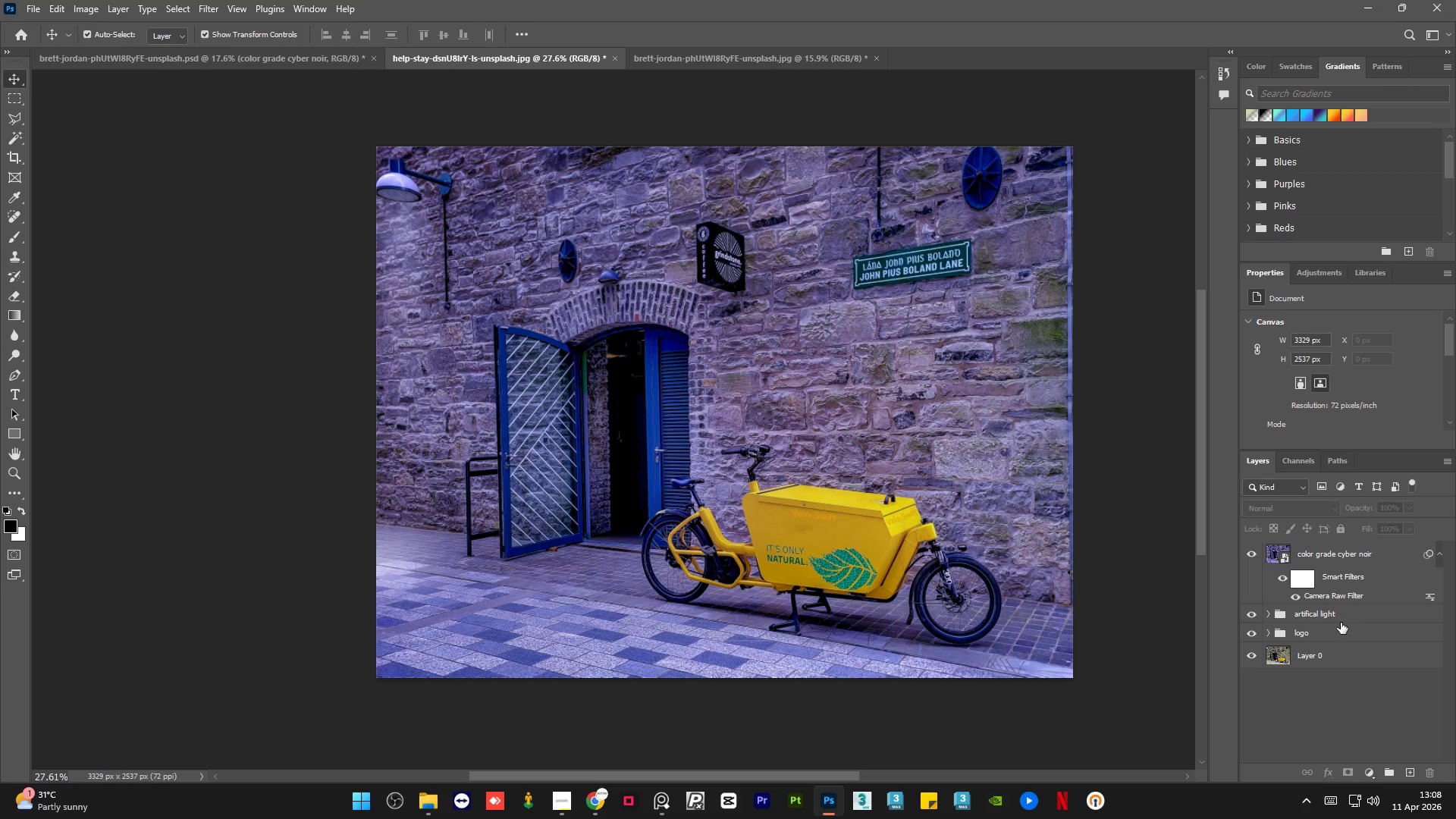 
left_click([1344, 615])
 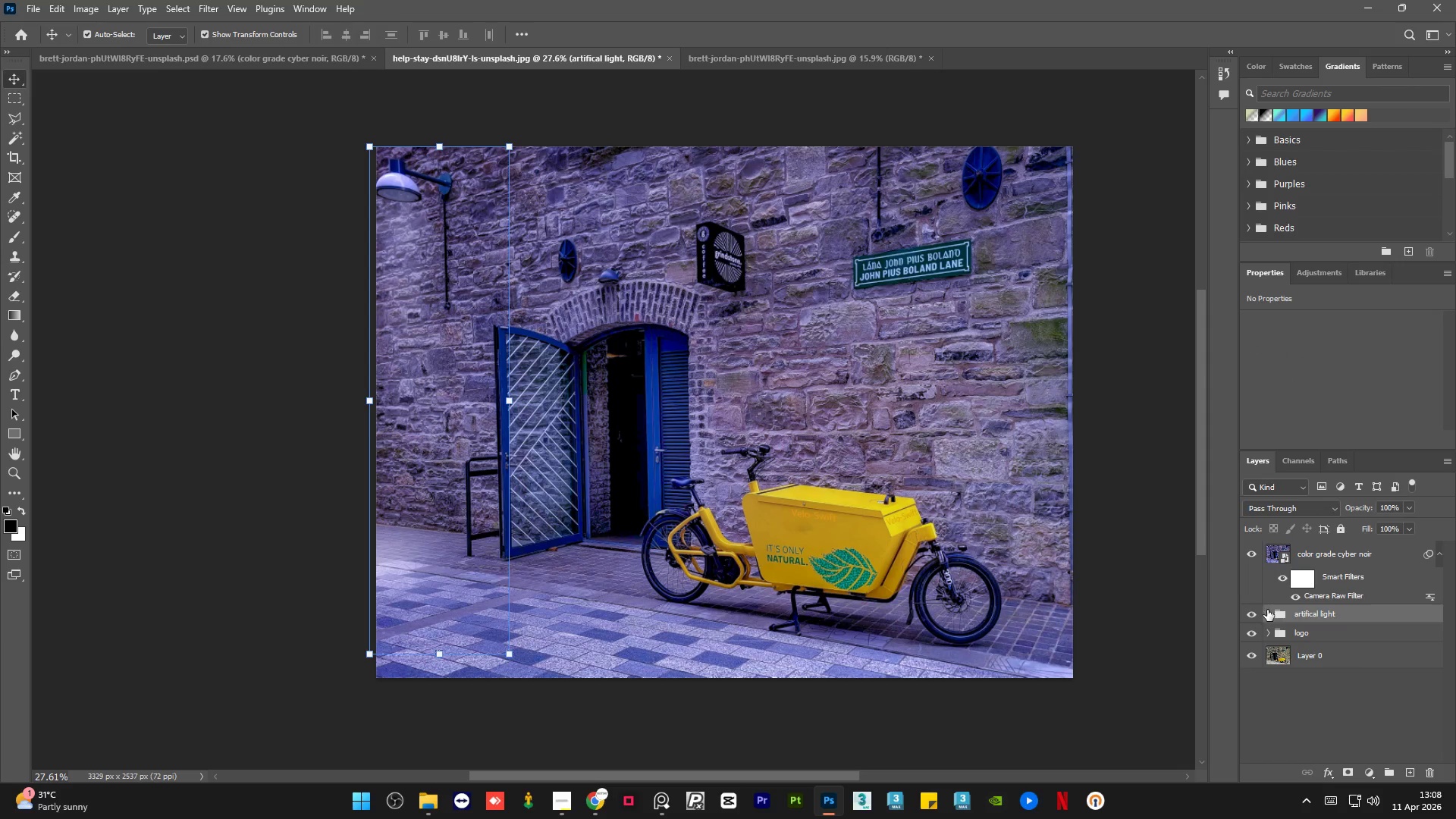 
left_click([1252, 615])
 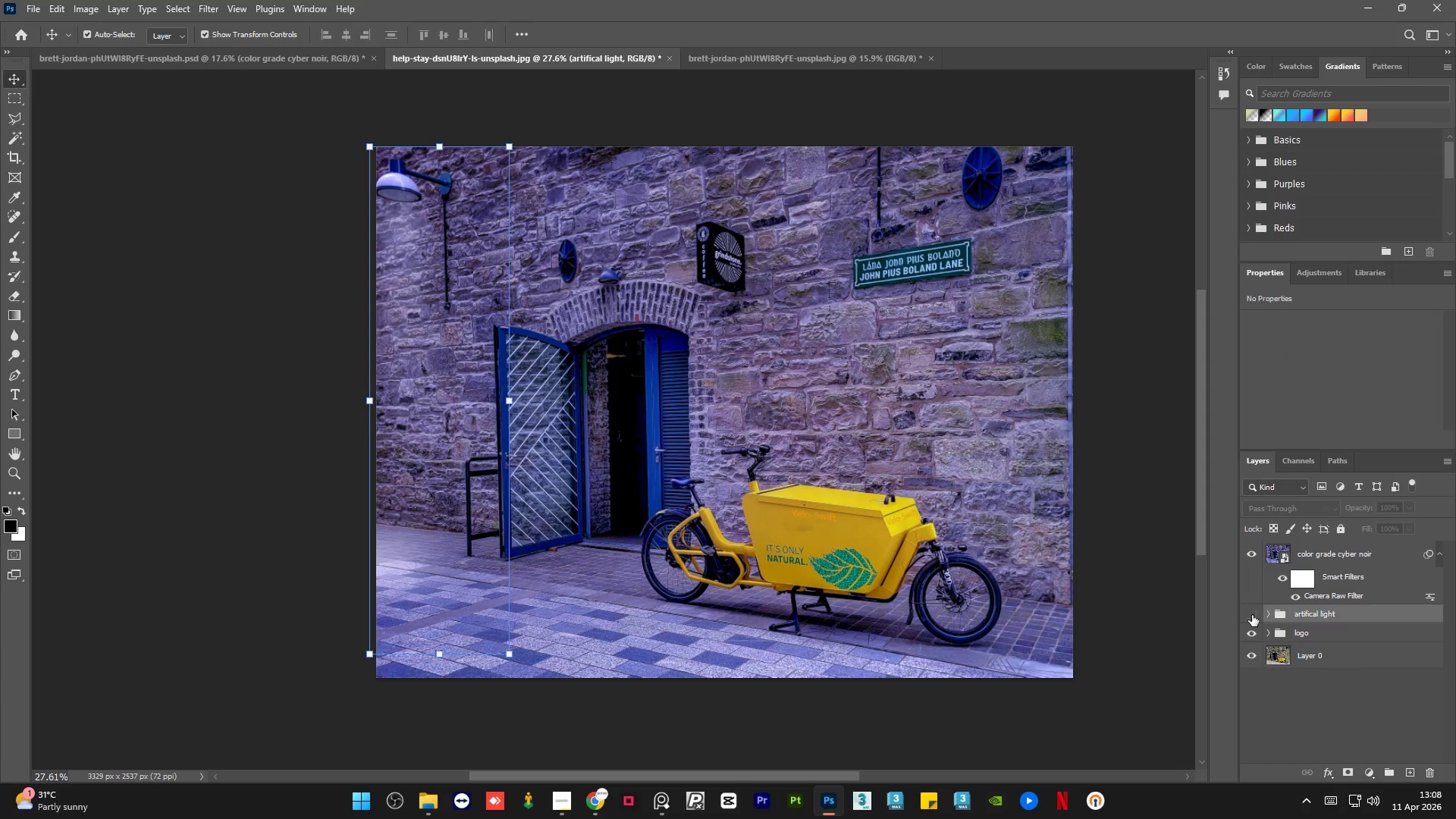 
left_click([1252, 615])
 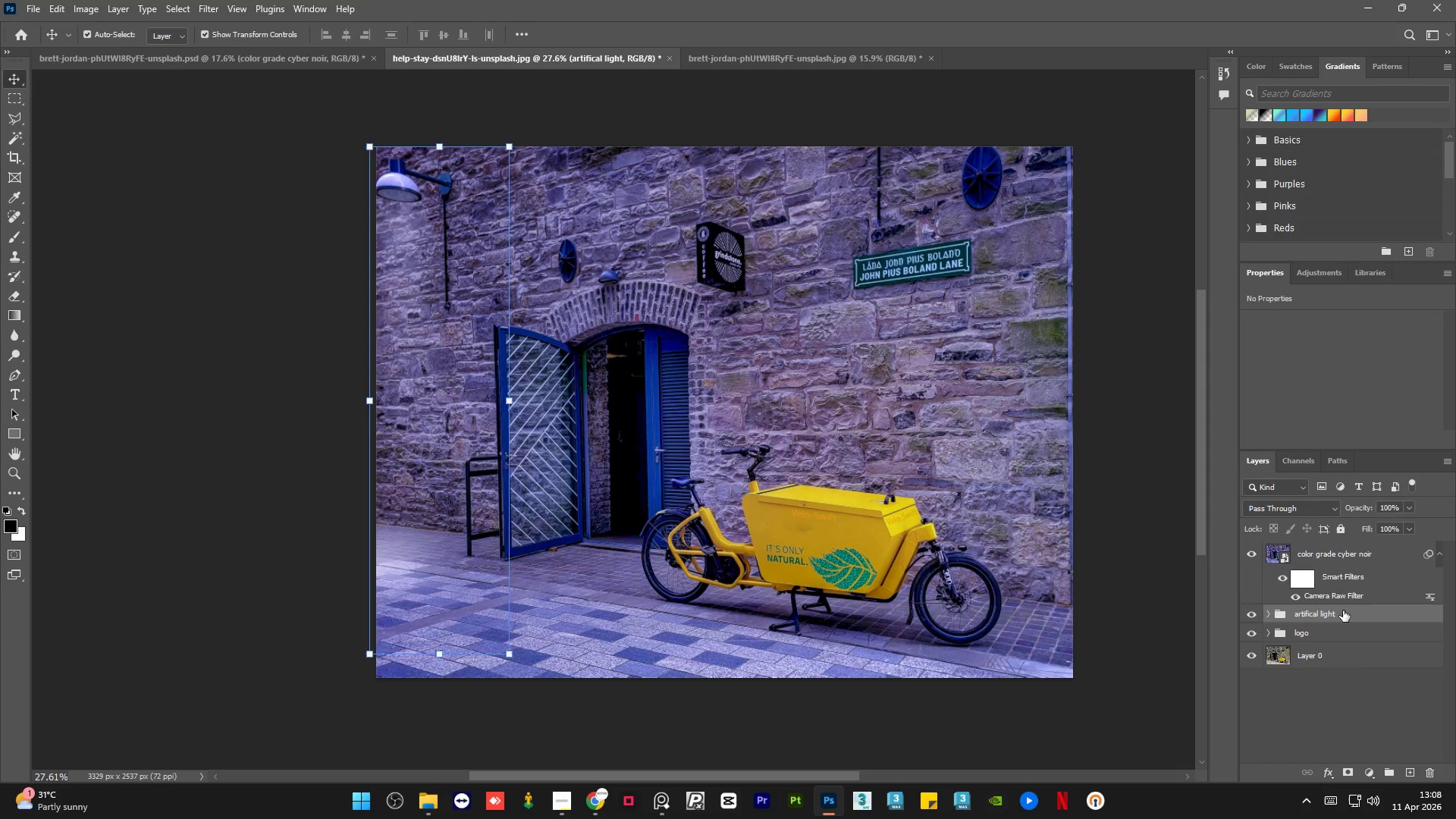 
key(Control+J)
 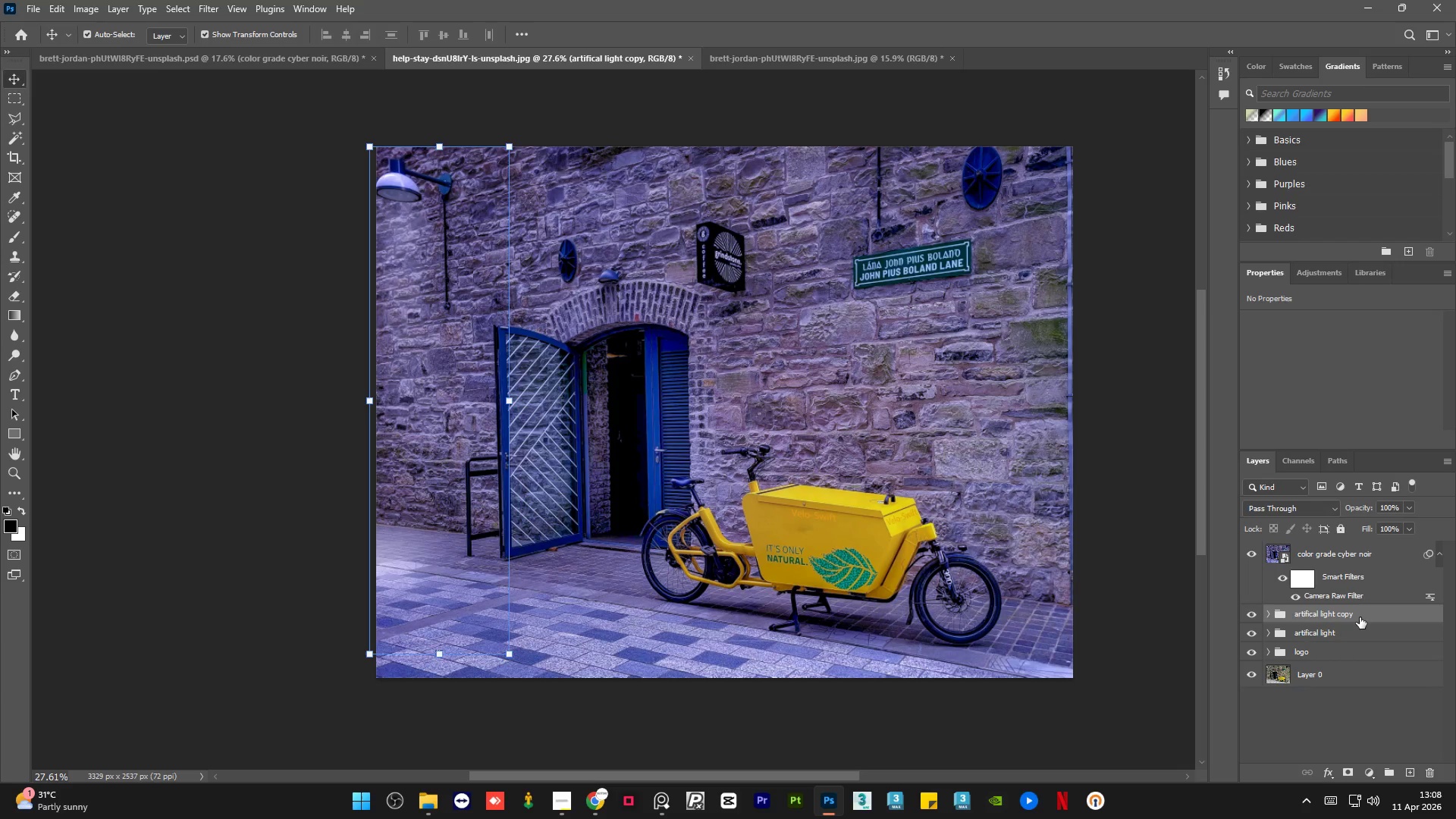 
left_click_drag(start_coordinate=[1363, 614], to_coordinate=[1366, 553])
 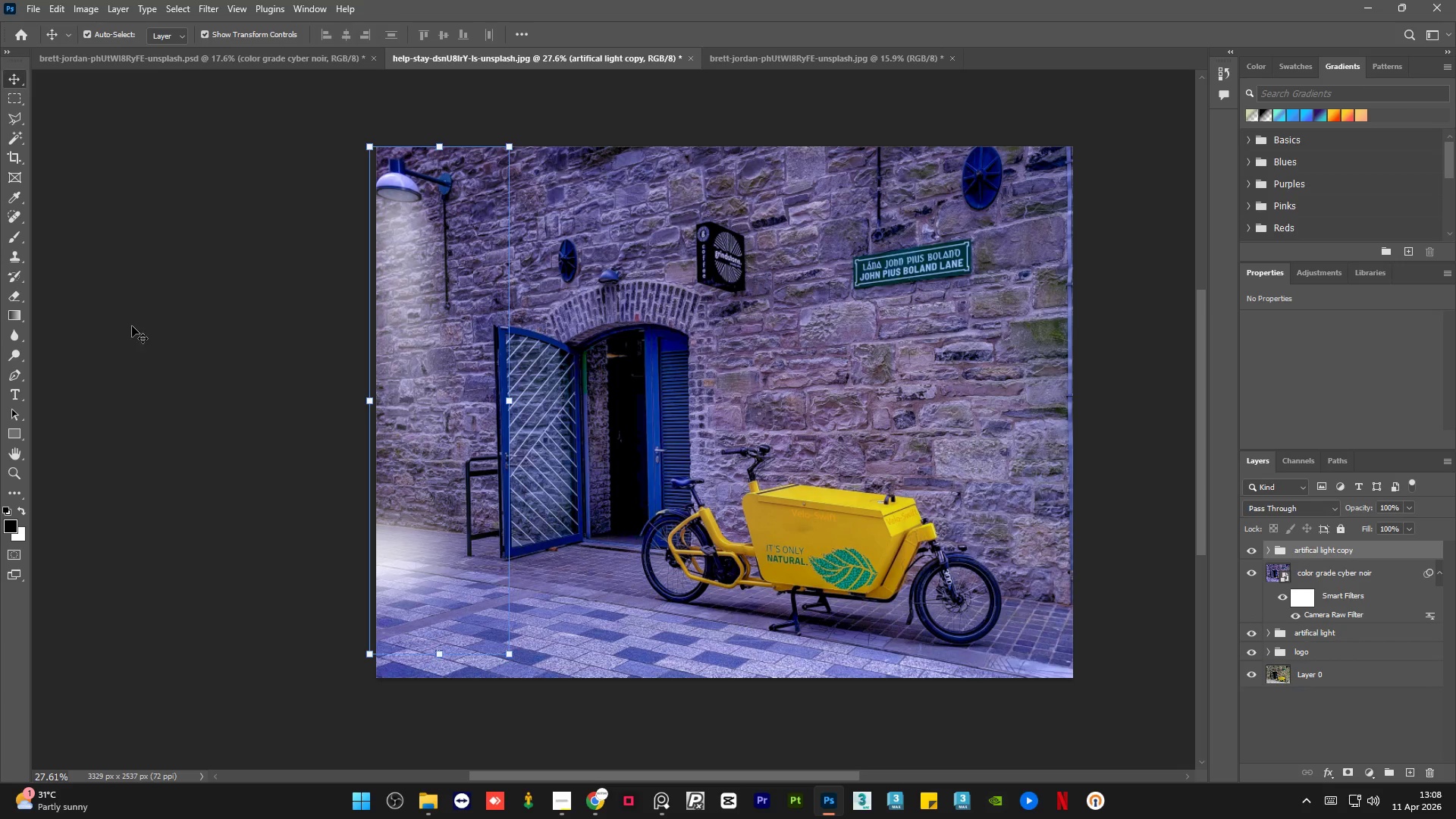 
left_click([132, 326])
 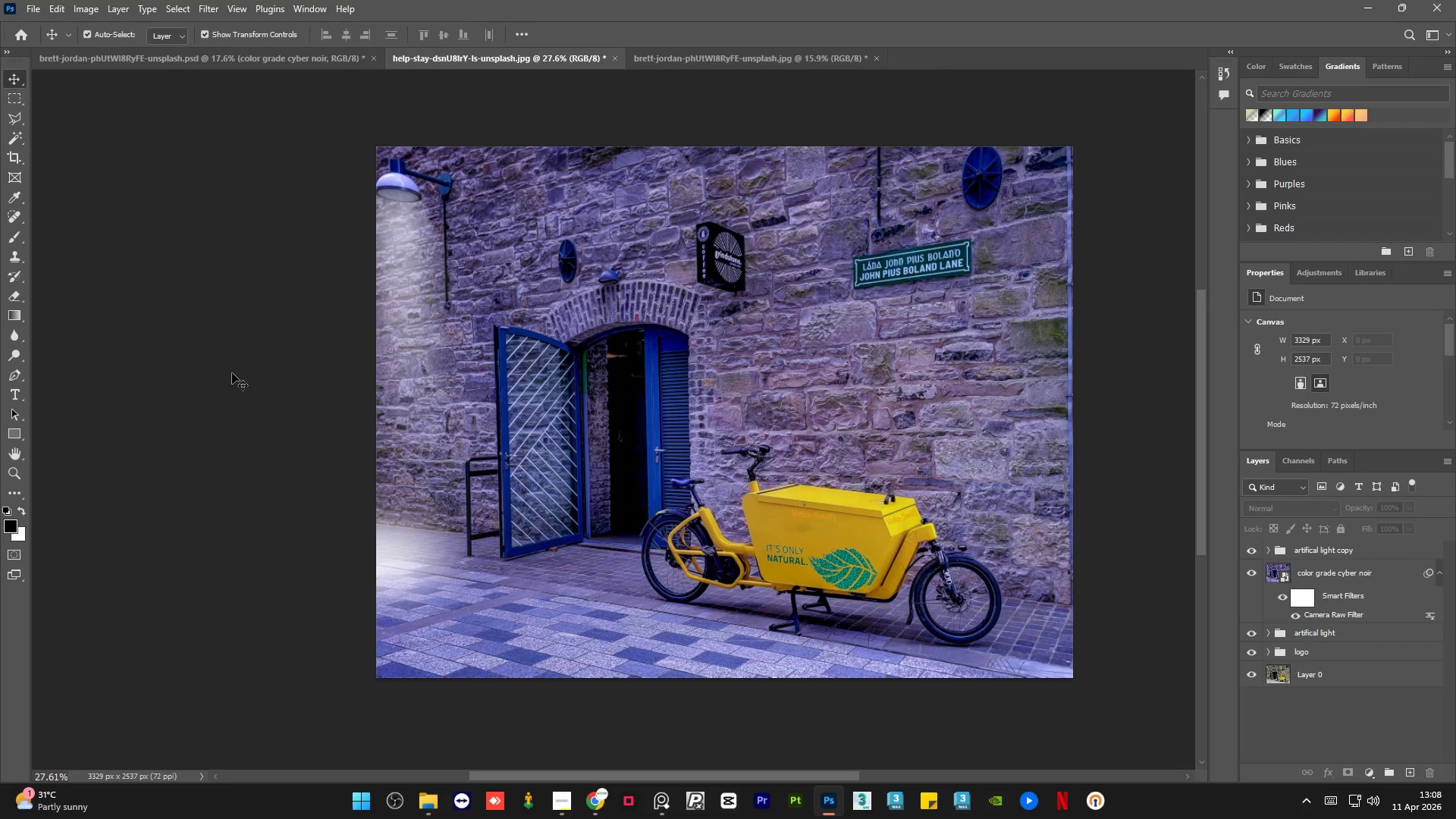 
hold_key(key=AltLeft, duration=0.67)
scroll: coordinate [451, 450], scroll_direction: down, amount: 1.0
 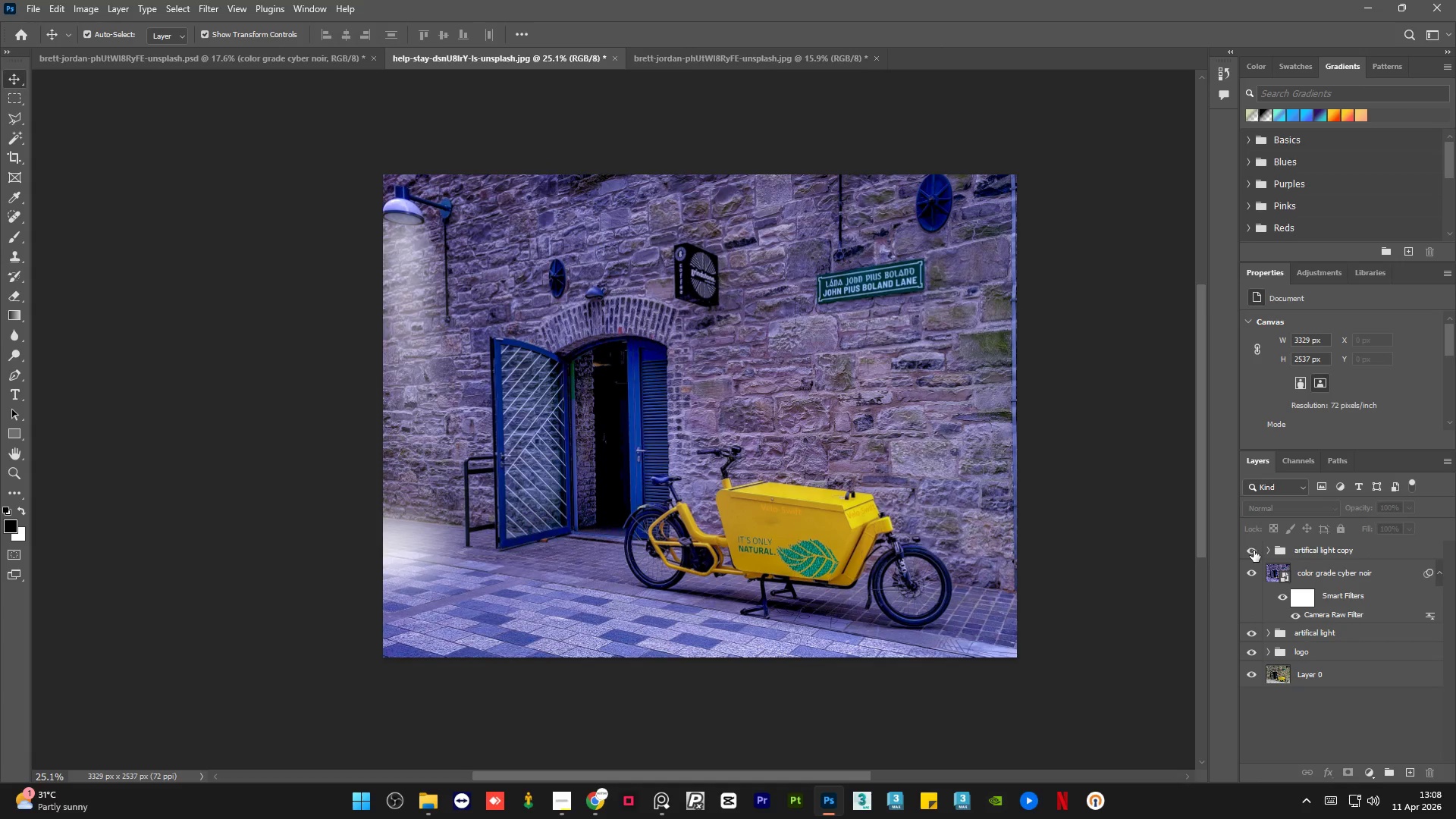 
double_click([1254, 551])
 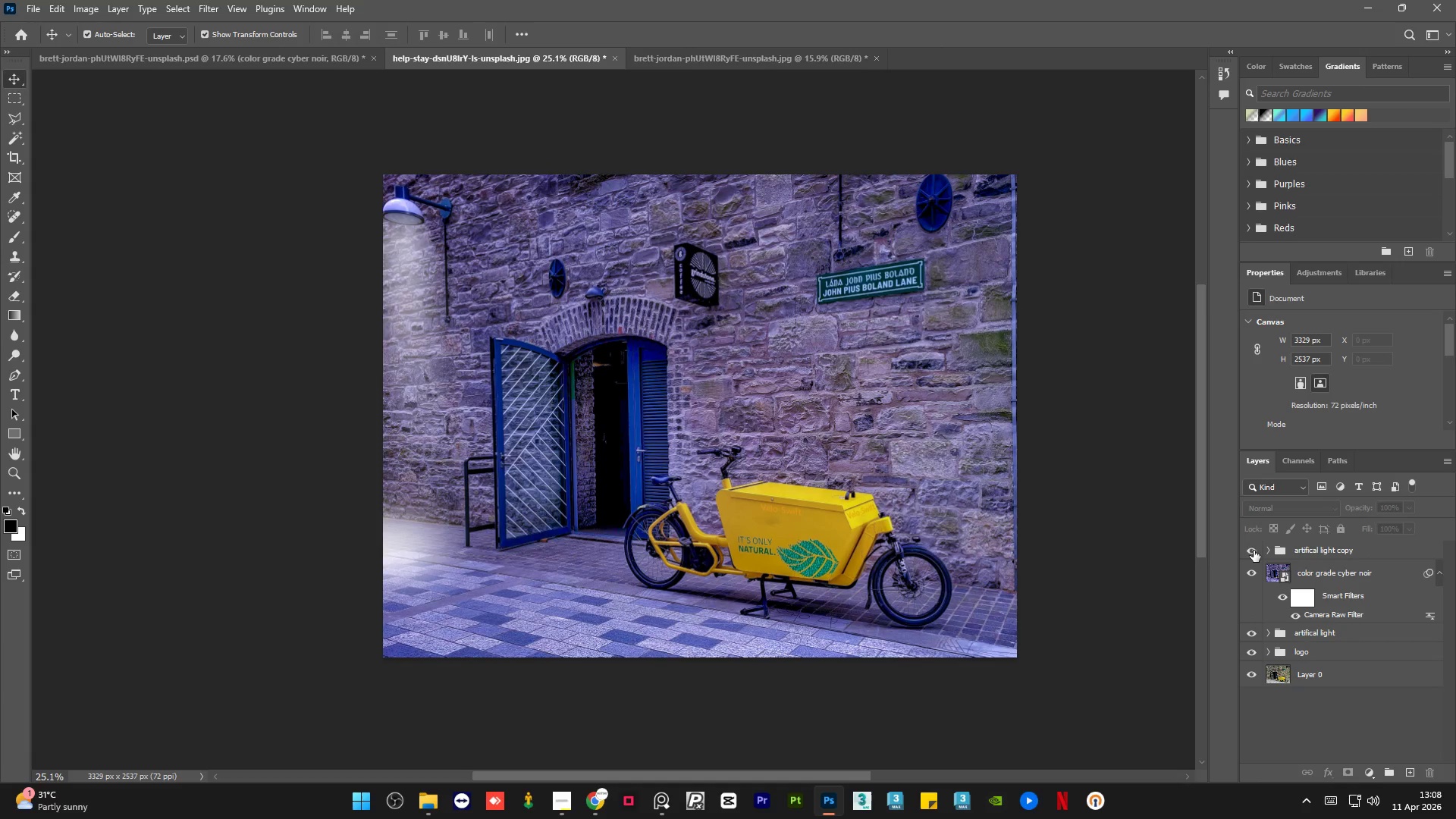 
left_click([1254, 551])
 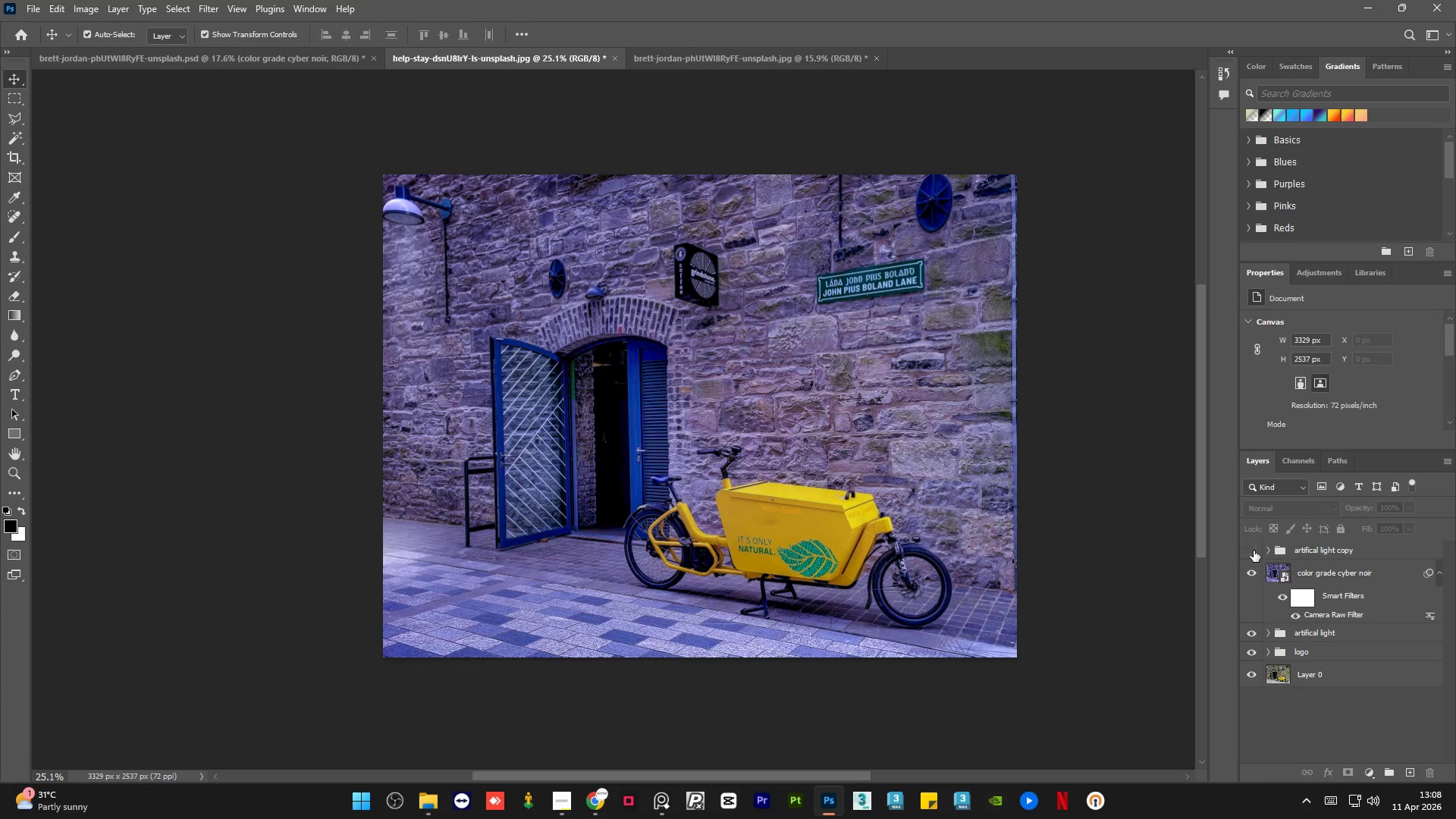 
left_click([1254, 551])
 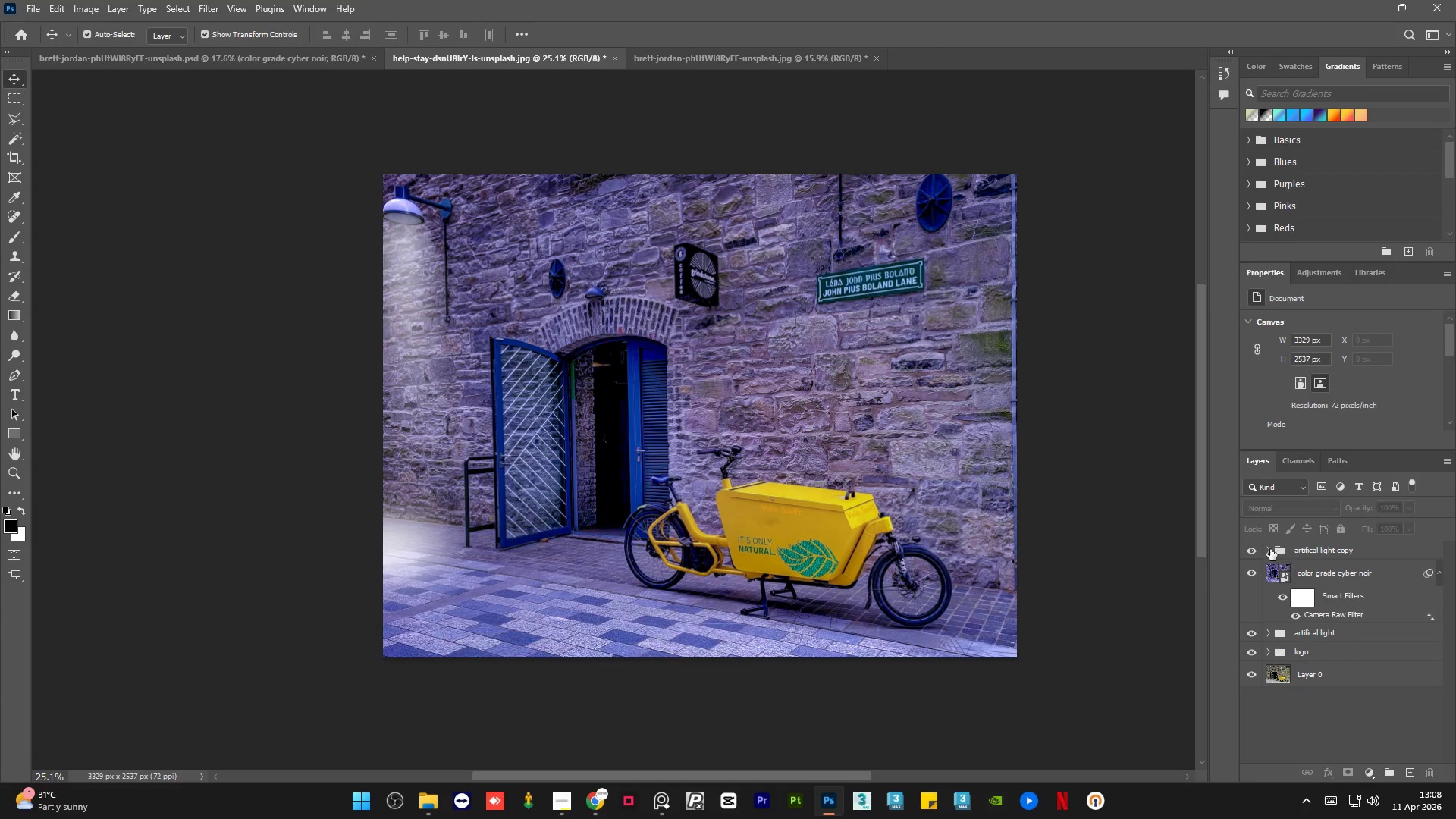 
left_click([1270, 549])
 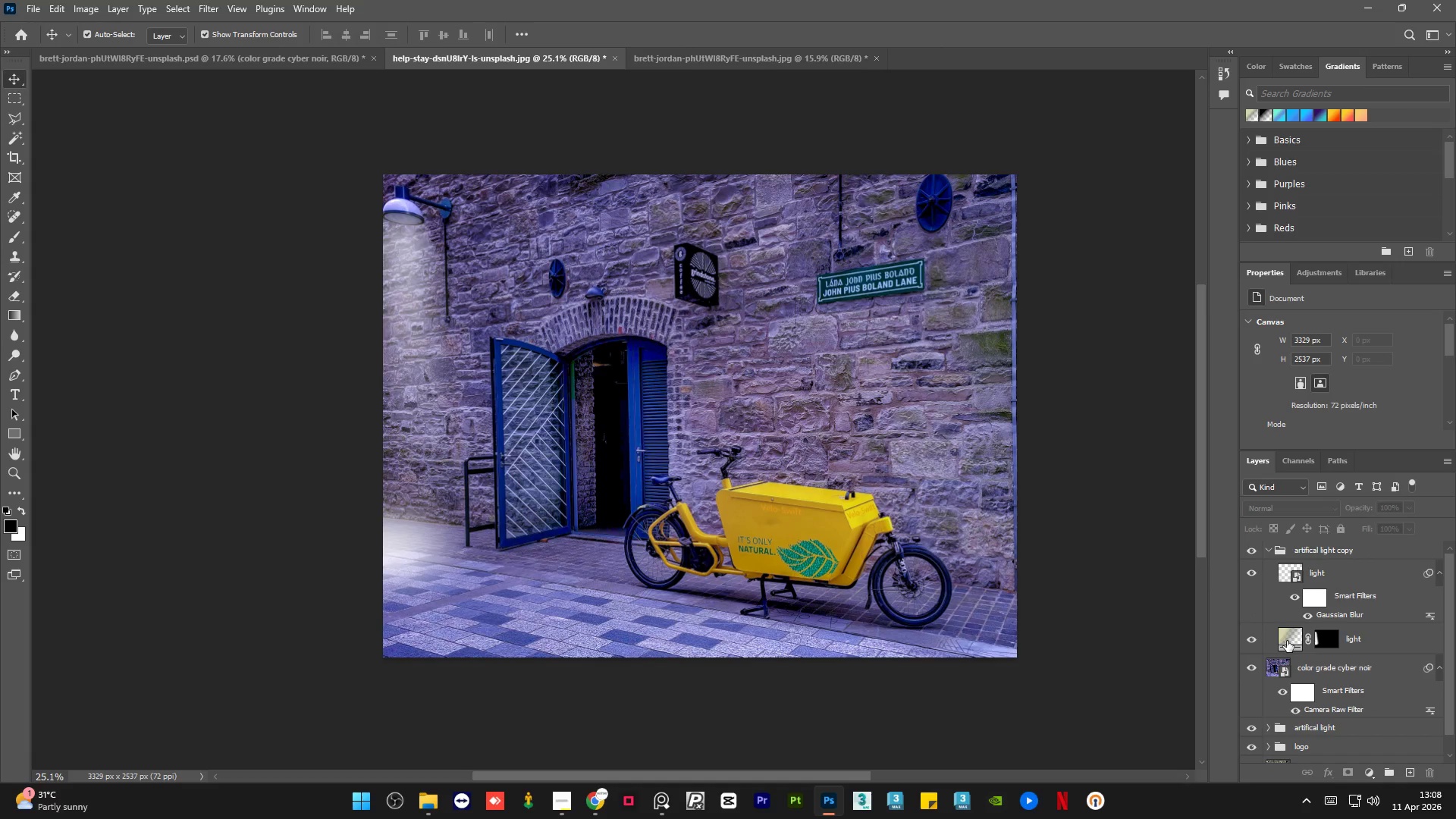 
double_click([1287, 641])
 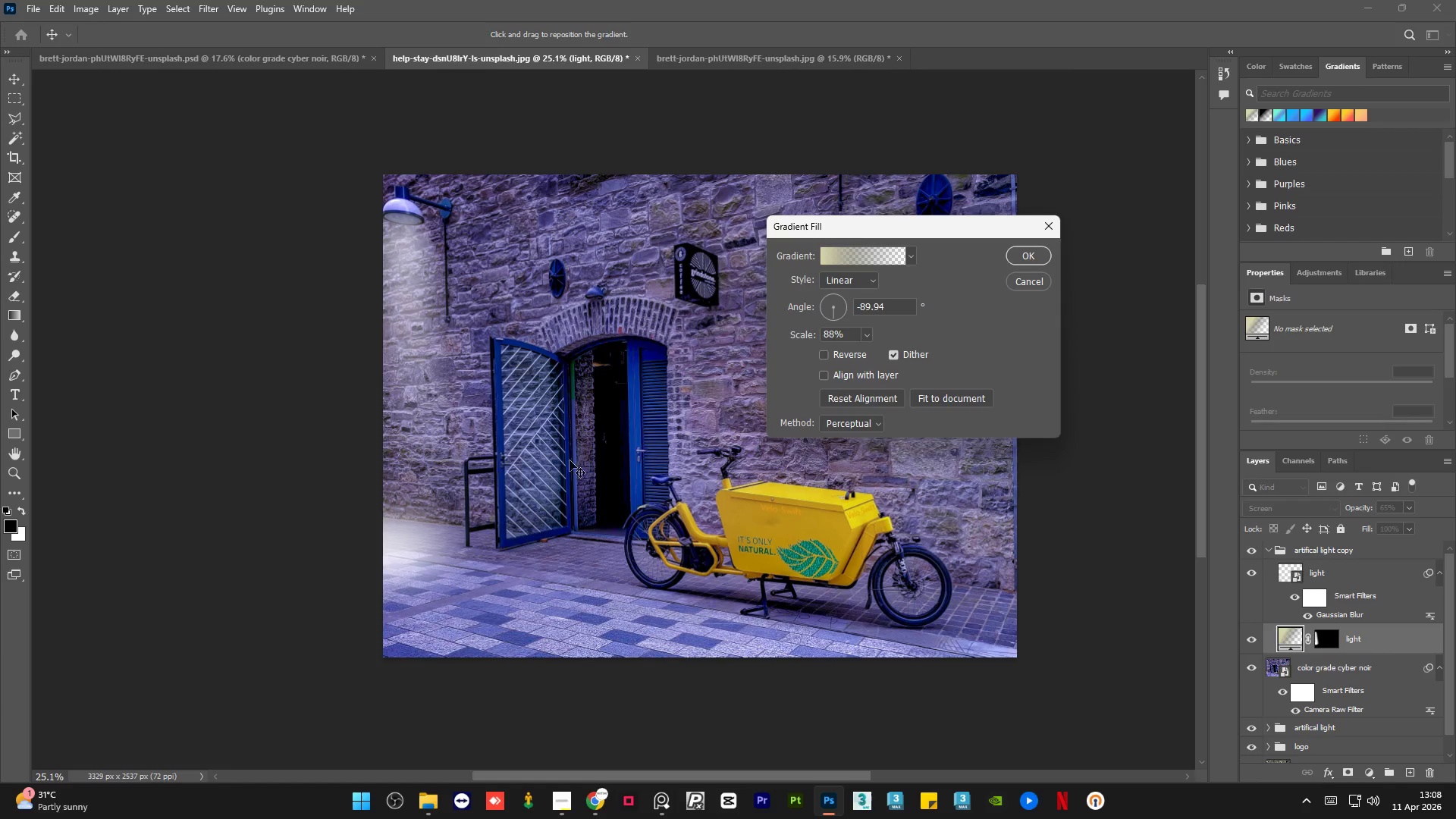 
left_click([839, 260])
 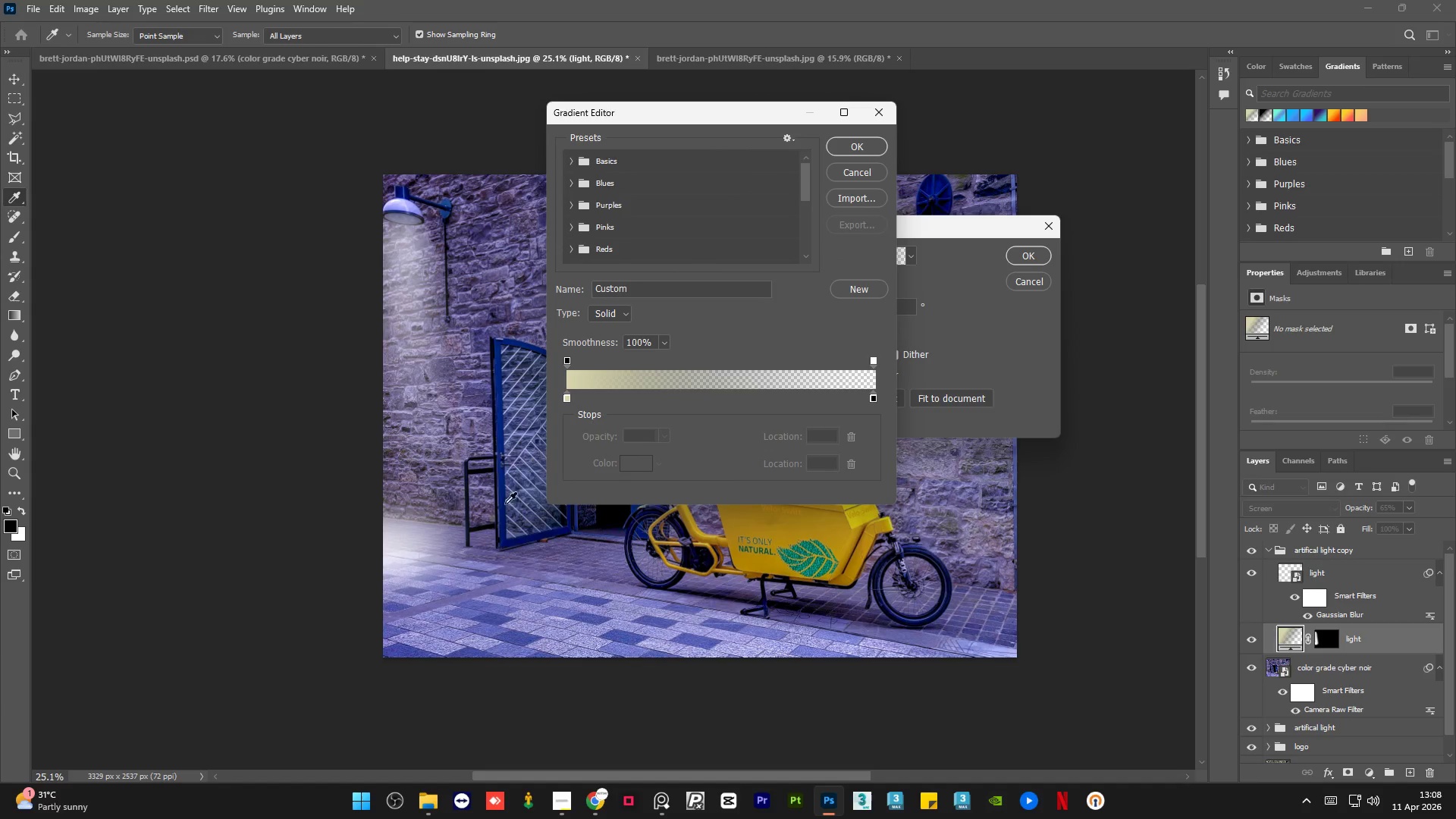 
left_click([438, 571])
 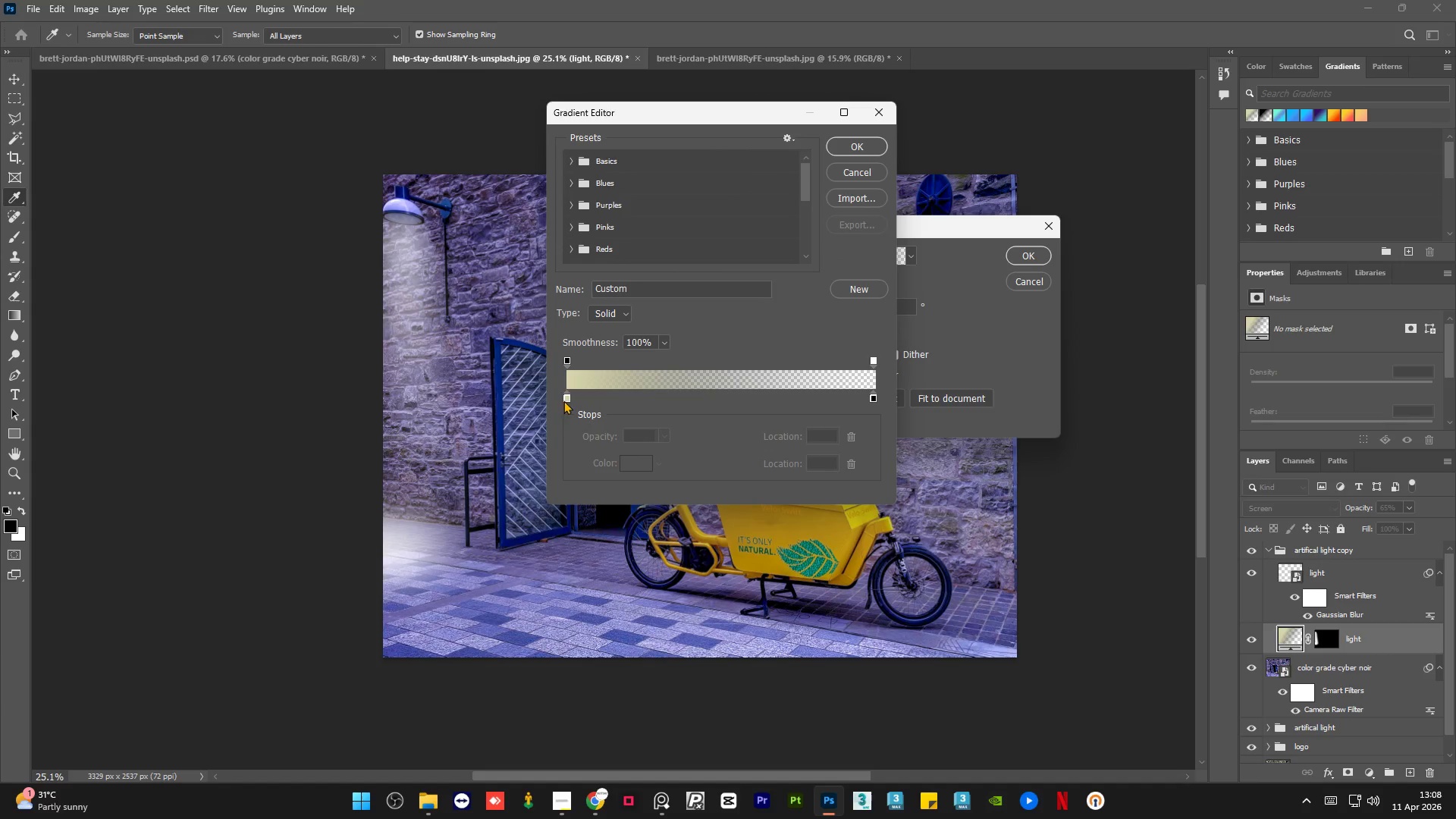 
left_click([565, 397])
 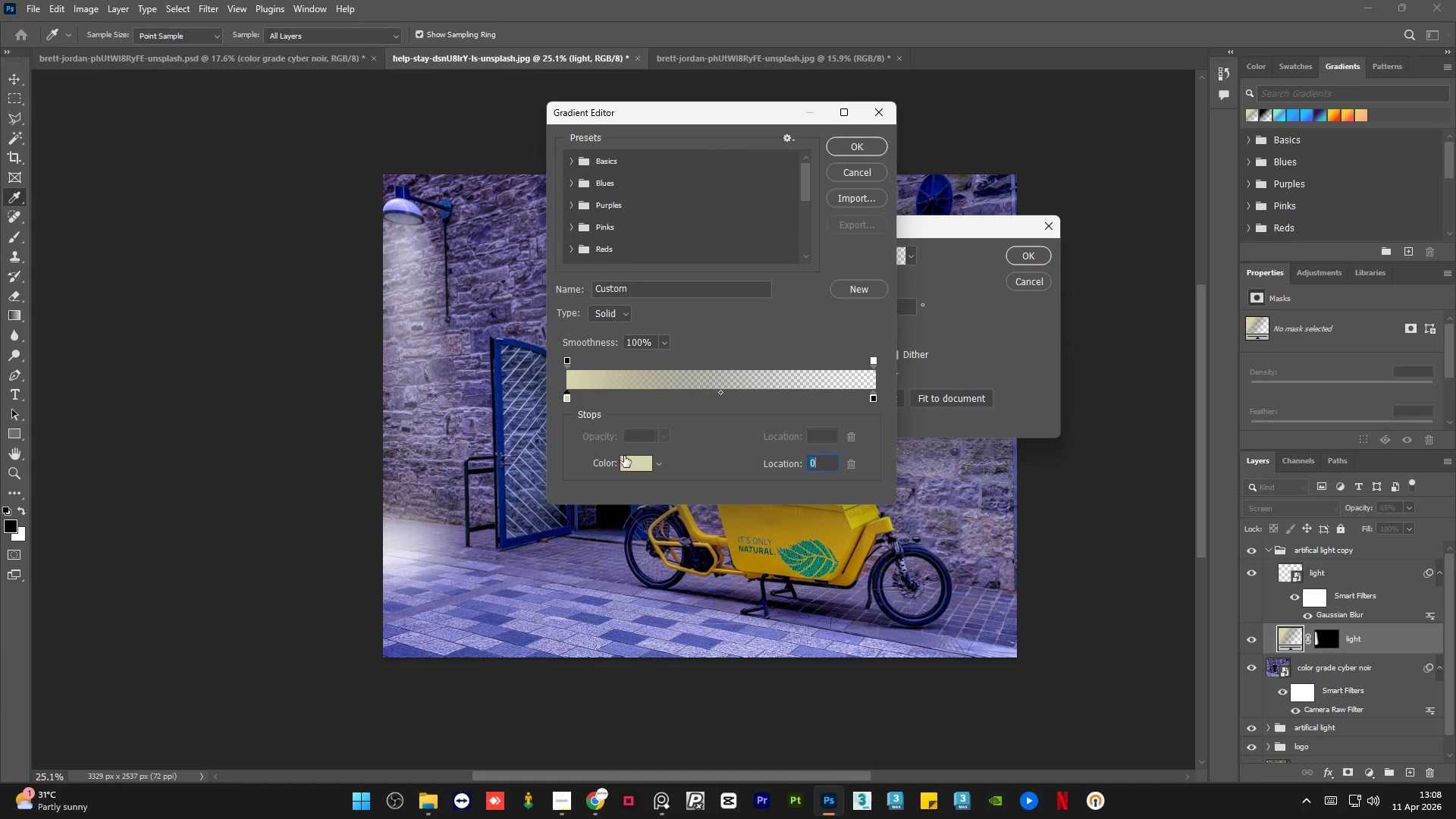 
left_click([639, 468])
 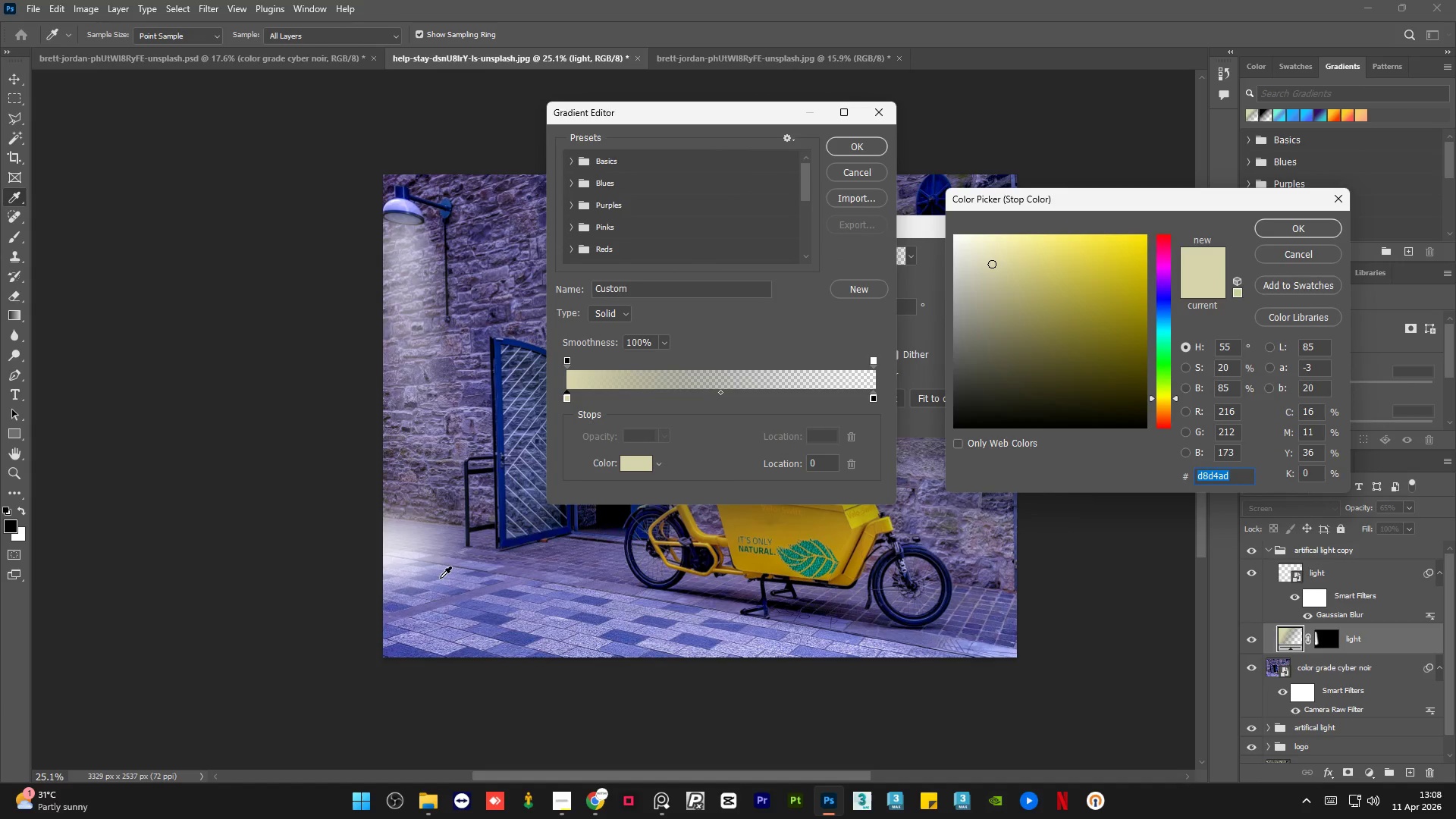 
left_click([434, 582])
 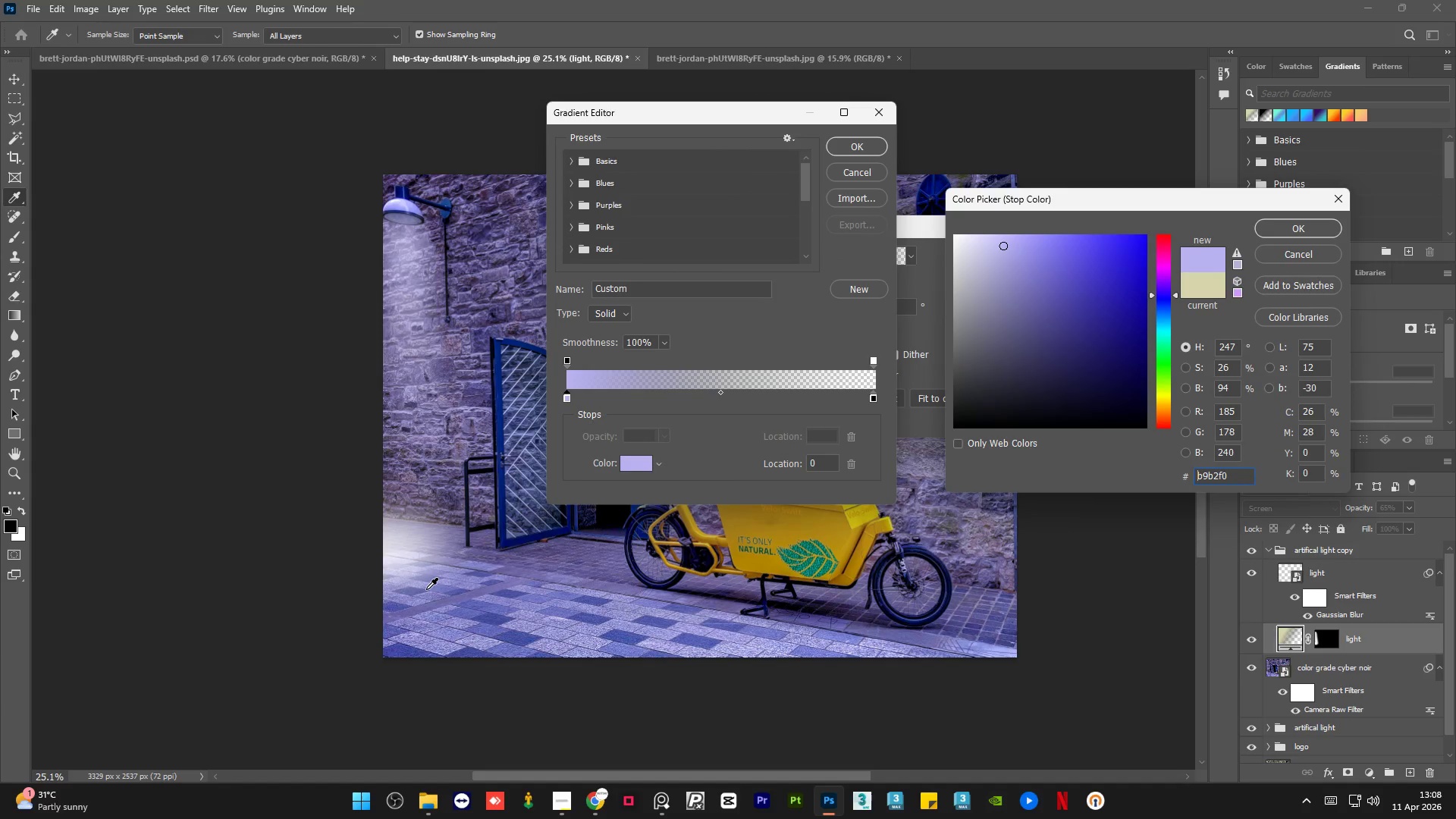 
left_click([426, 589])
 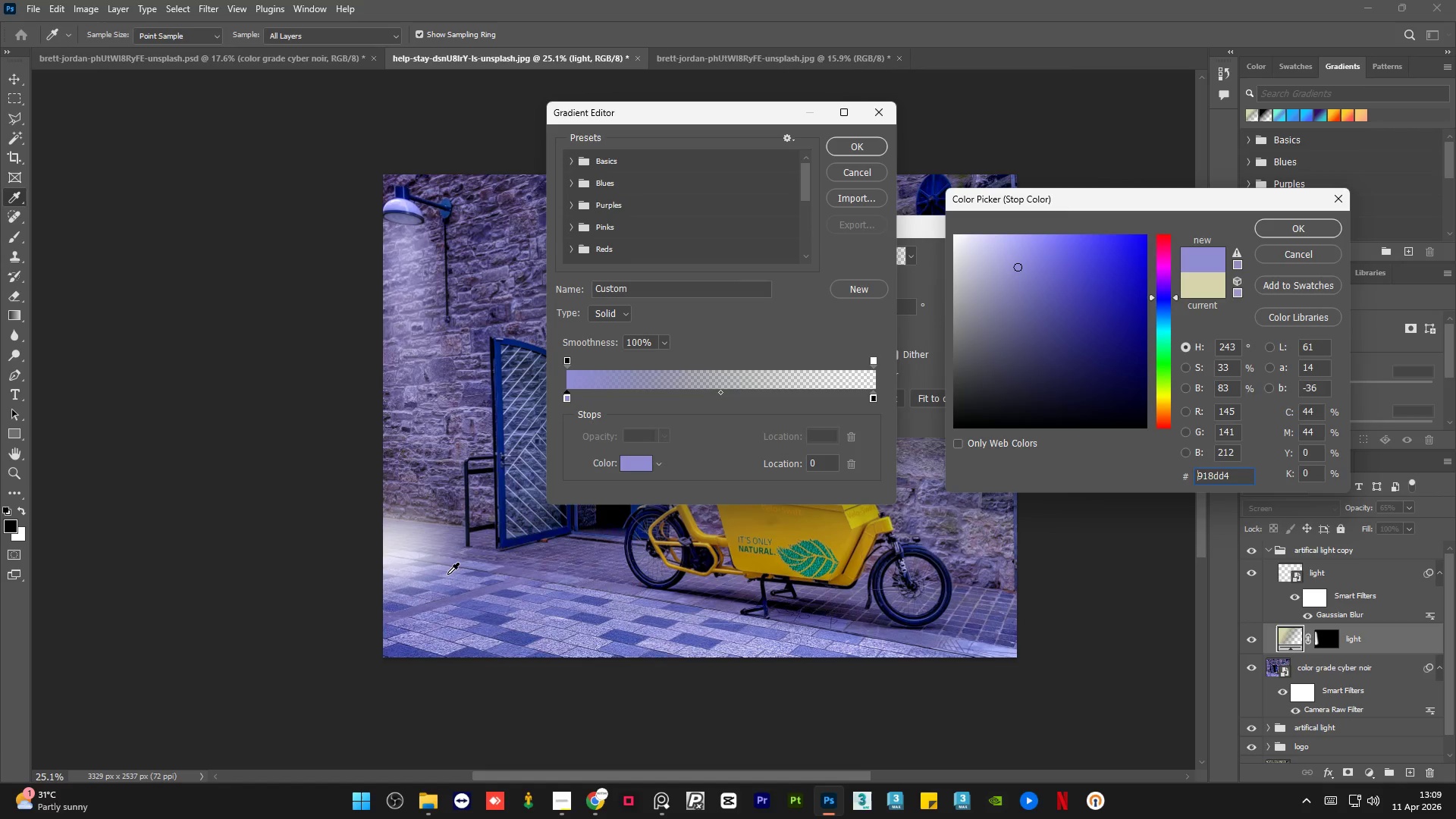 
left_click([444, 576])
 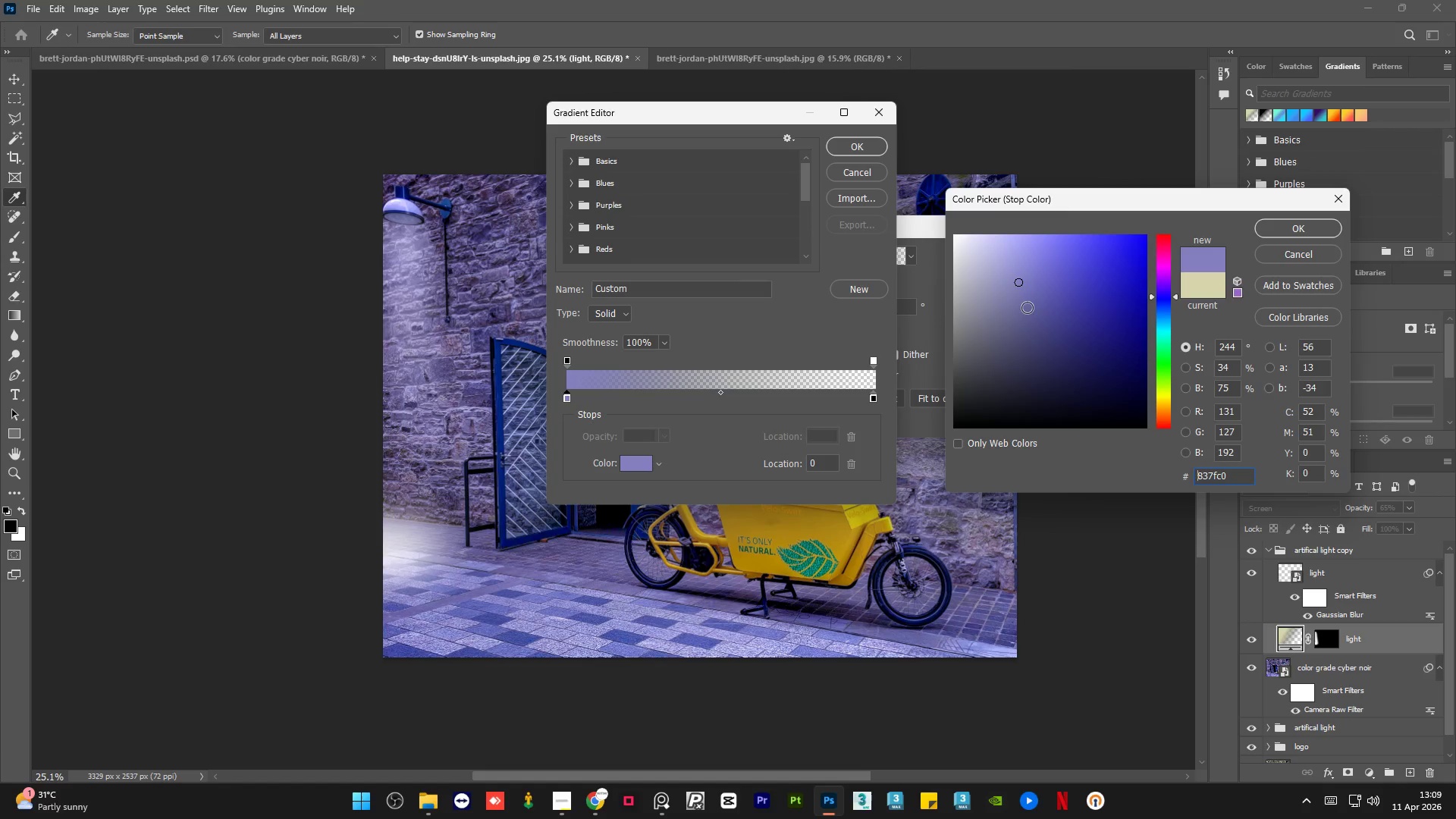 
left_click_drag(start_coordinate=[1021, 280], to_coordinate=[901, 208])
 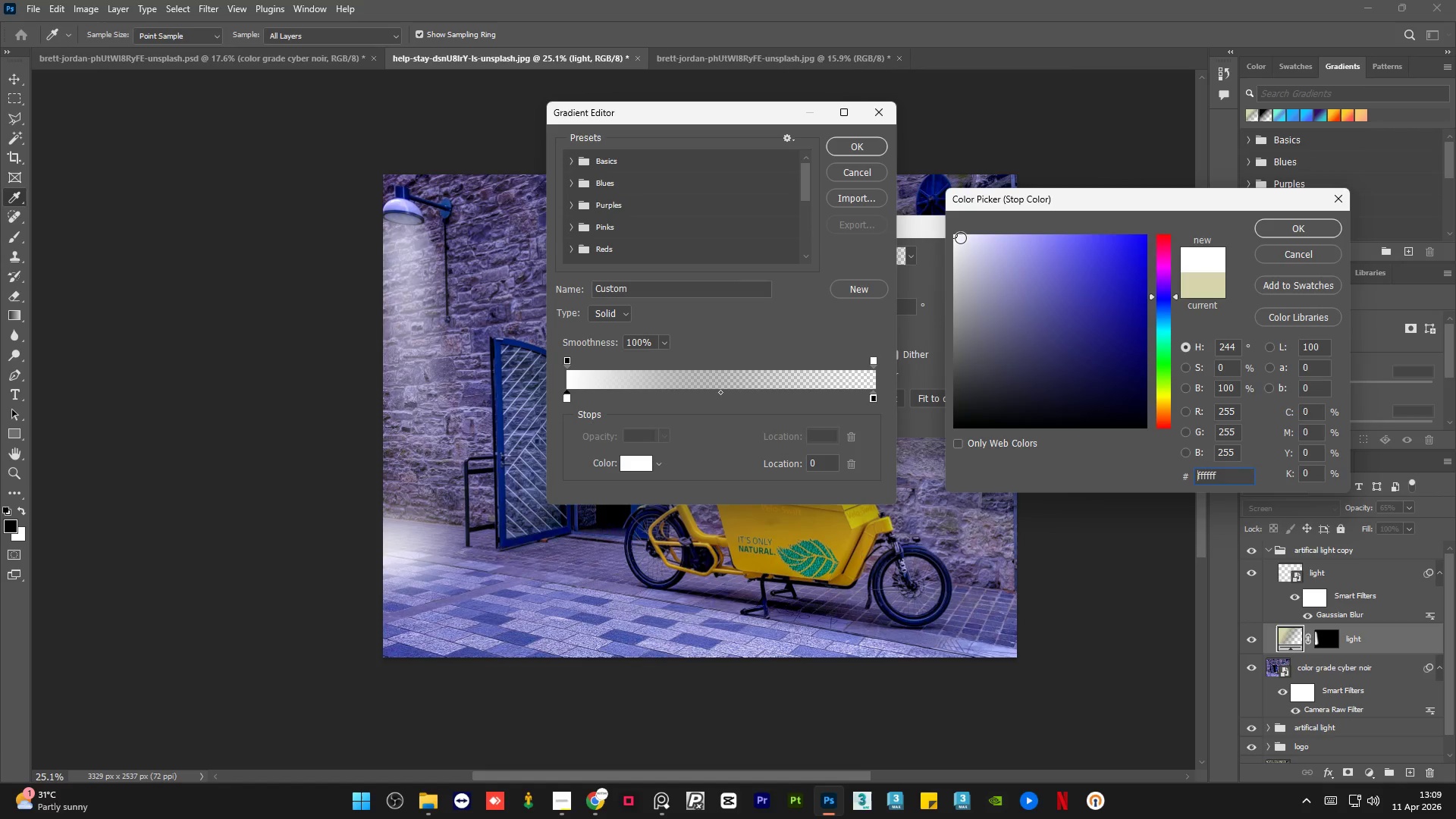 
left_click_drag(start_coordinate=[960, 237], to_coordinate=[987, 261])
 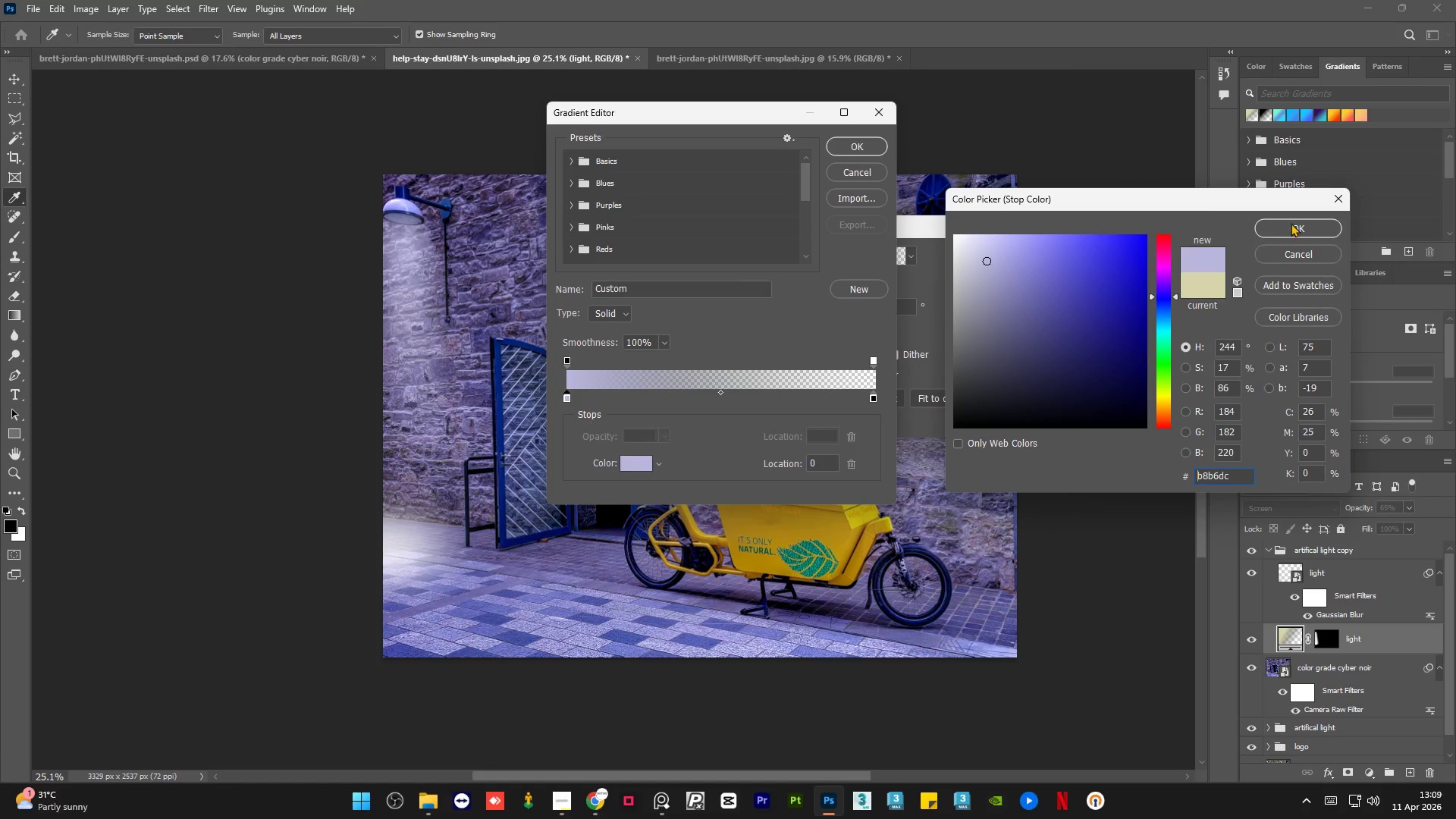 
left_click([1285, 229])
 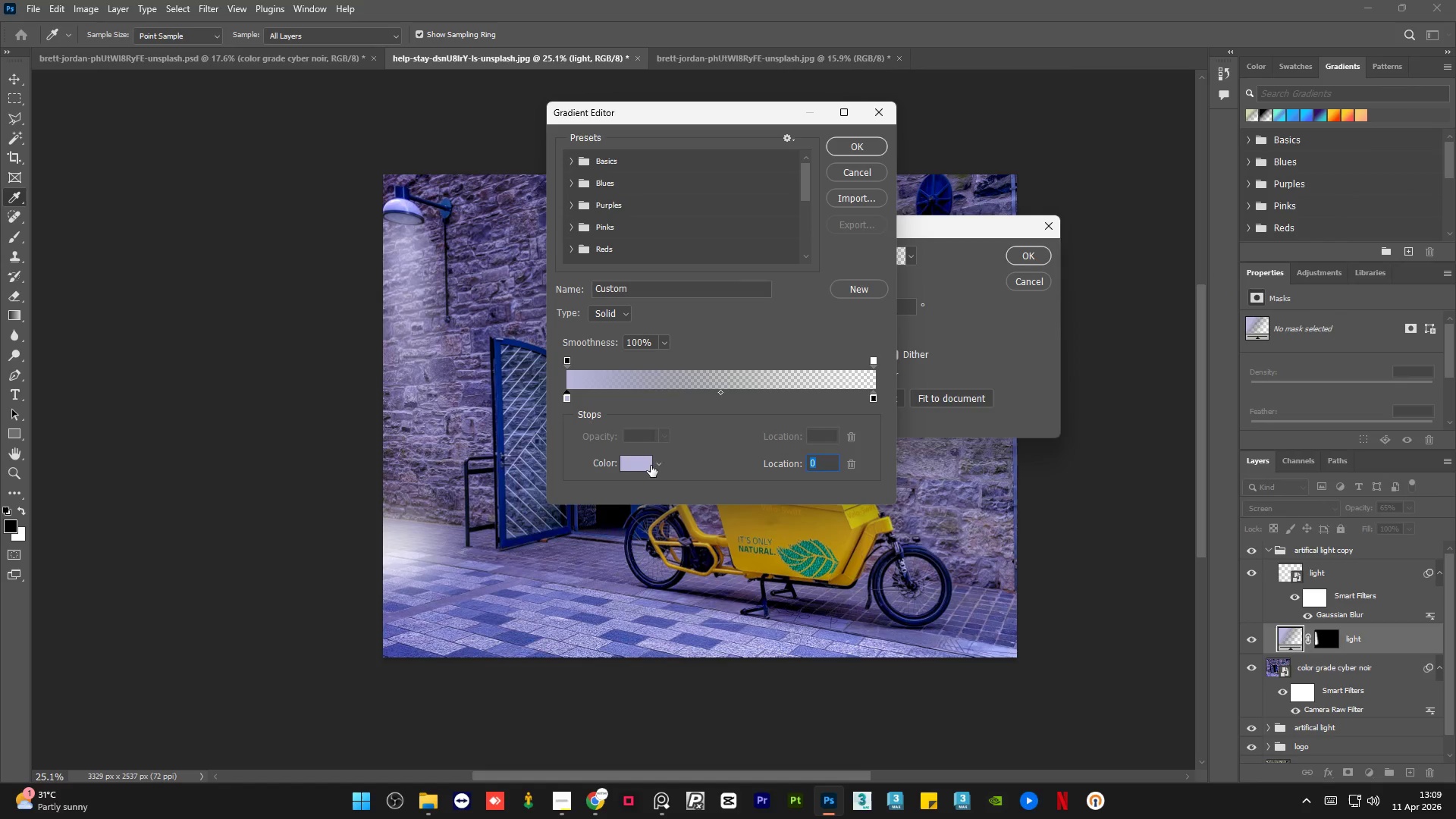 
left_click([627, 459])
 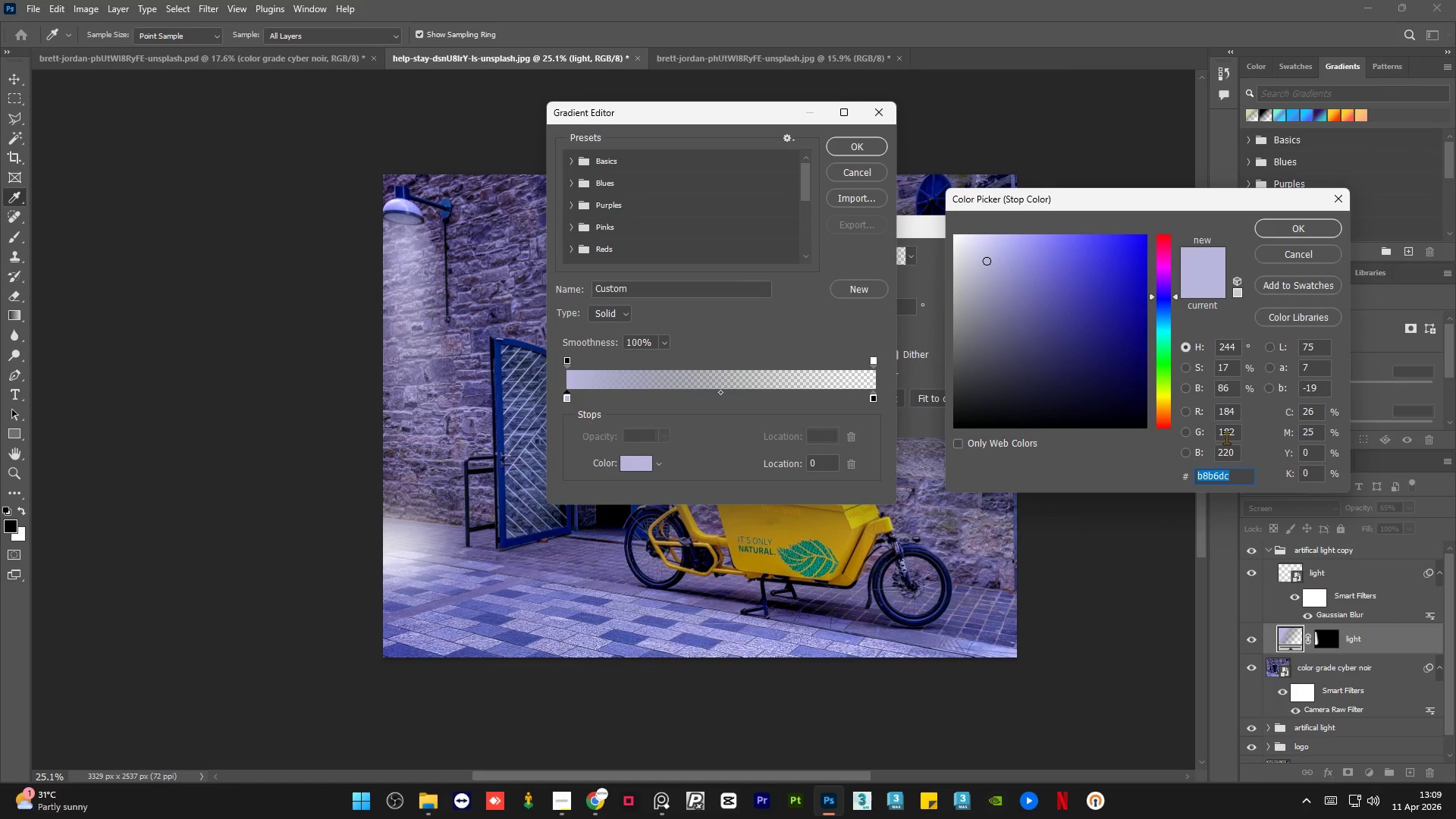 
key(Control+C)
 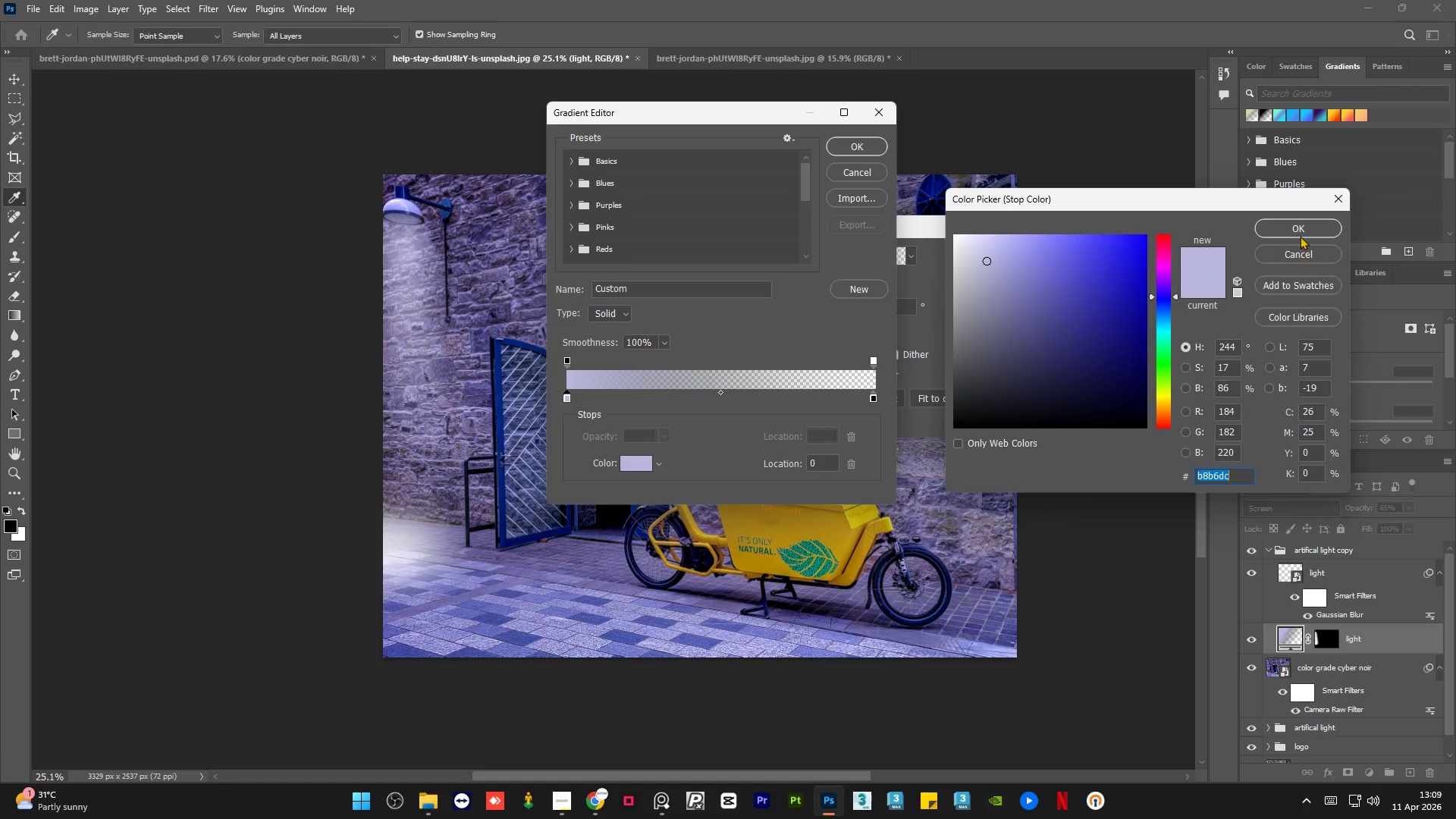 
left_click([1300, 224])
 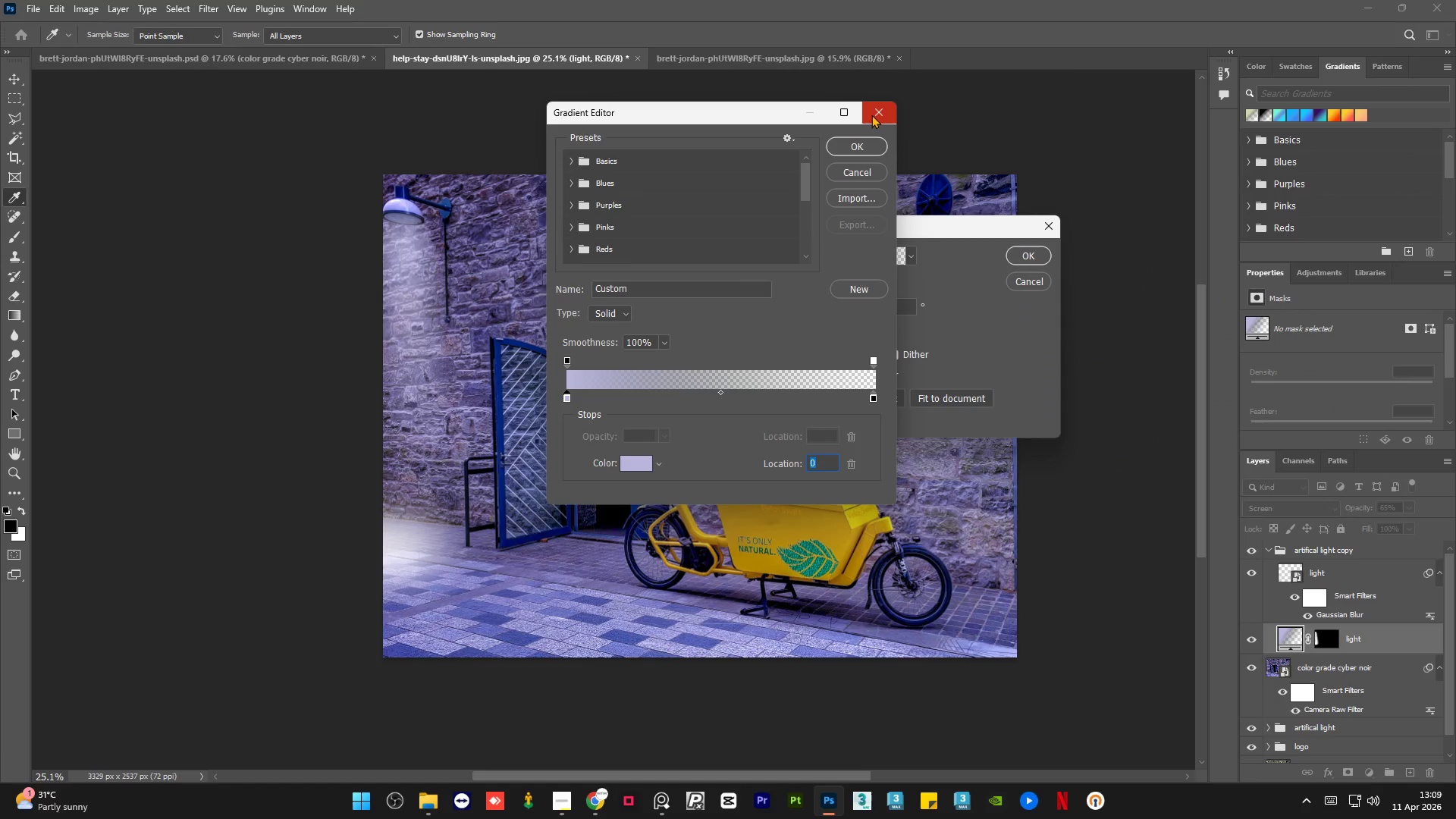 
left_click([860, 141])
 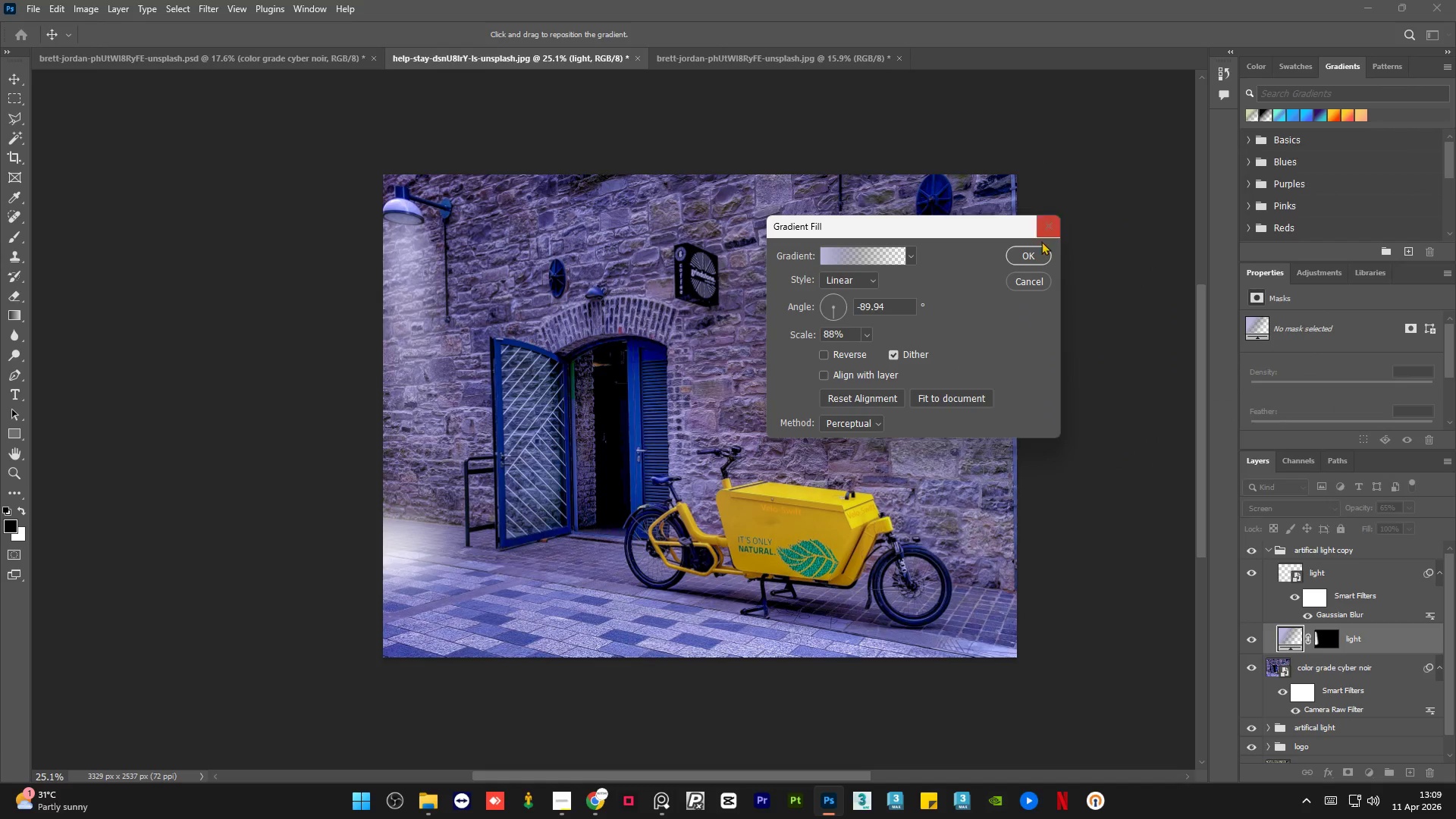 
left_click([1034, 258])
 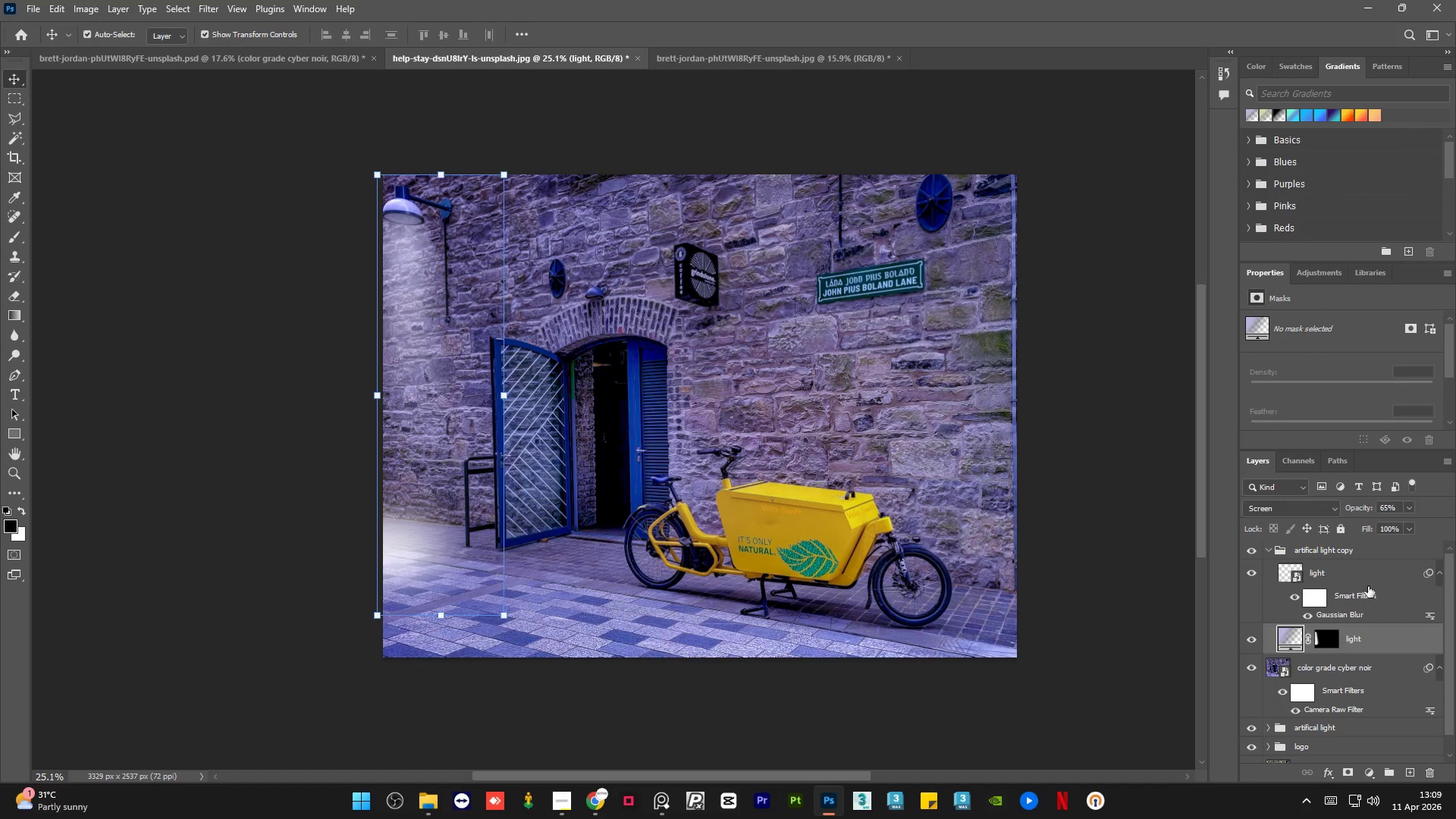 
left_click([1363, 576])
 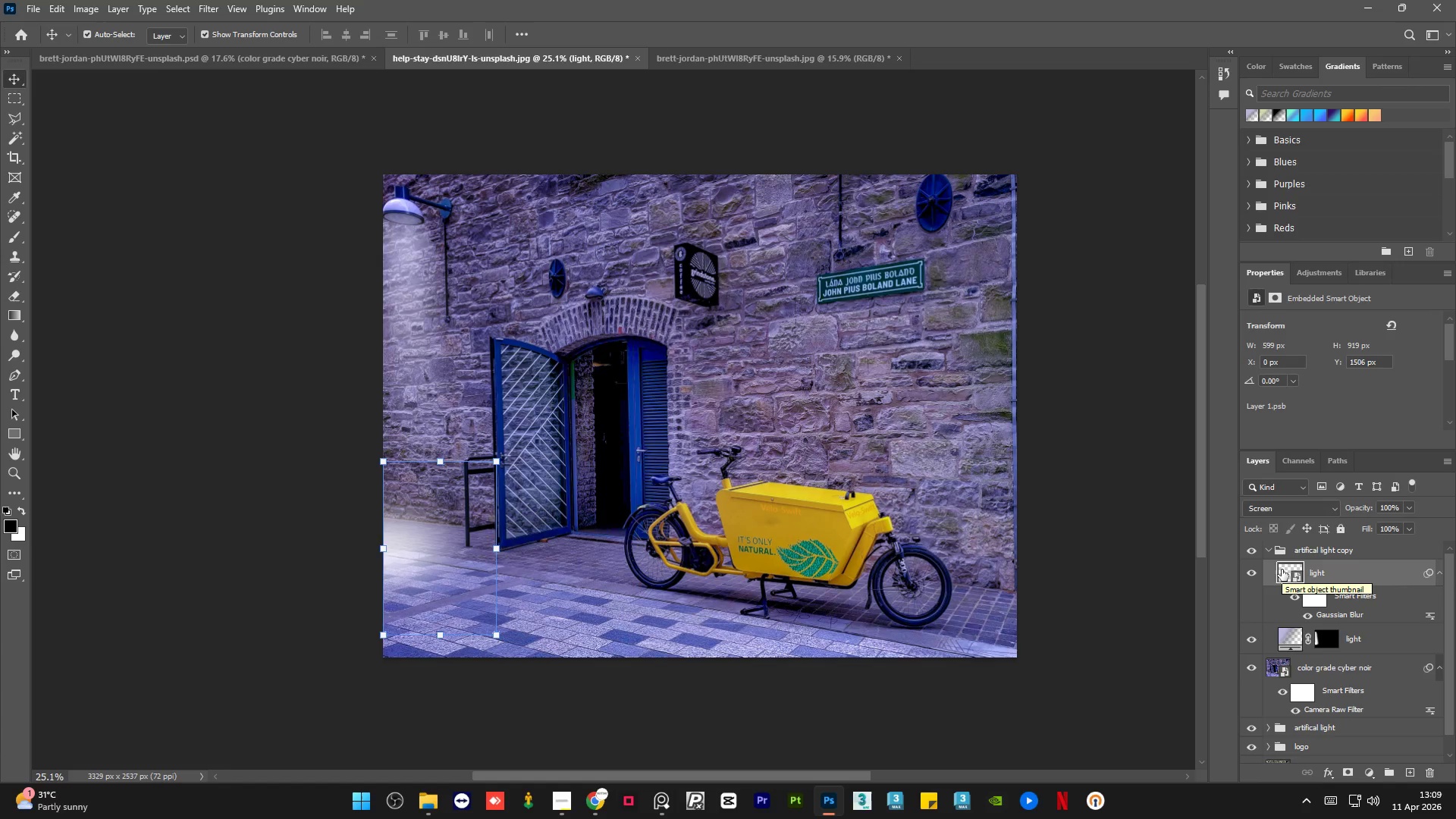 
double_click([1282, 570])
 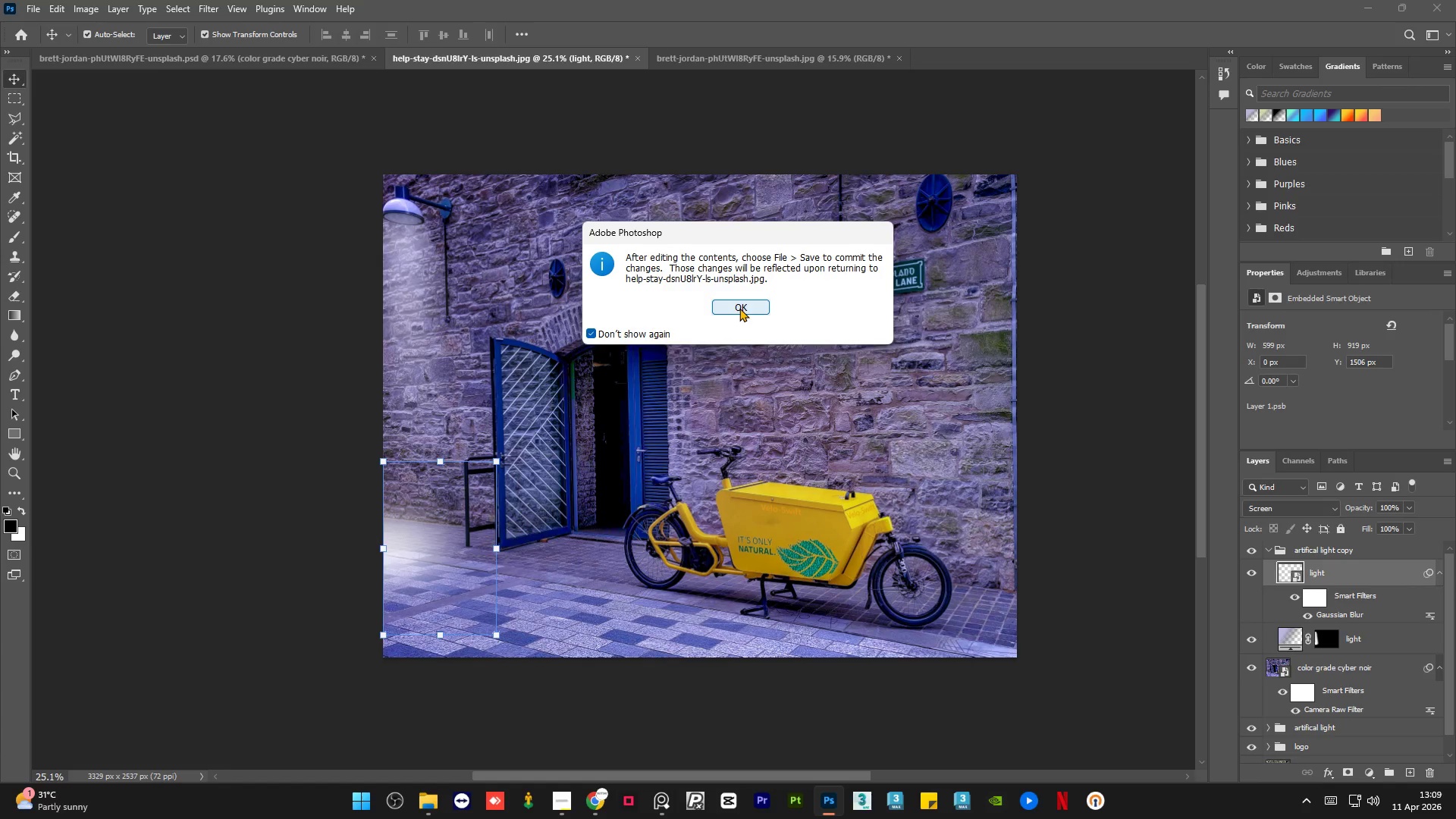 
left_click([739, 308])
 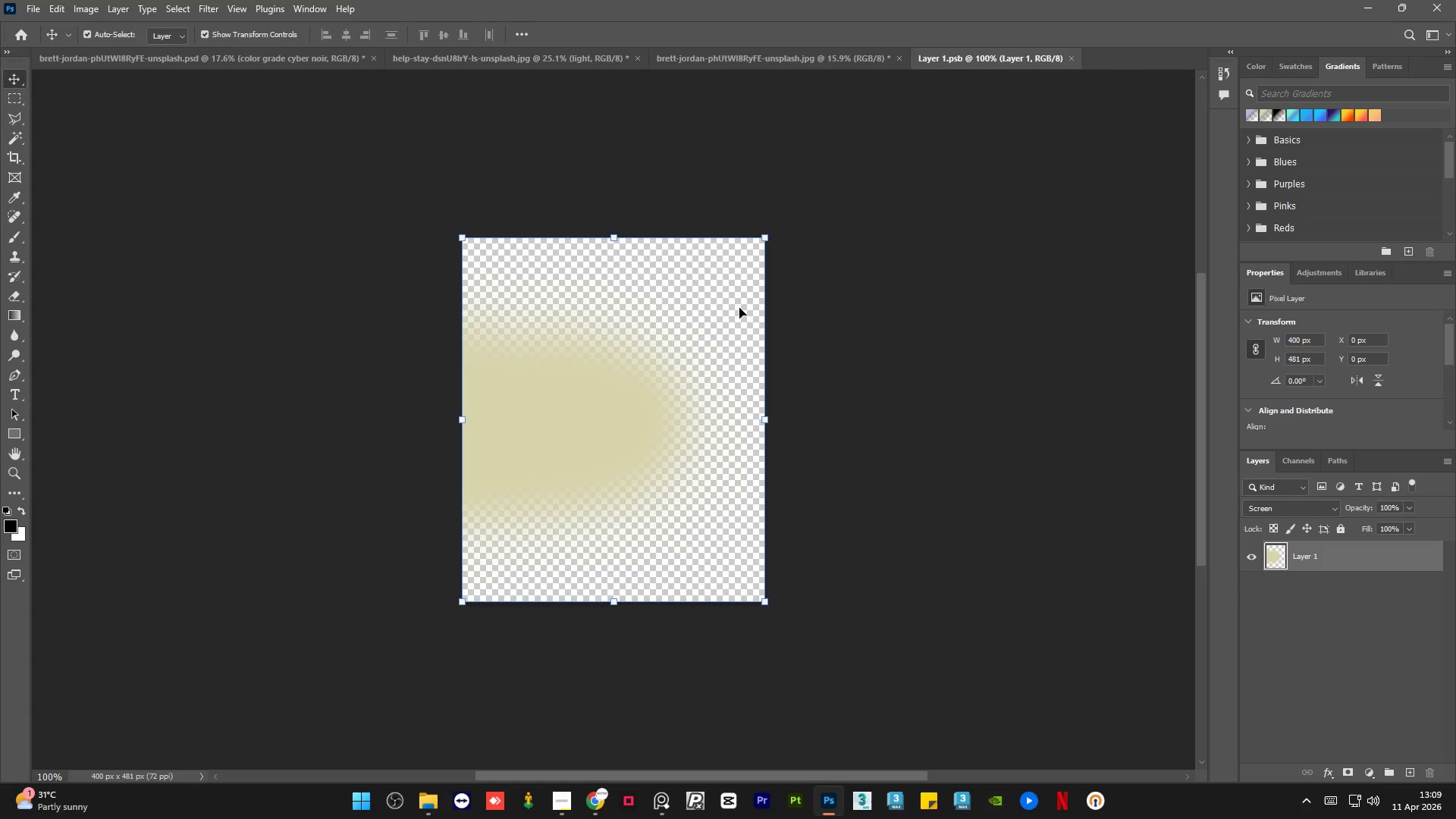 
key(Control+Z)
 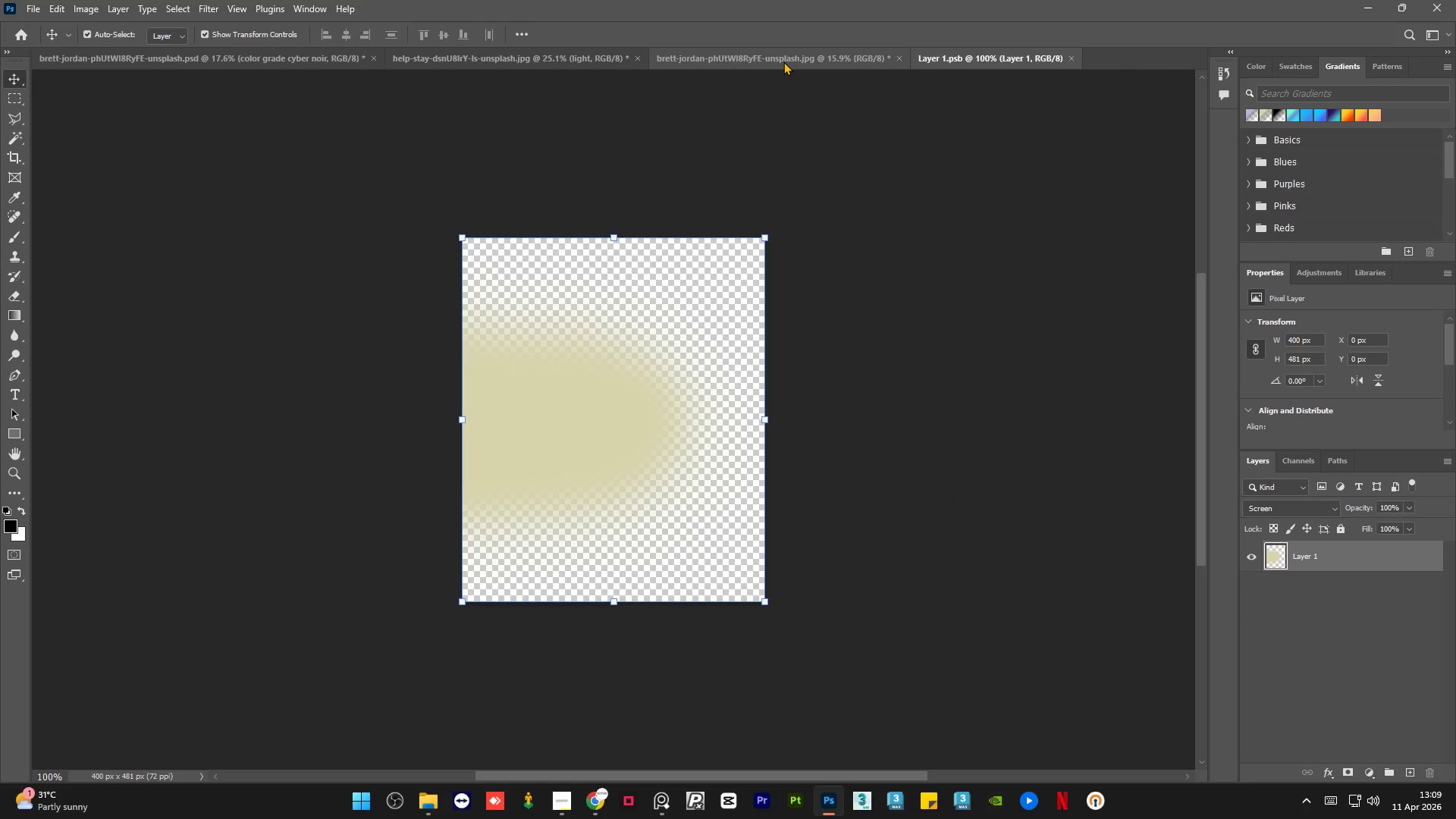 
left_click([783, 61])
 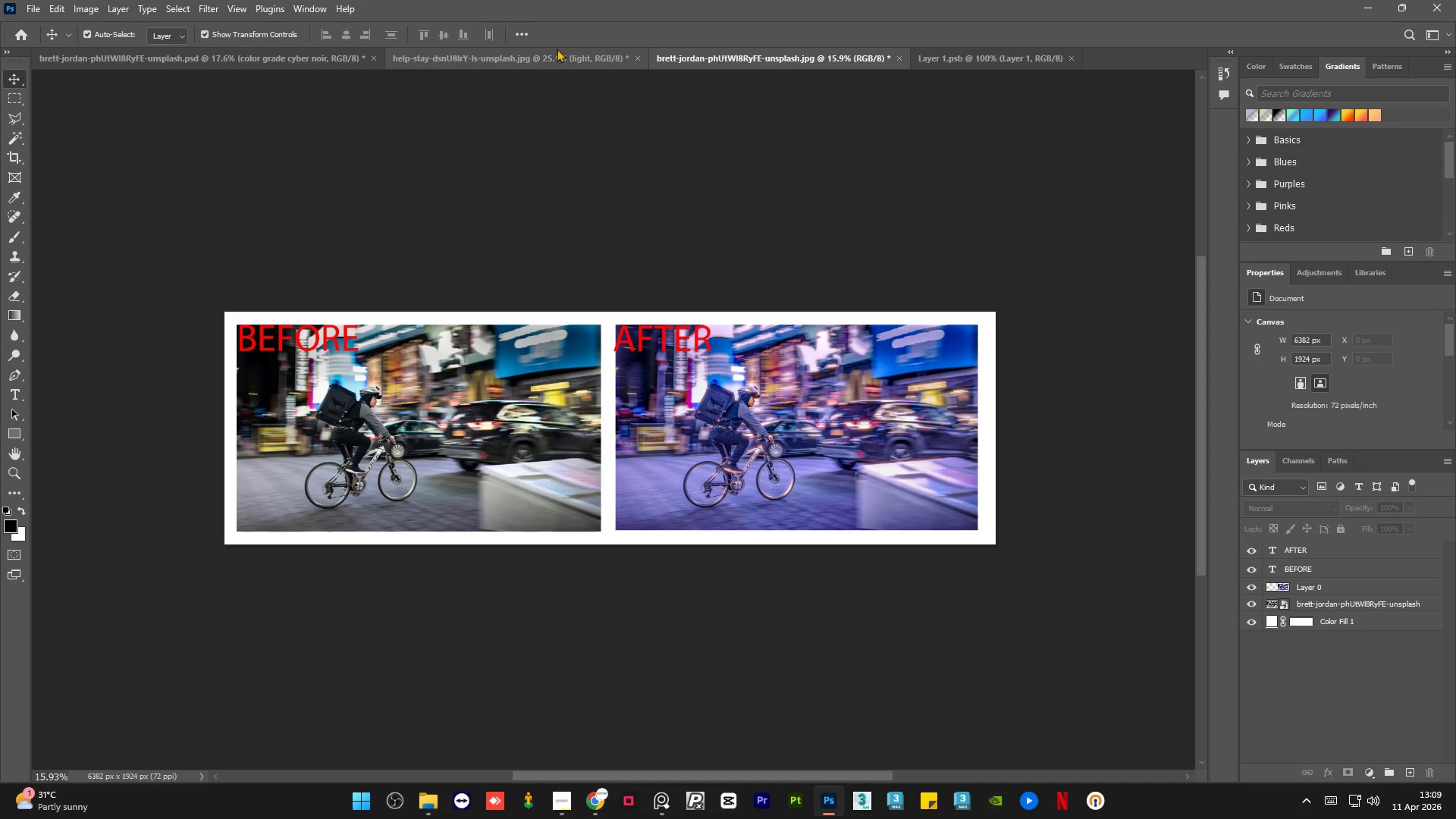 
left_click([542, 47])
 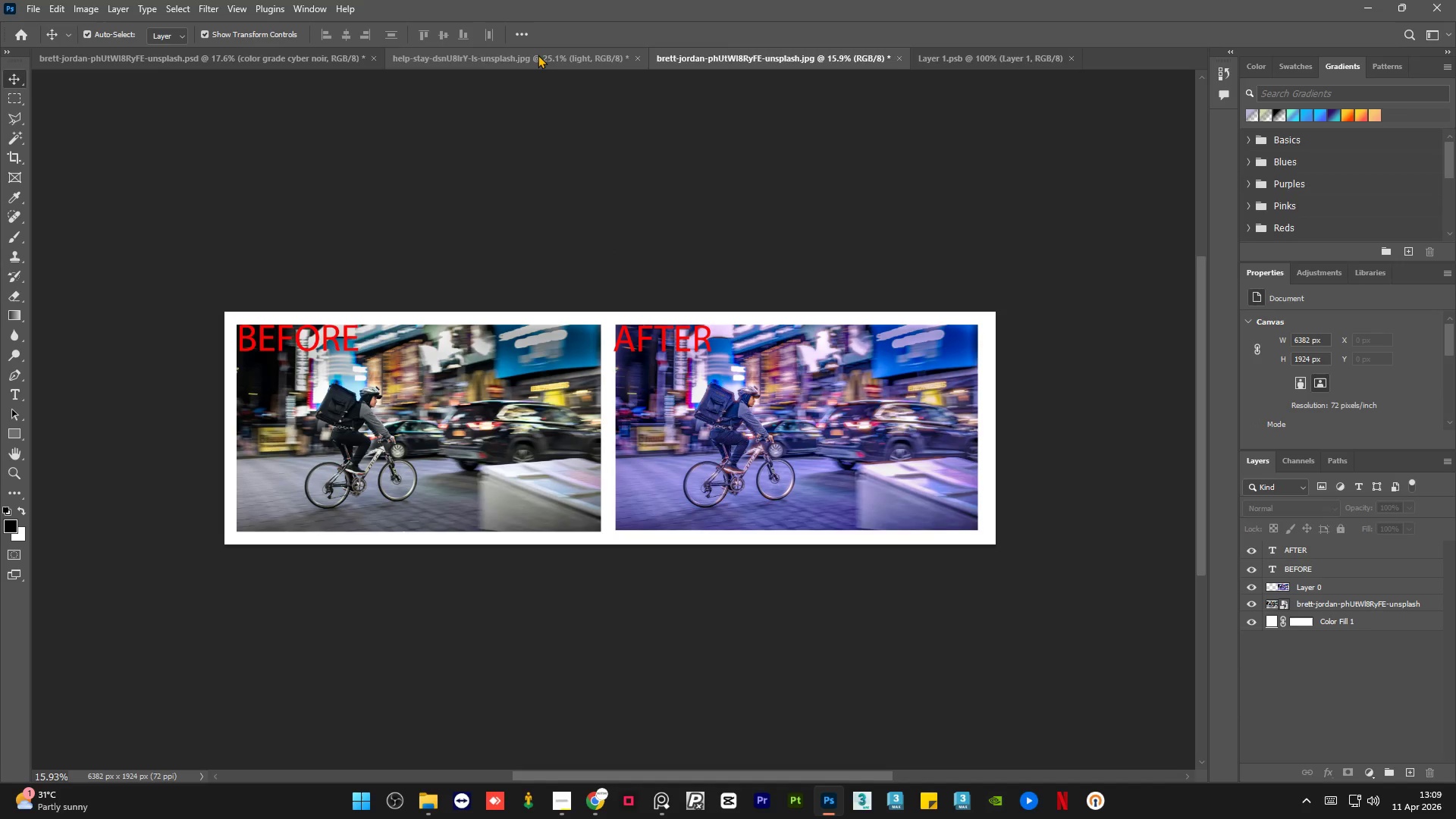 
left_click([537, 55])
 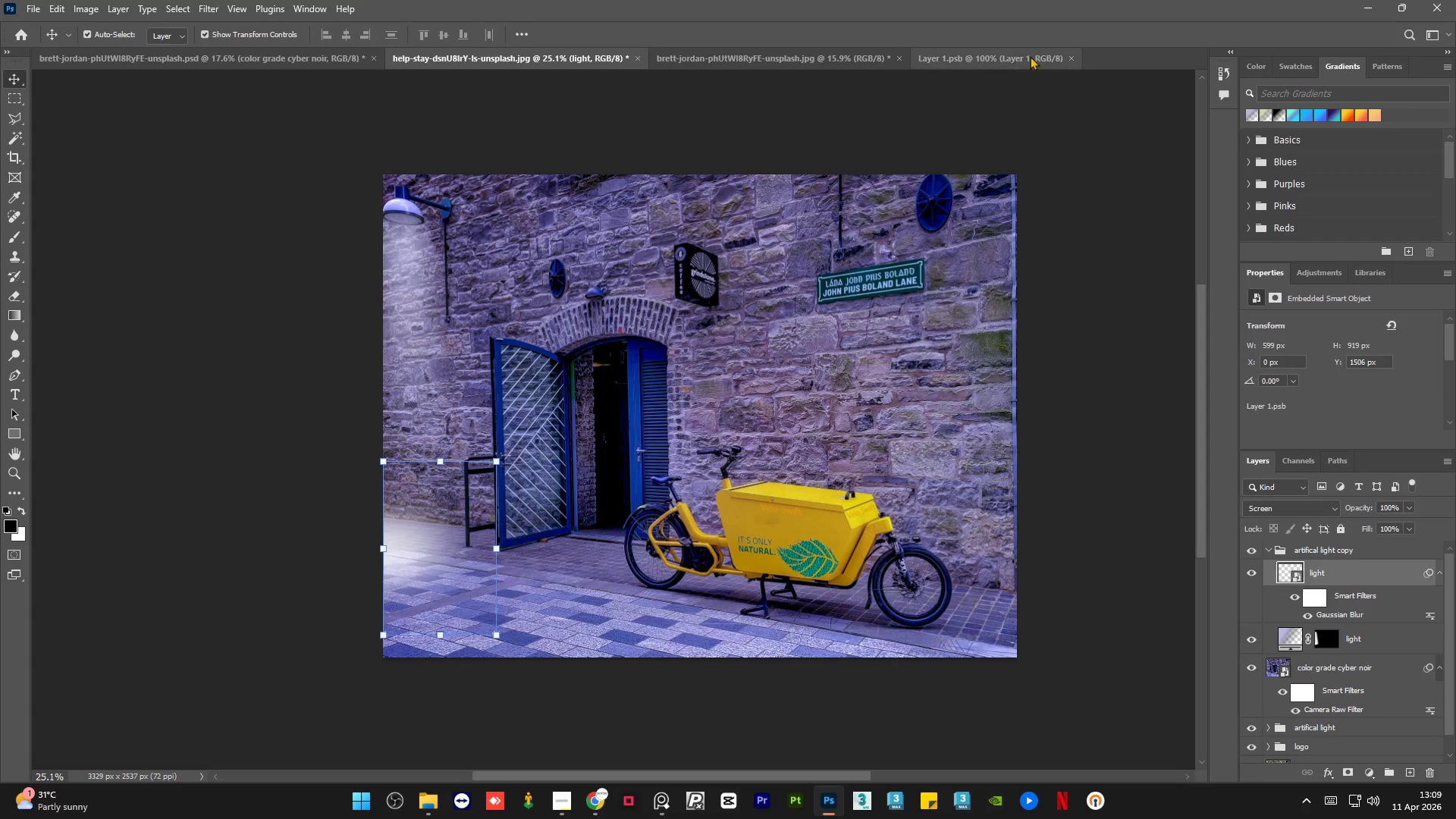 
left_click([1068, 58])
 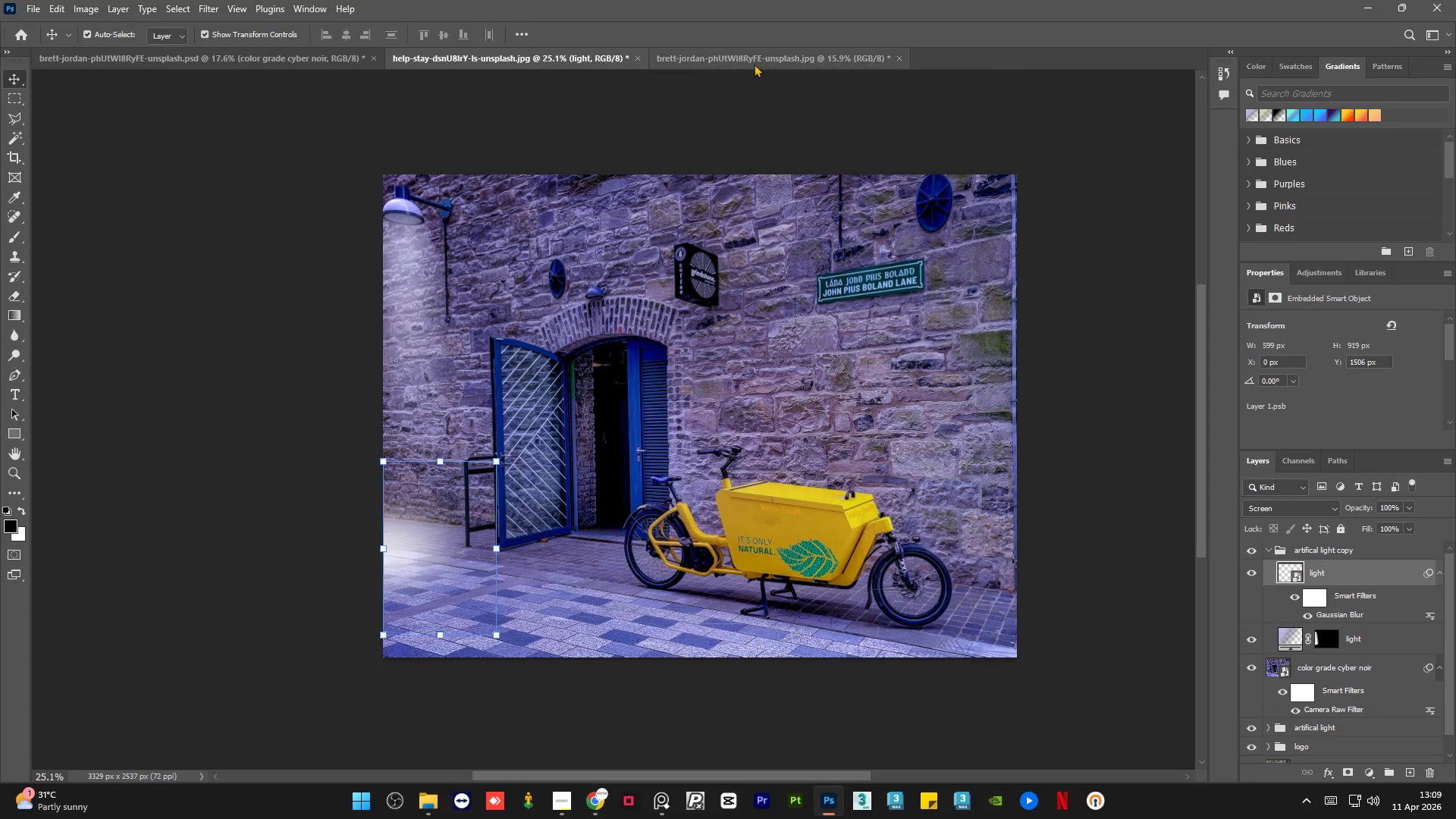 
left_click([732, 63])
 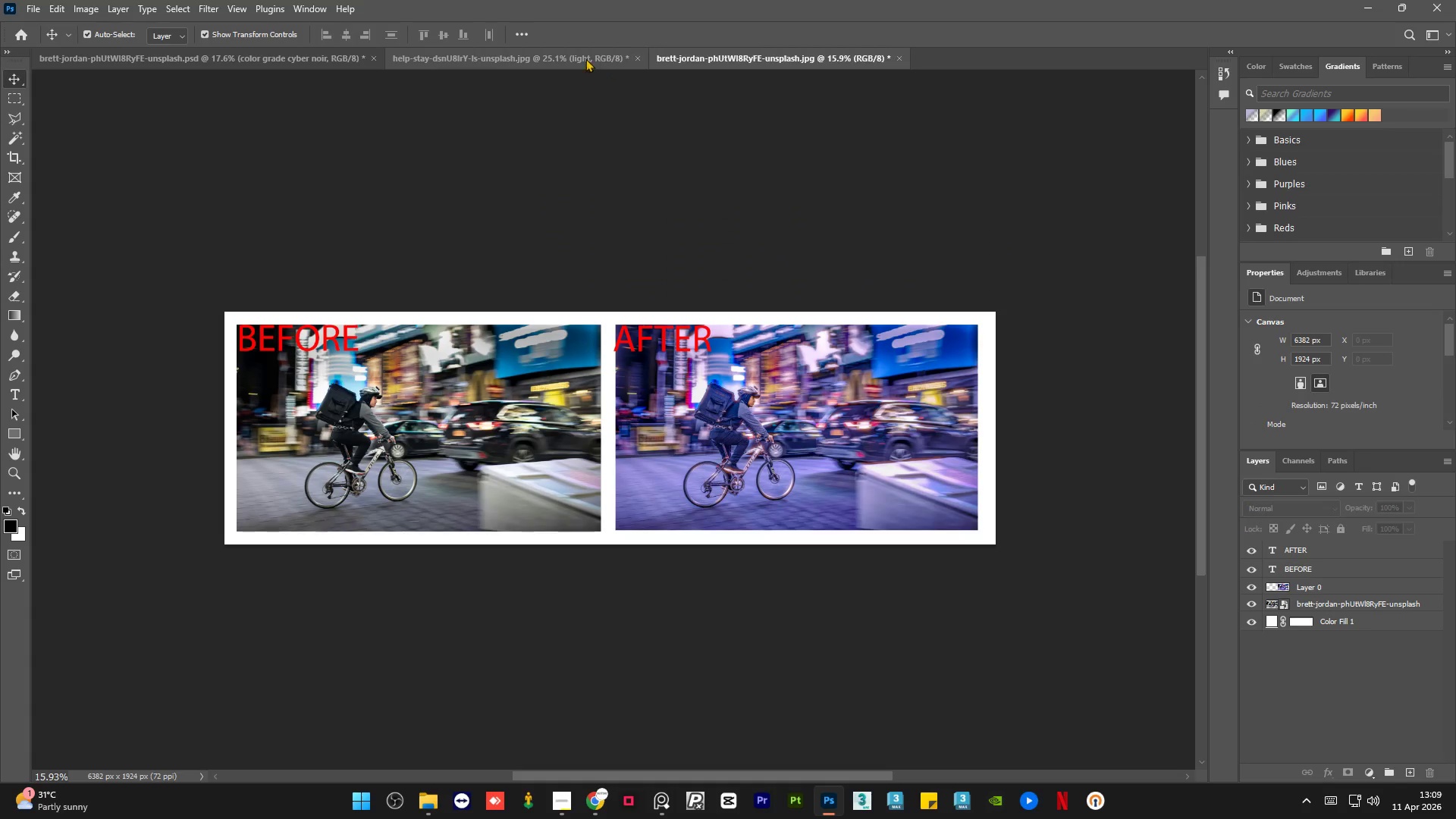 
left_click([576, 55])
 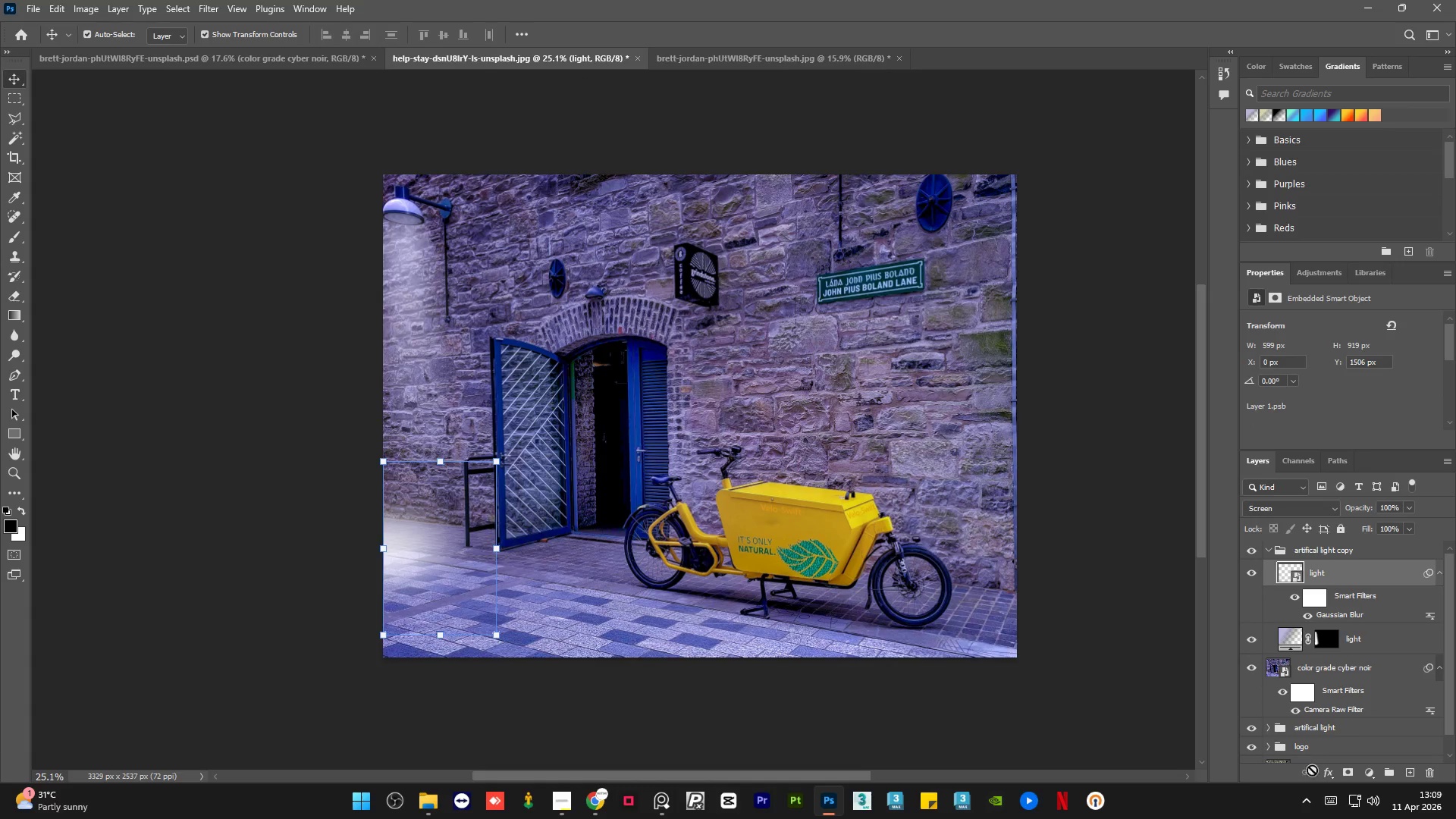 
left_click([1368, 775])
 